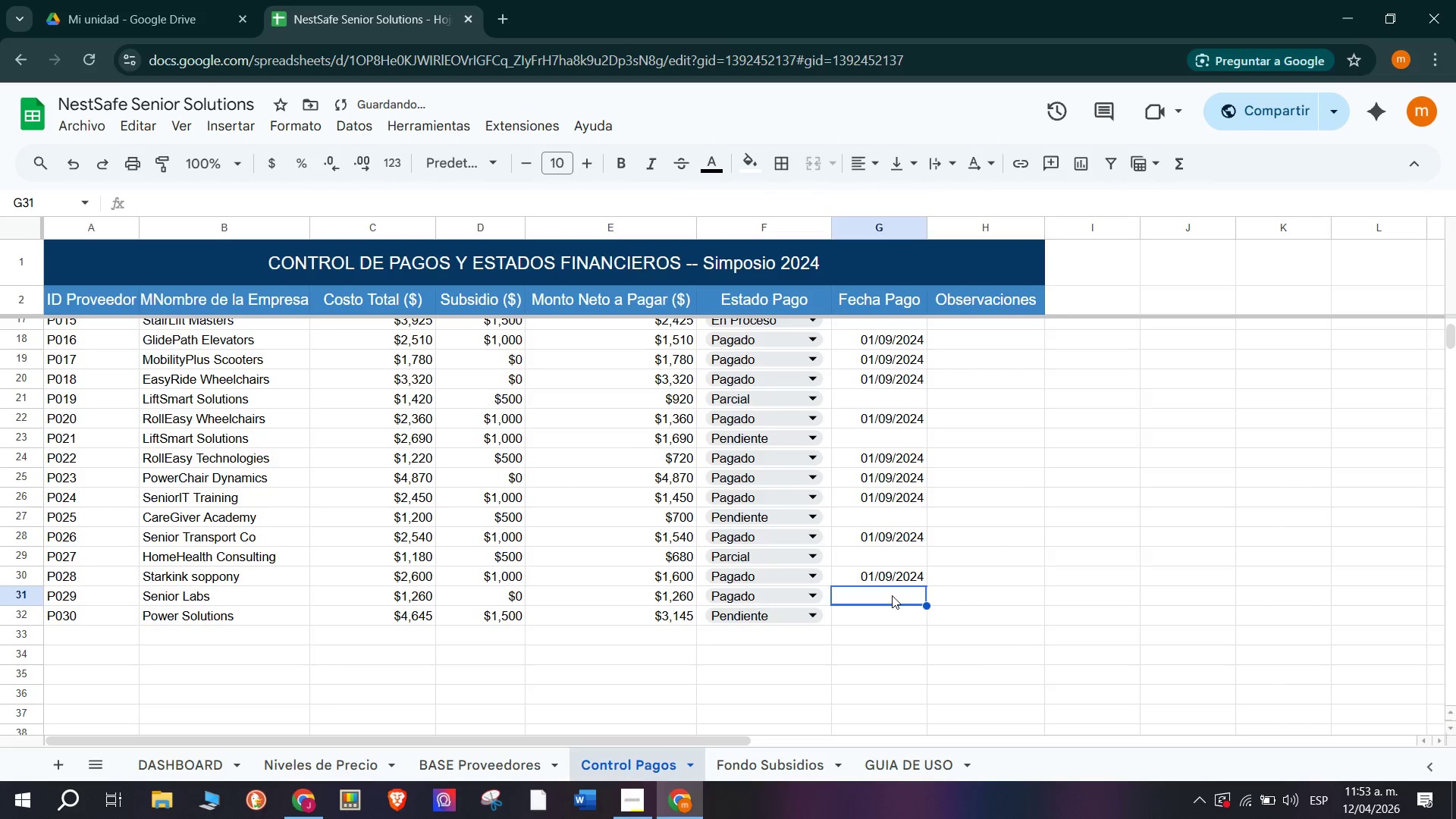 
key(Control+V)
 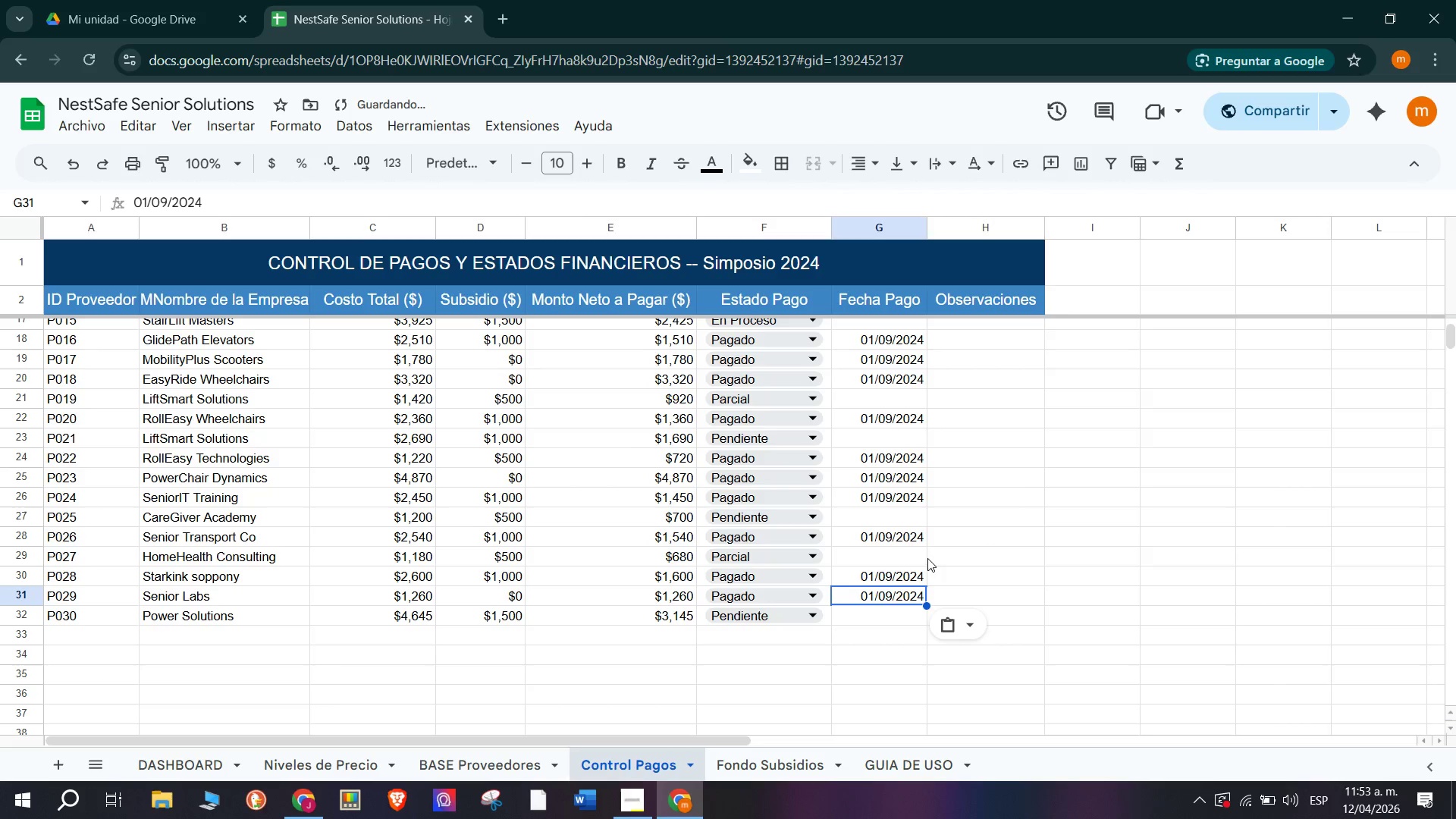 
scroll: coordinate [877, 492], scroll_direction: up, amount: 7.0
 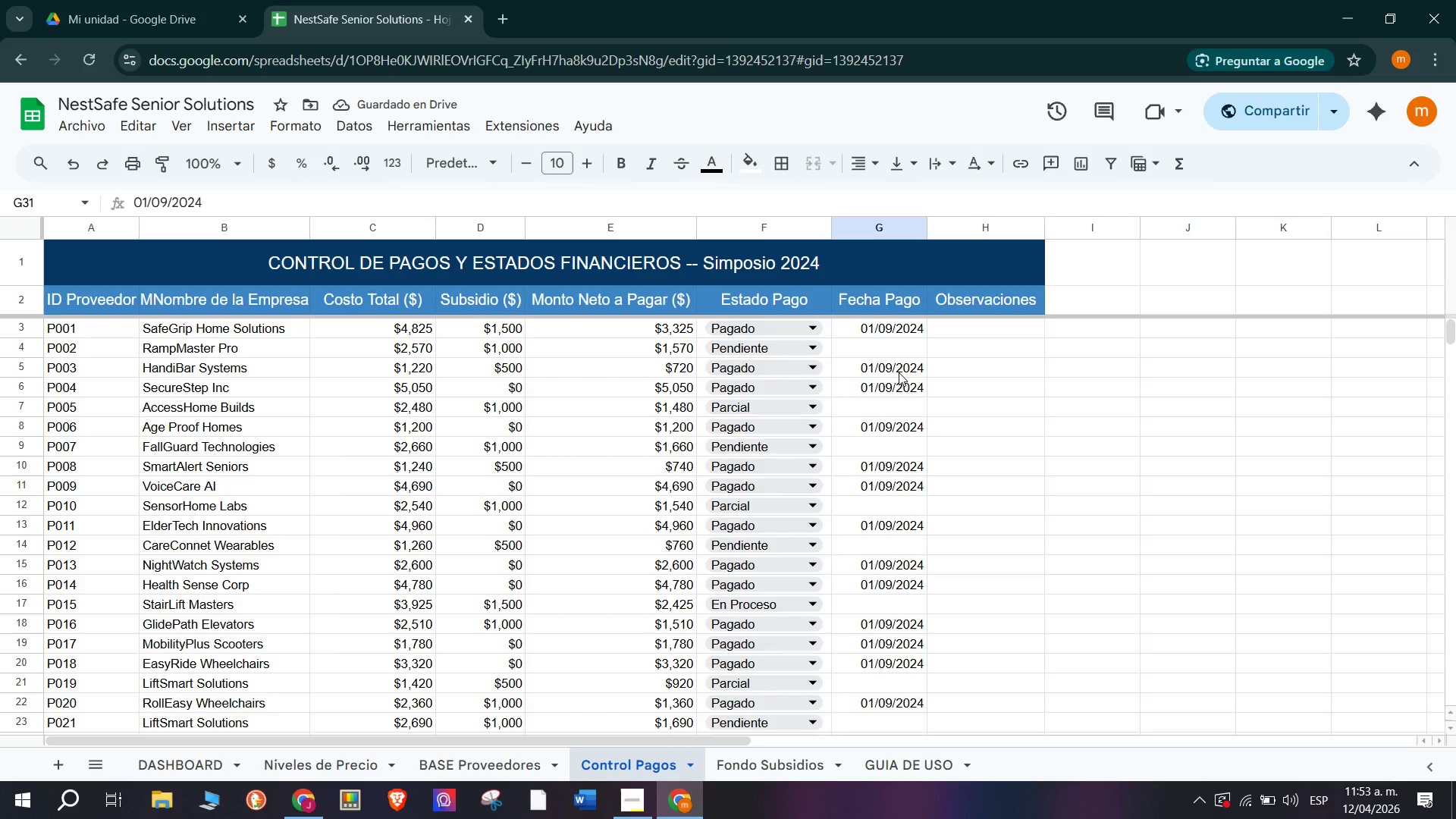 
left_click([899, 372])
 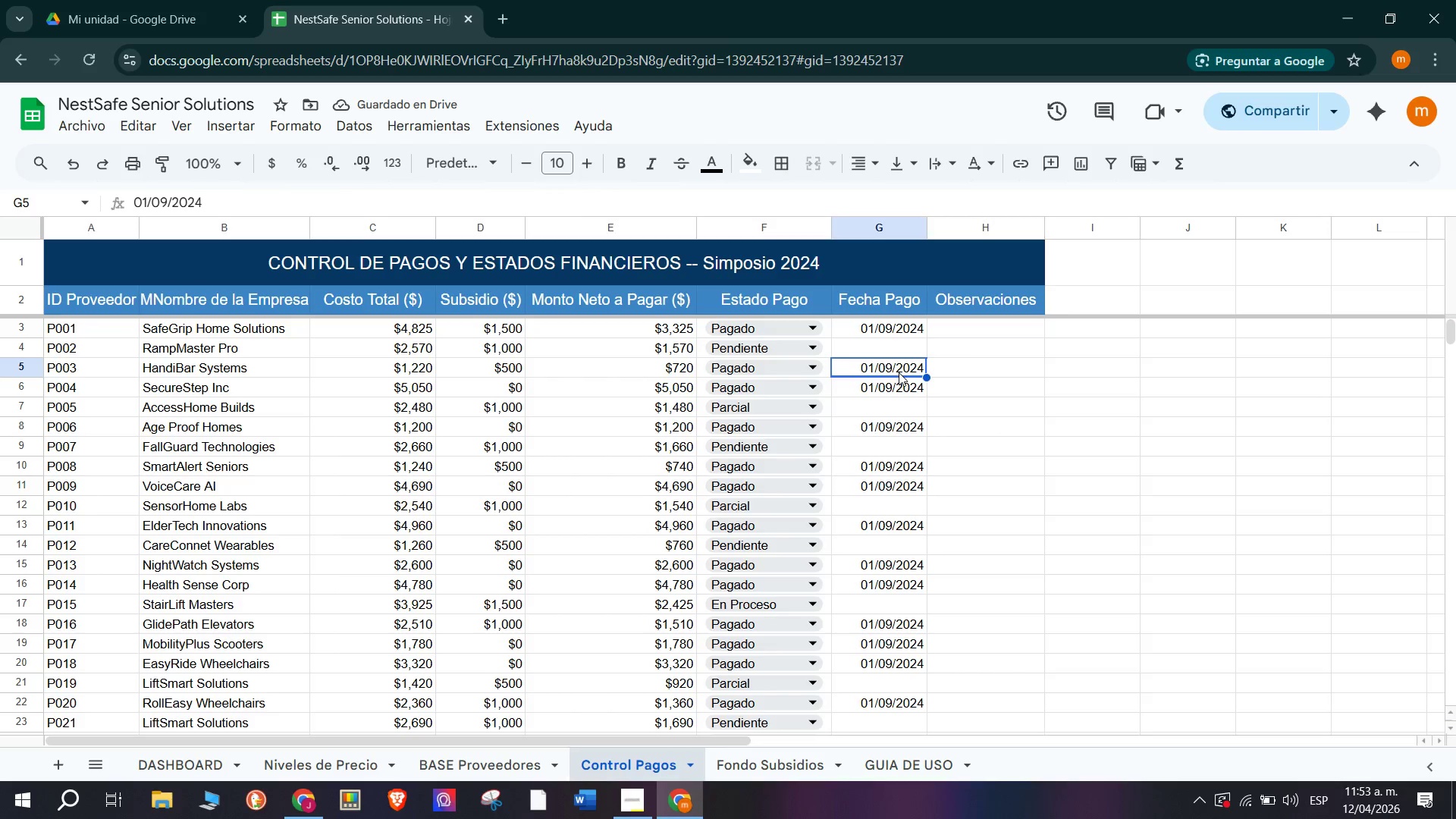 
double_click([880, 370])
 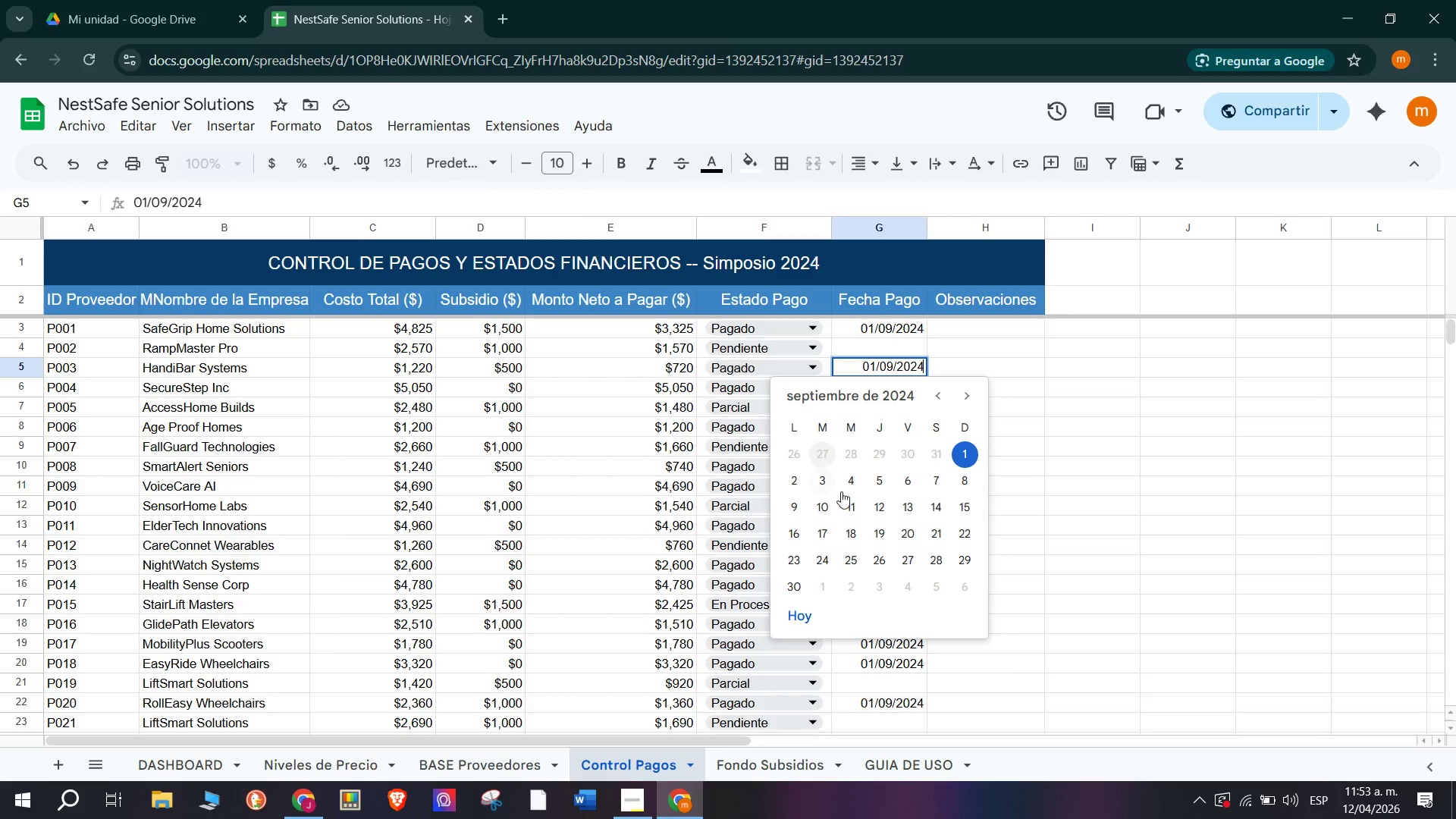 
left_click([880, 482])
 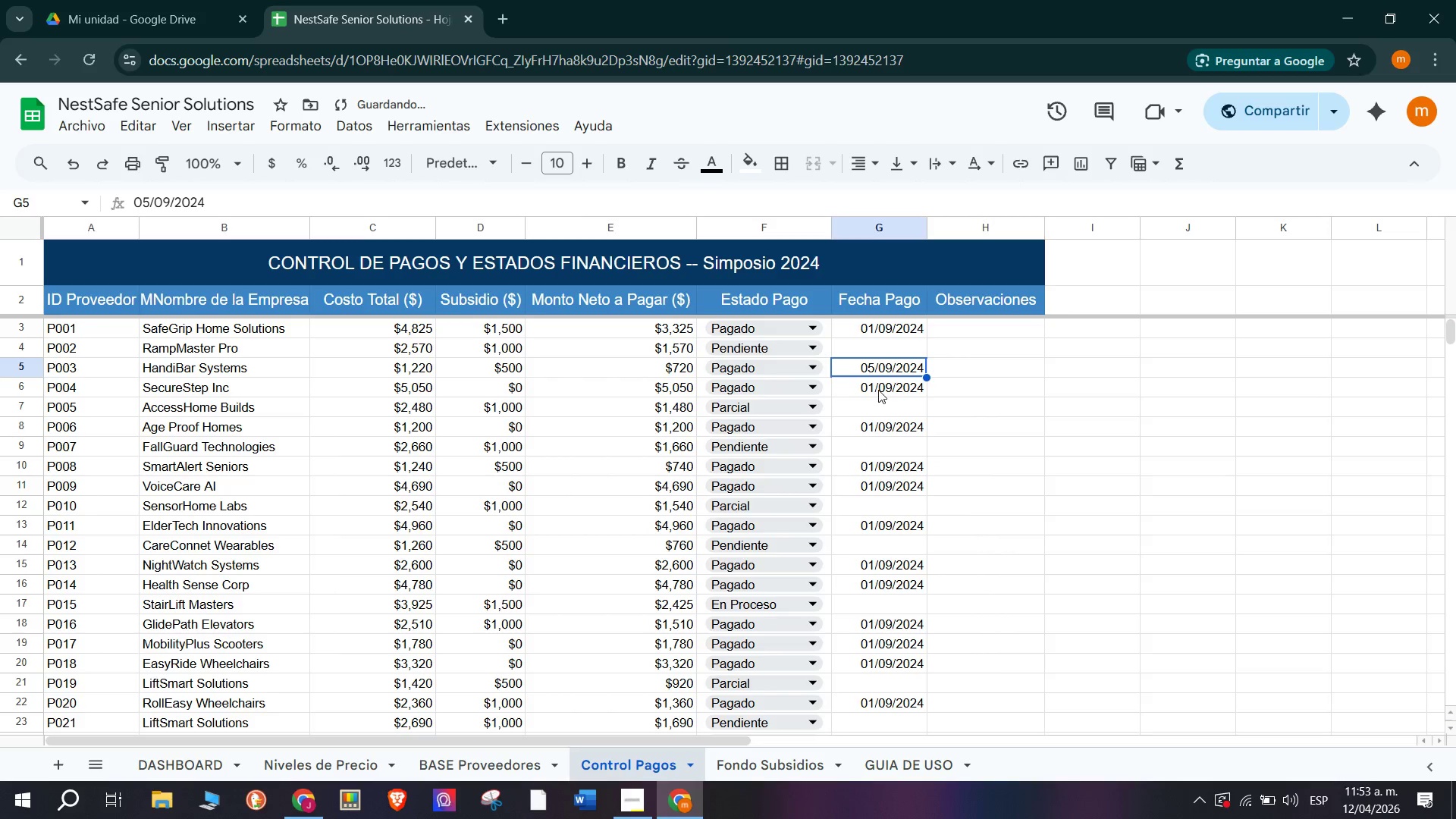 
double_click([878, 389])
 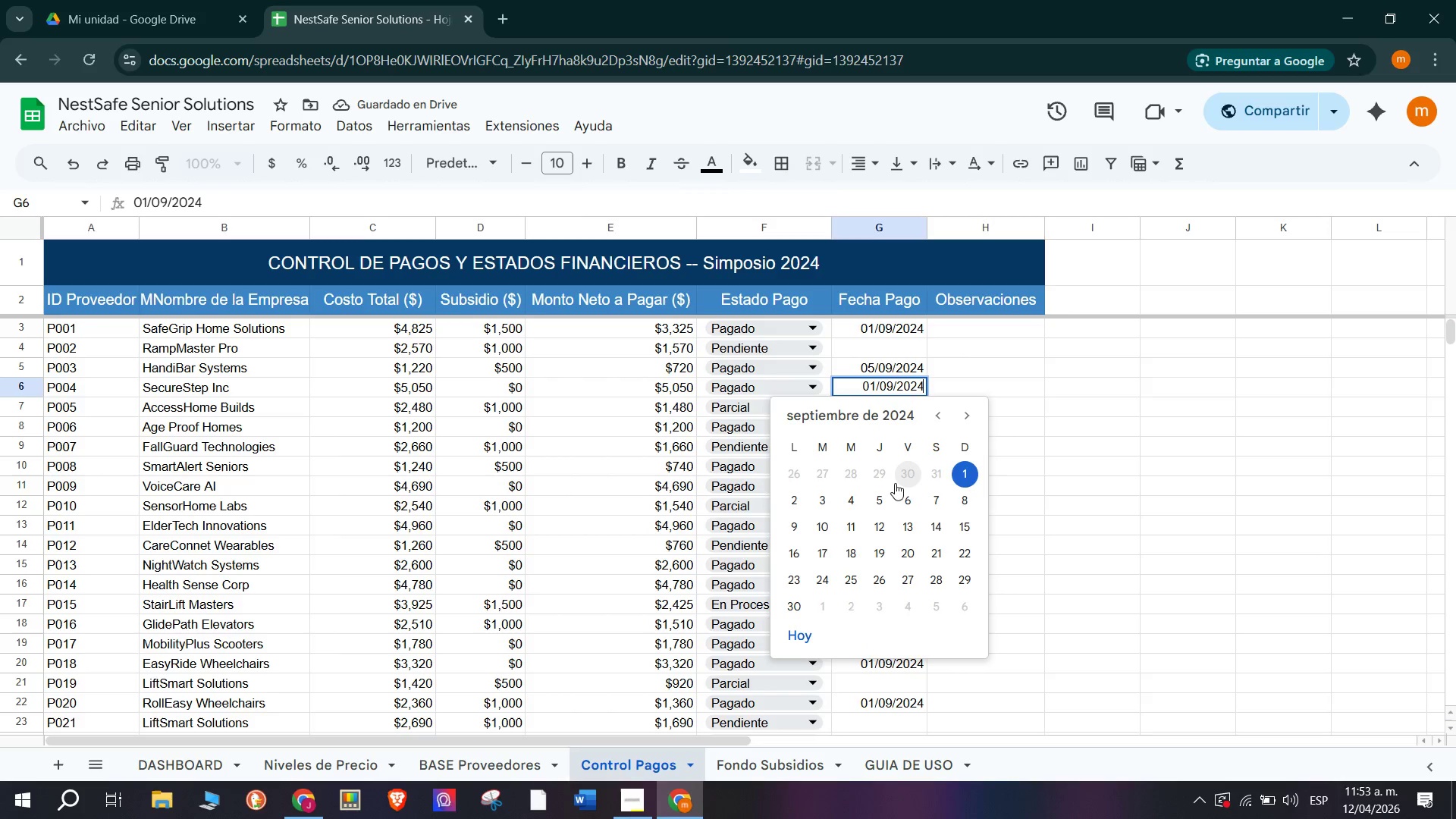 
left_click([834, 493])
 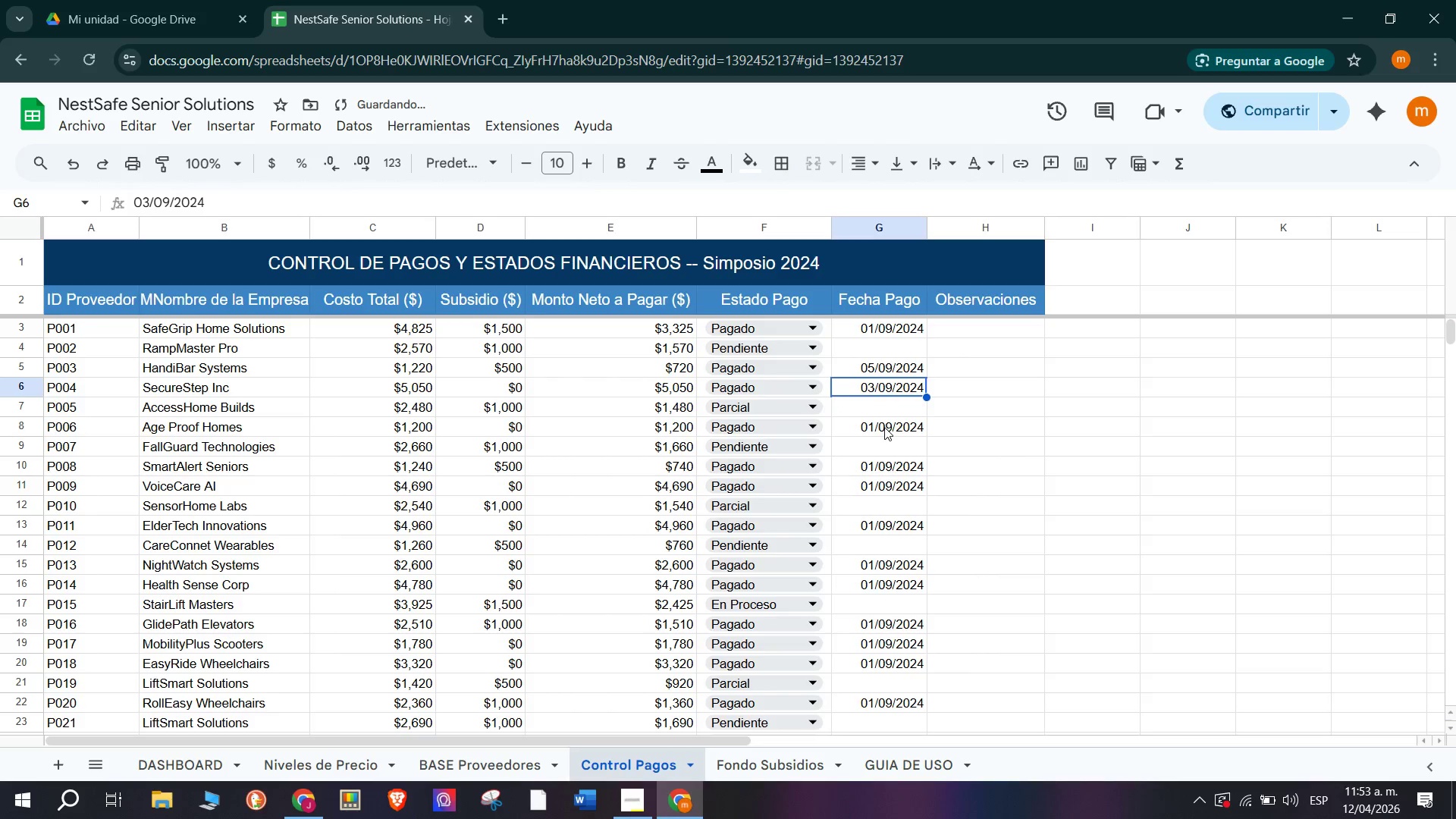 
left_click([884, 425])
 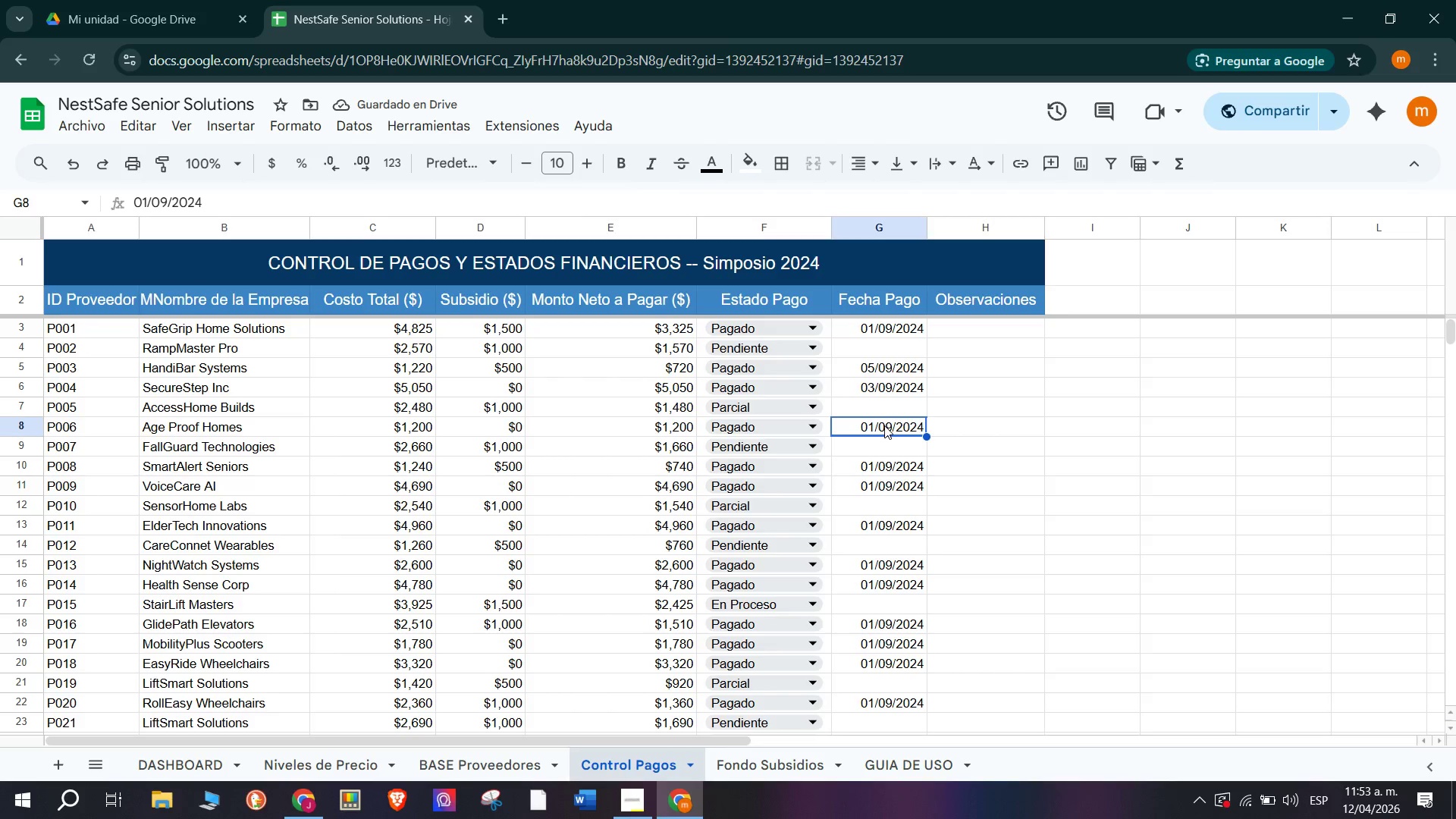 
double_click([884, 425])
 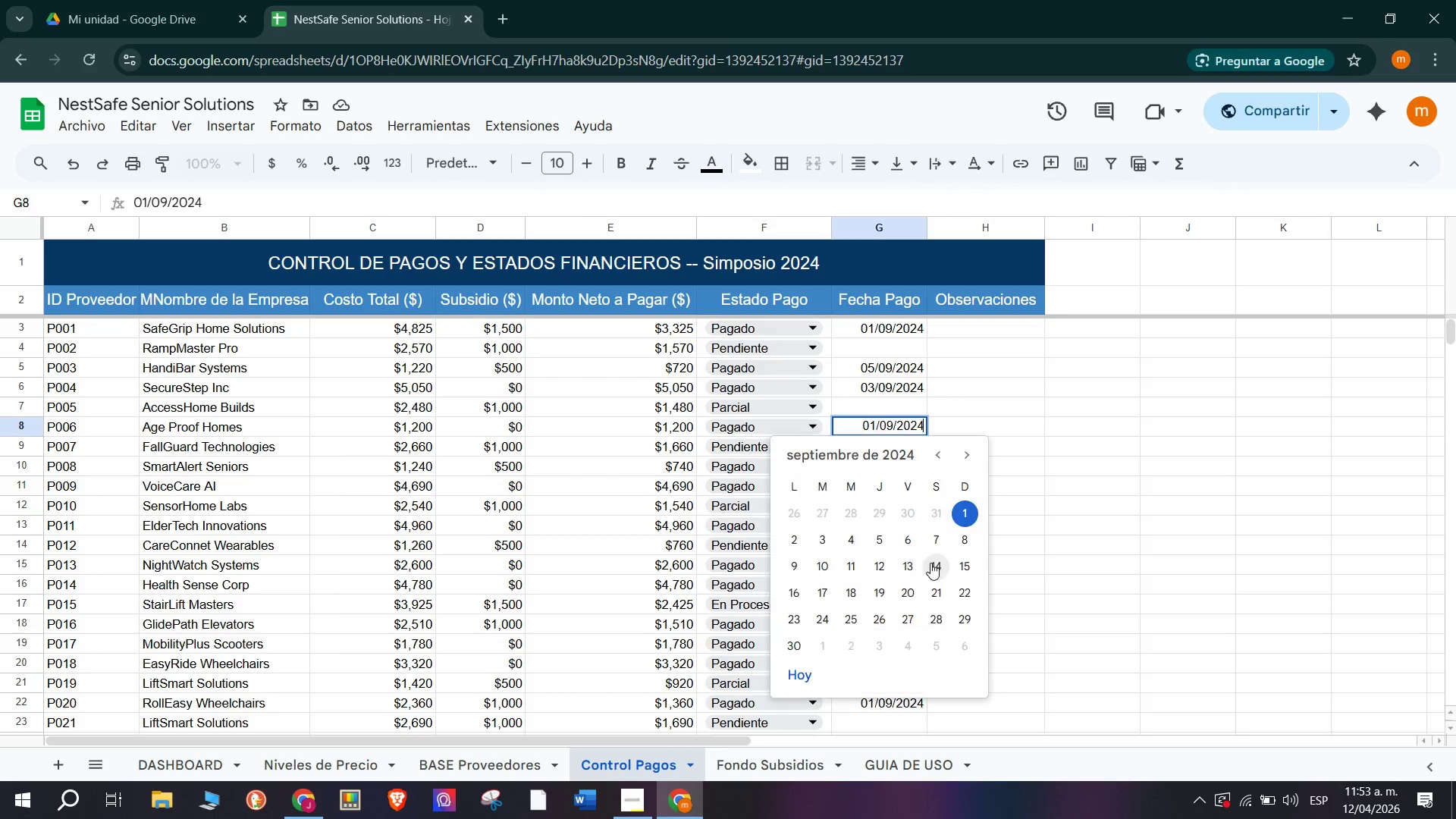 
left_click([956, 543])
 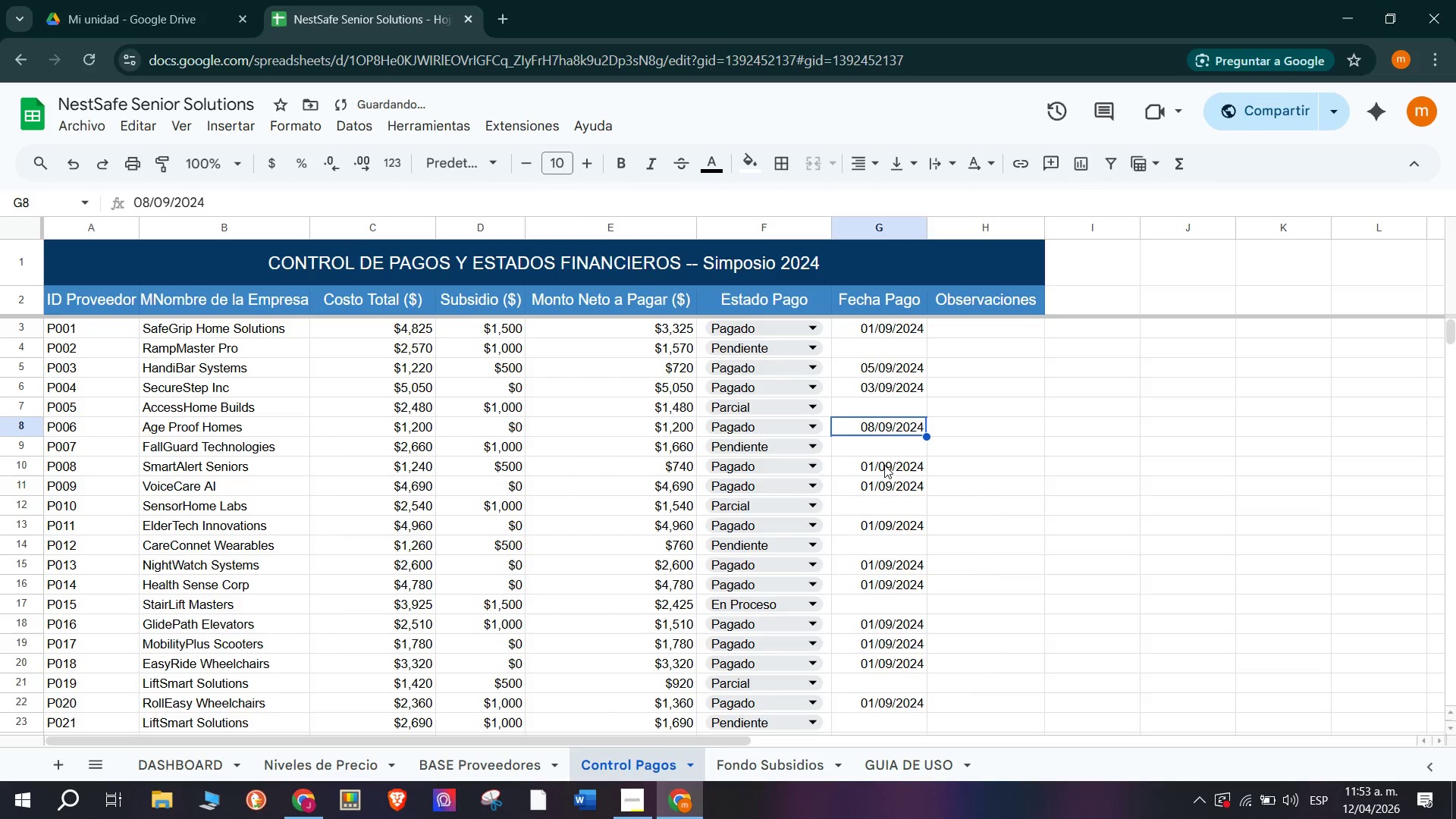 
double_click([886, 463])
 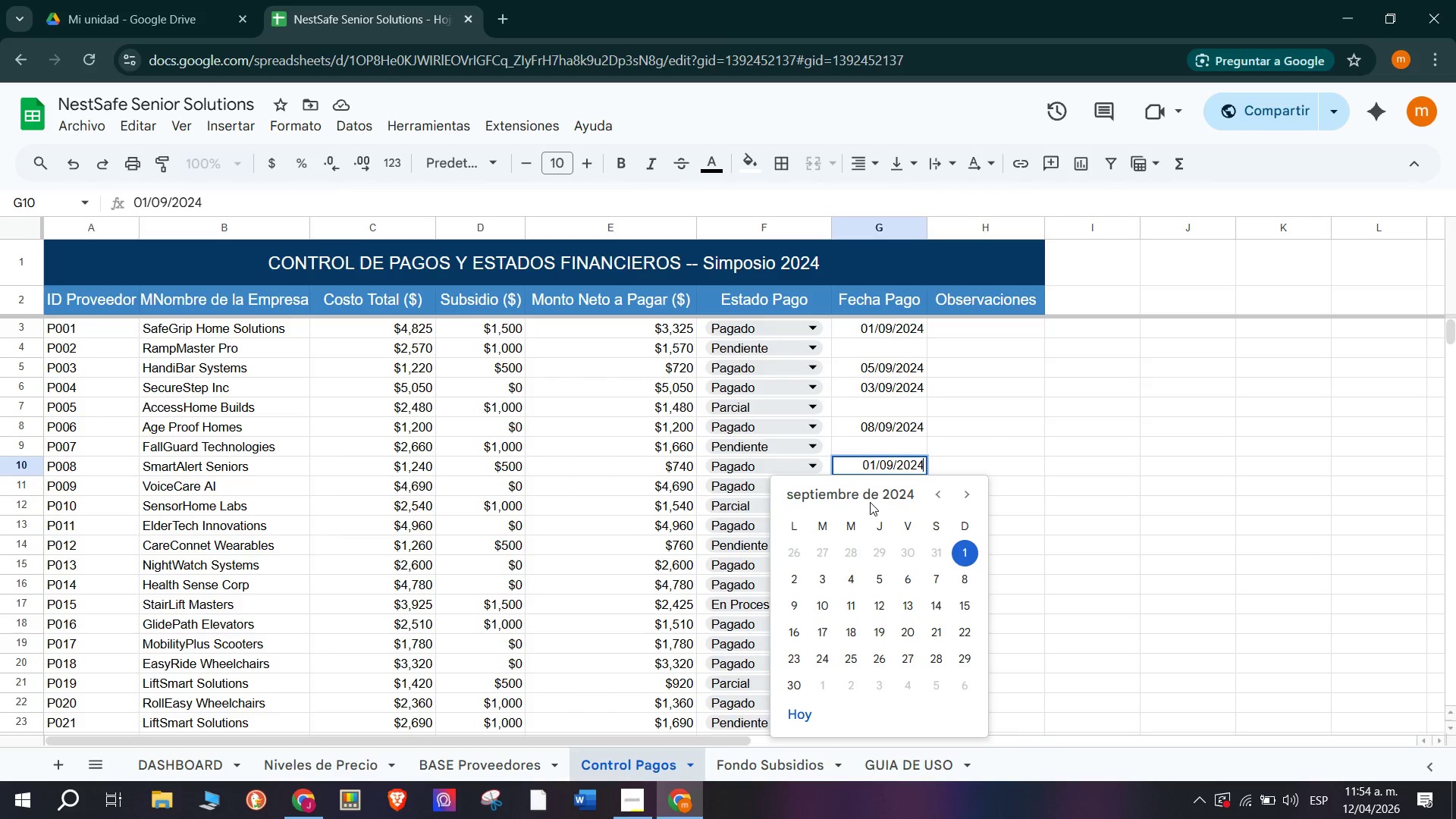 
wait(70.01)
 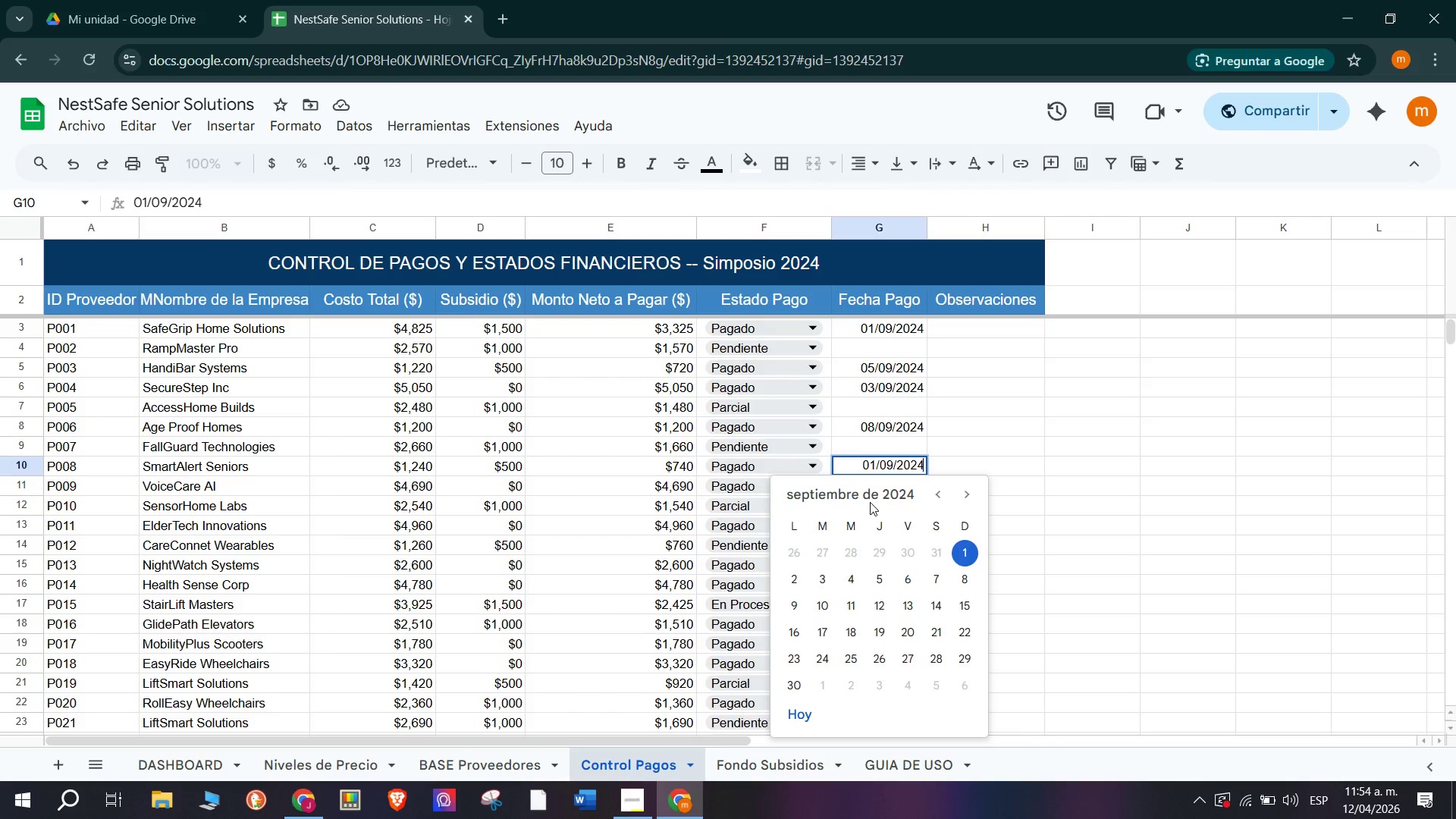 
left_click([814, 598])
 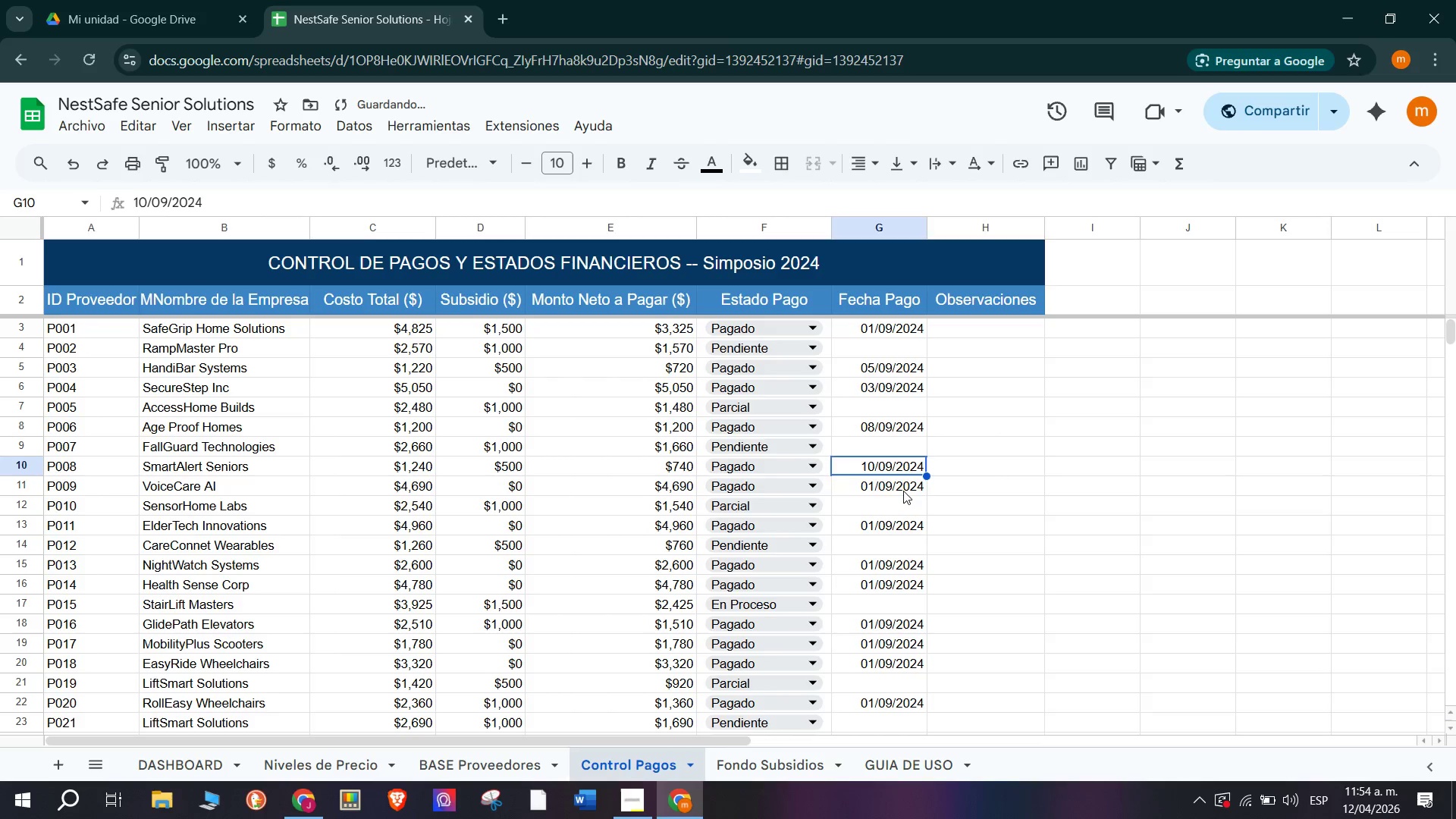 
double_click([903, 489])
 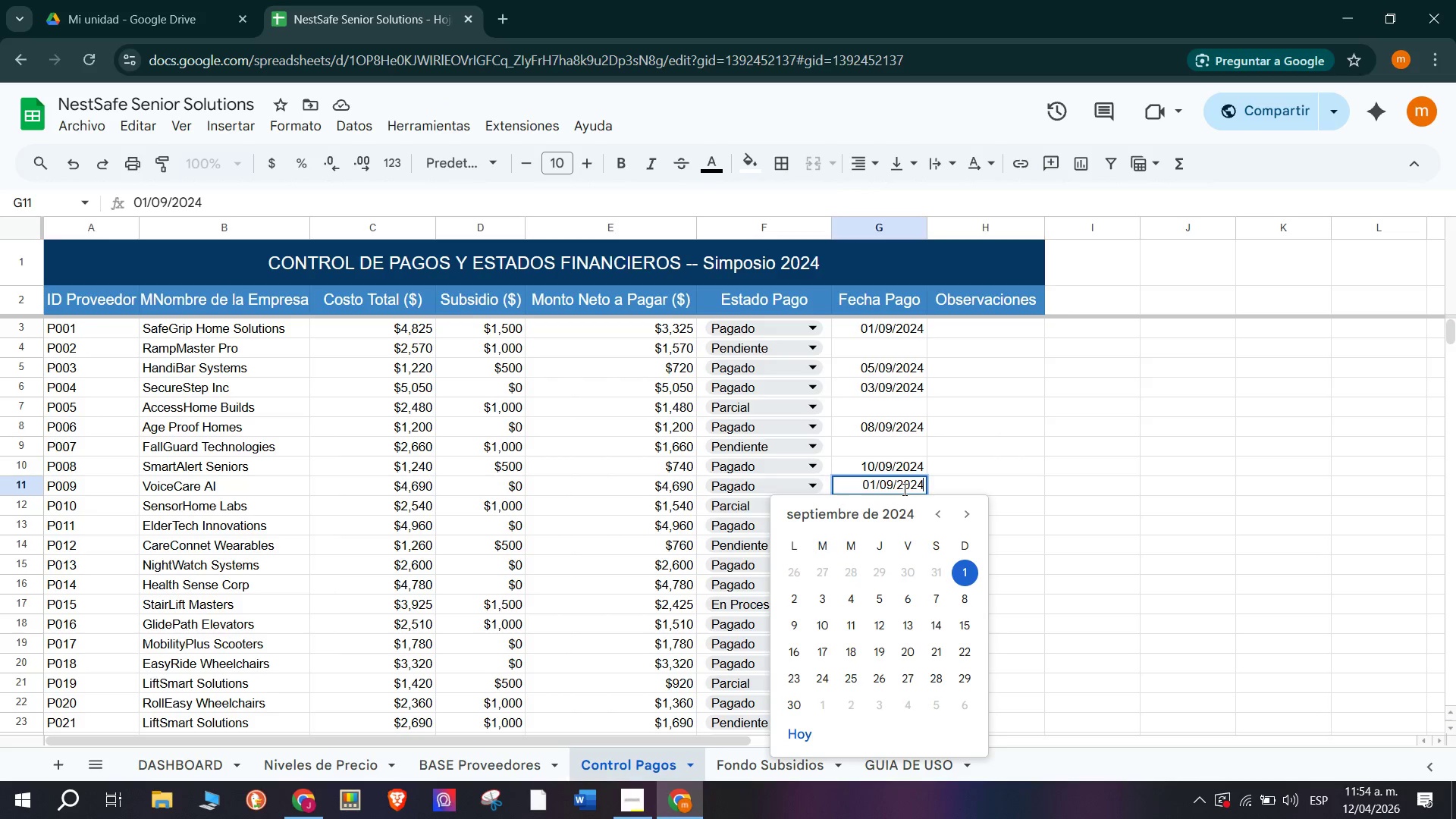 
wait(7.56)
 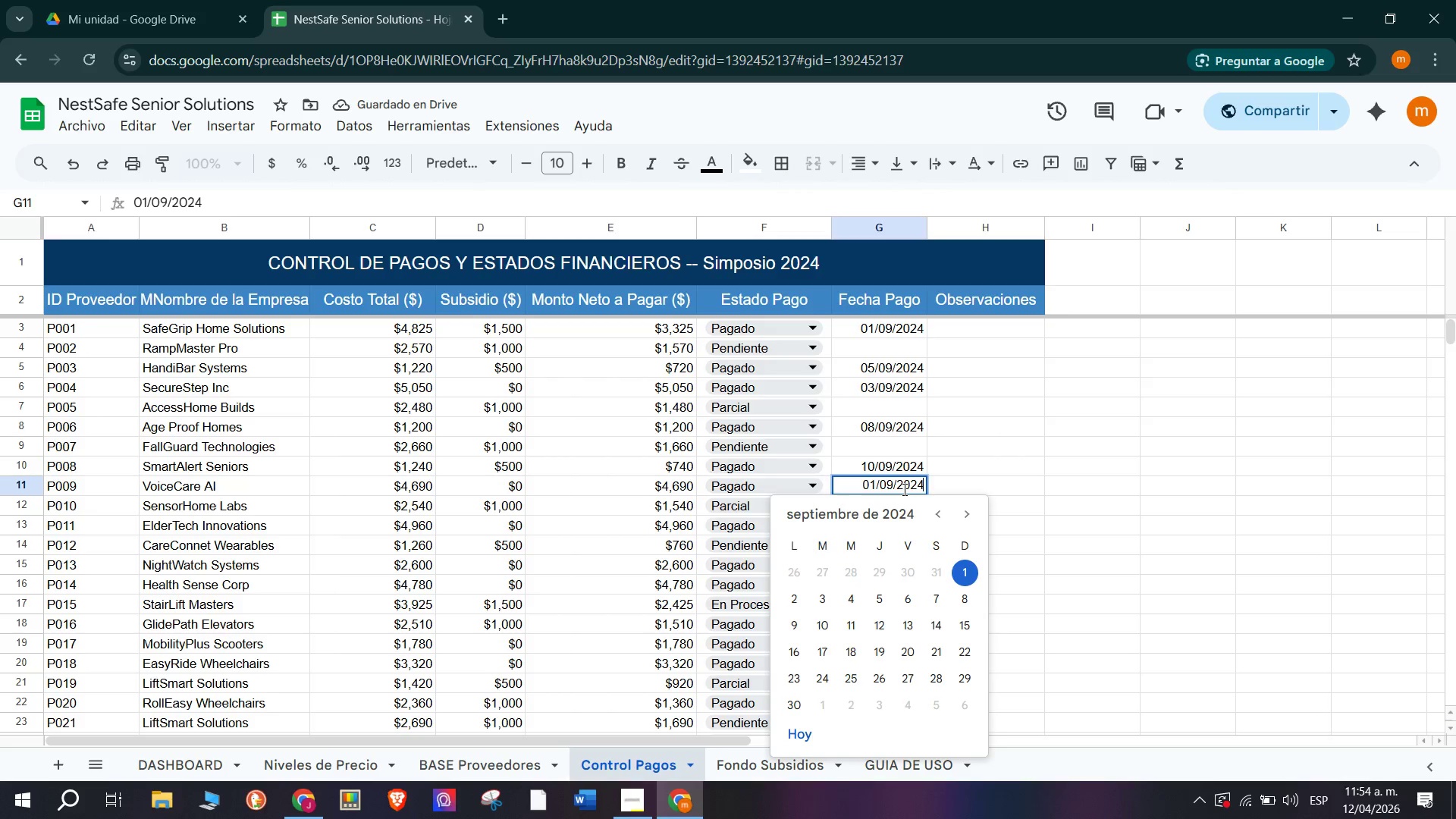 
left_click([795, 592])
 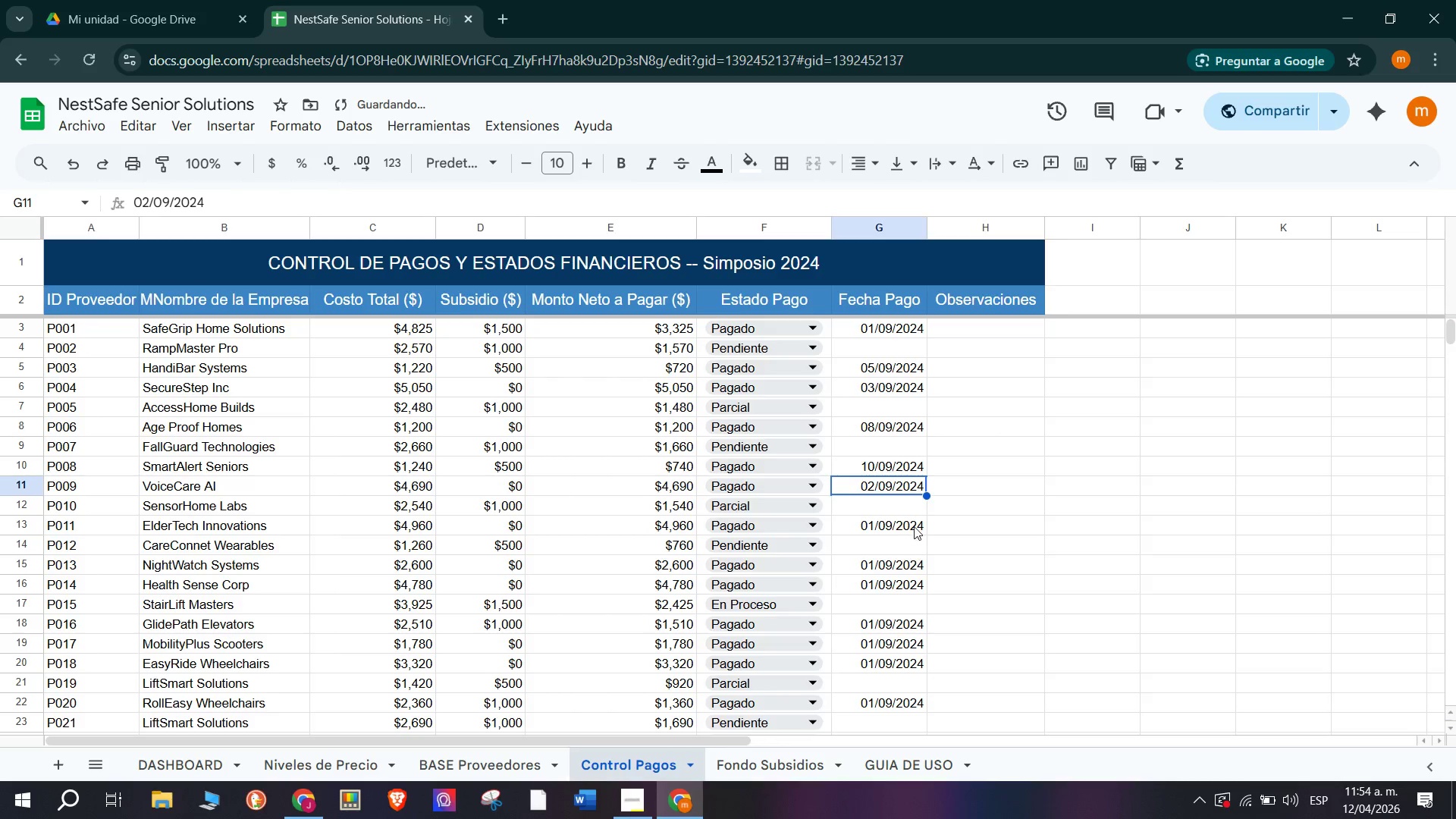 
double_click([914, 526])
 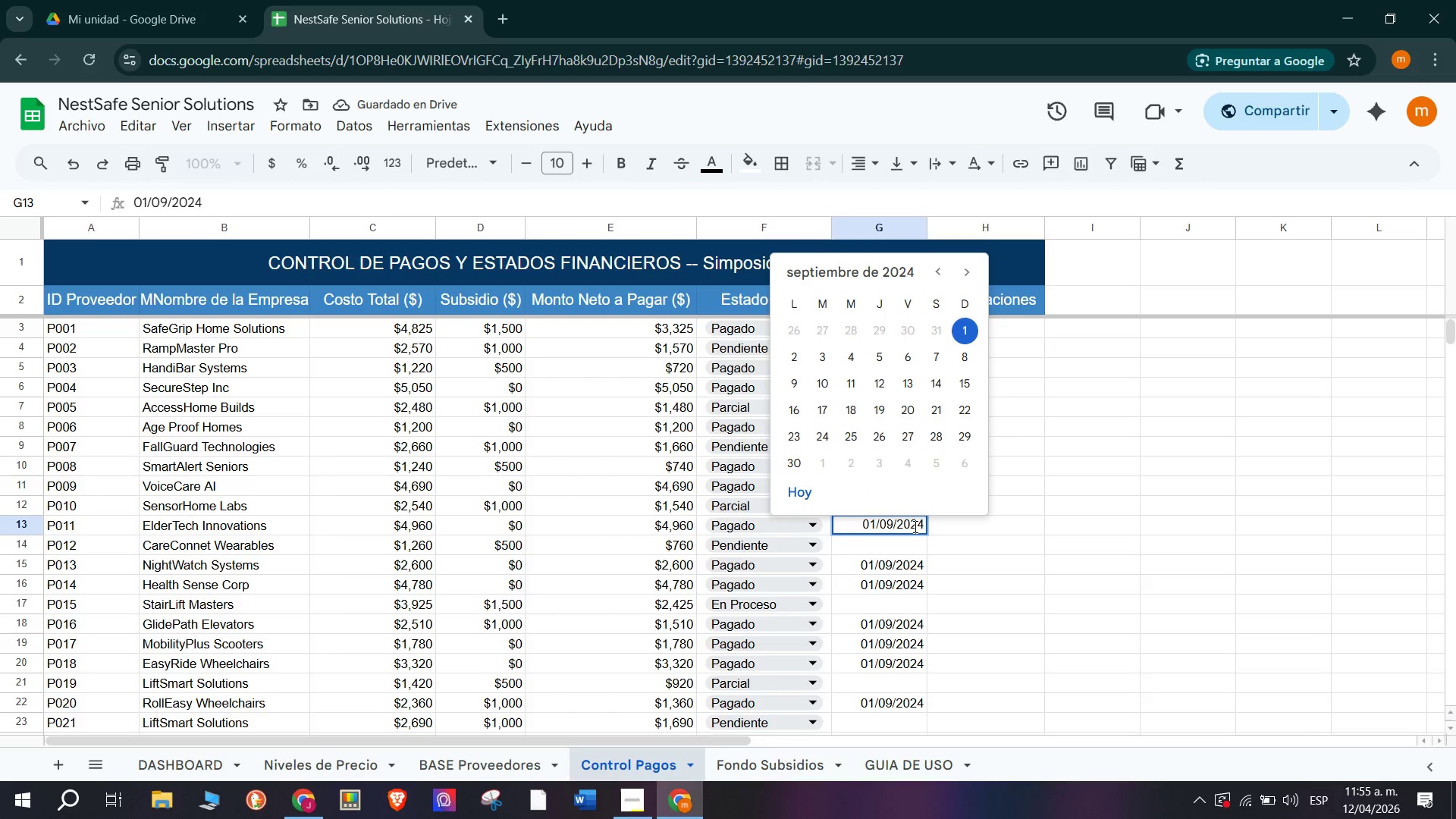 
left_click([887, 390])
 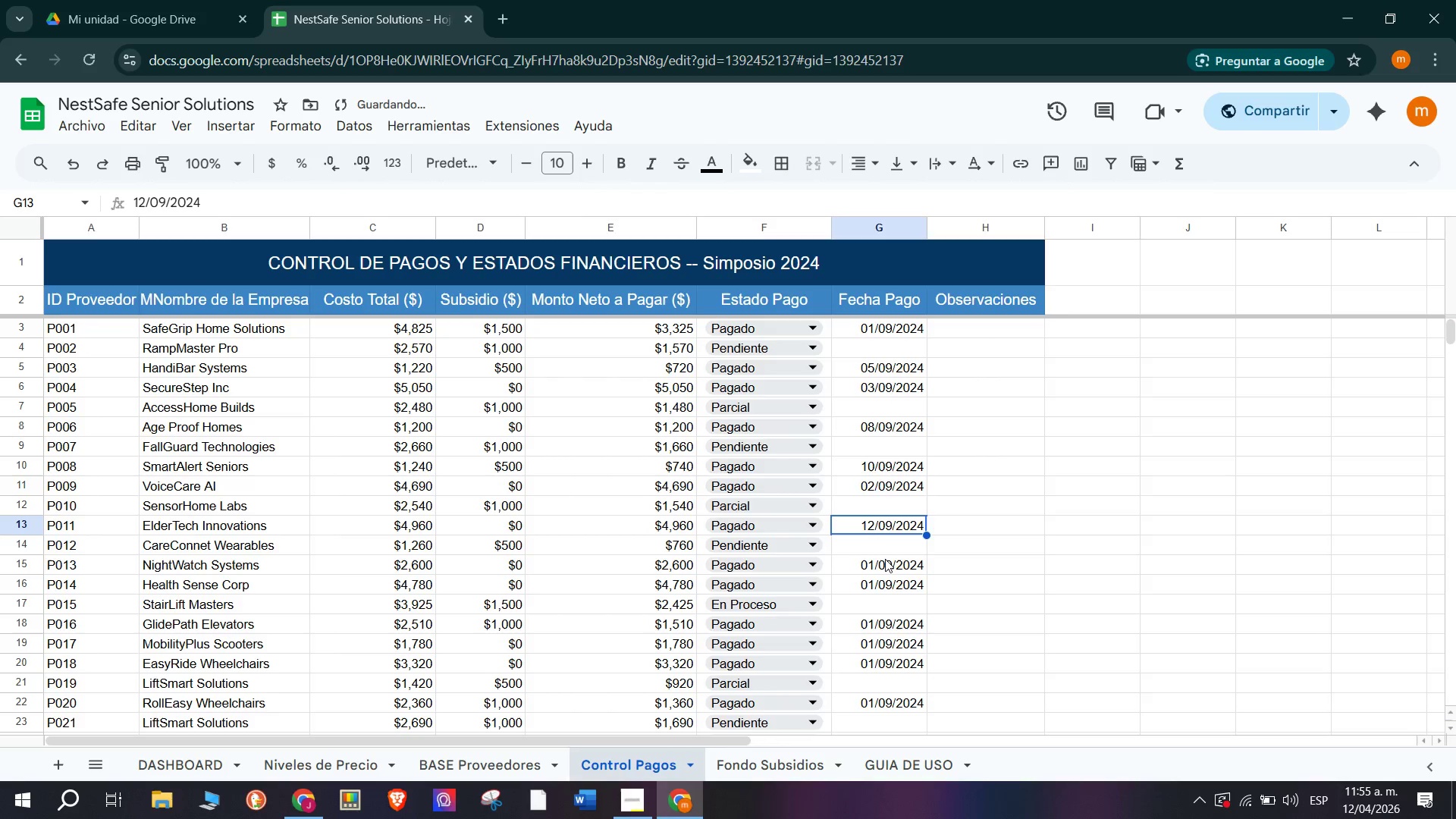 
double_click([885, 559])
 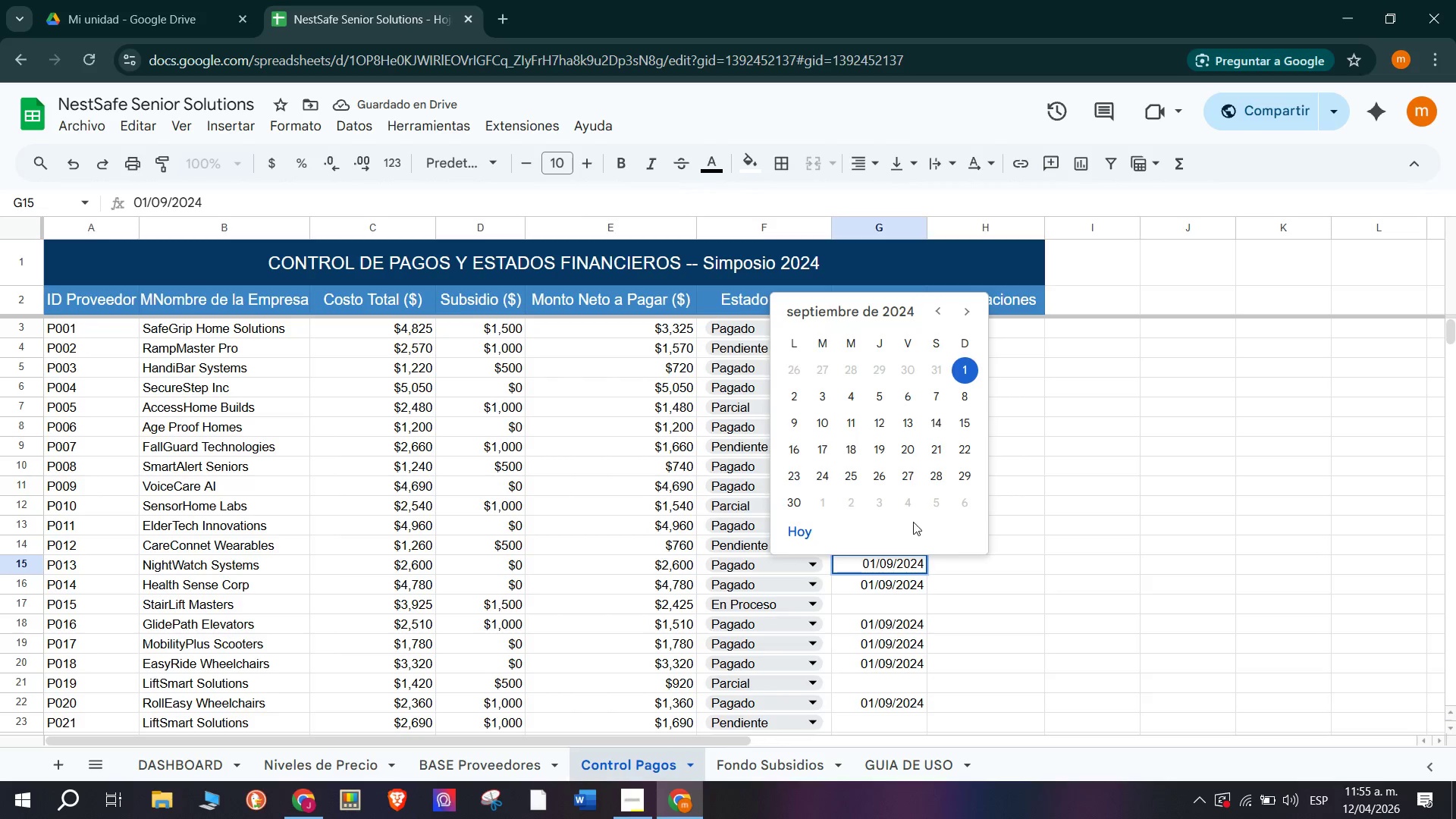 
wait(5.33)
 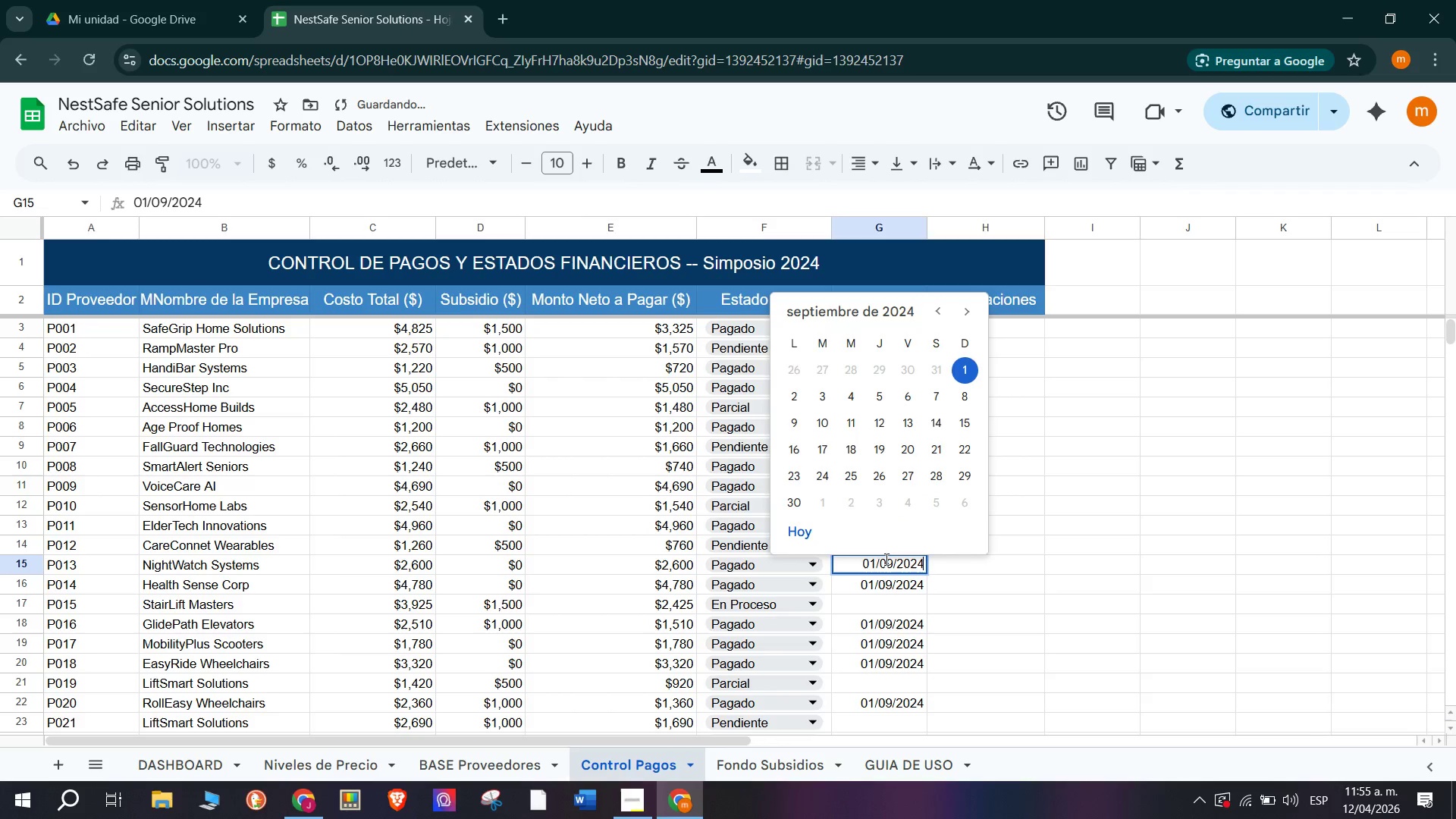 
left_click([959, 417])
 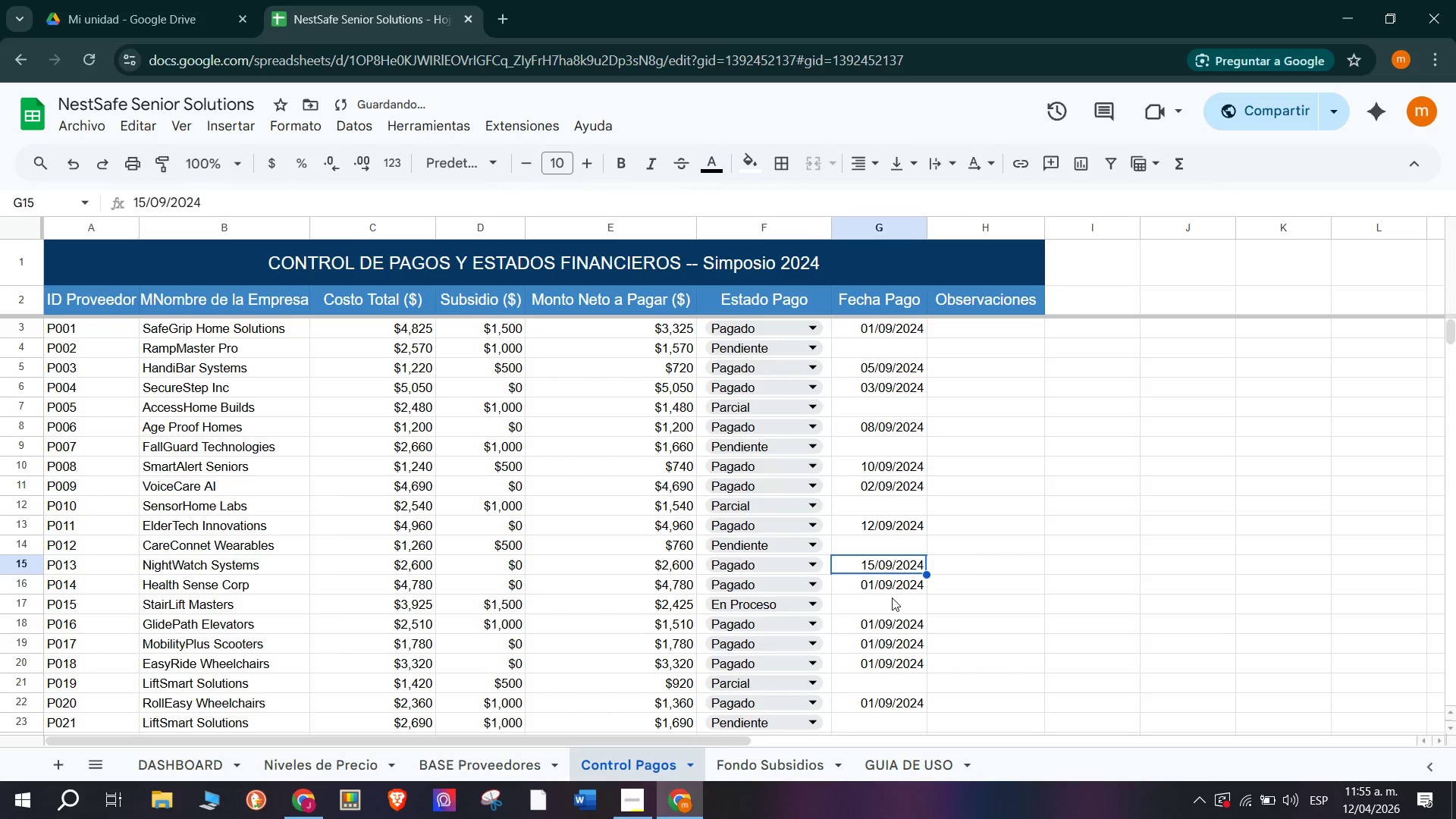 
double_click([896, 587])
 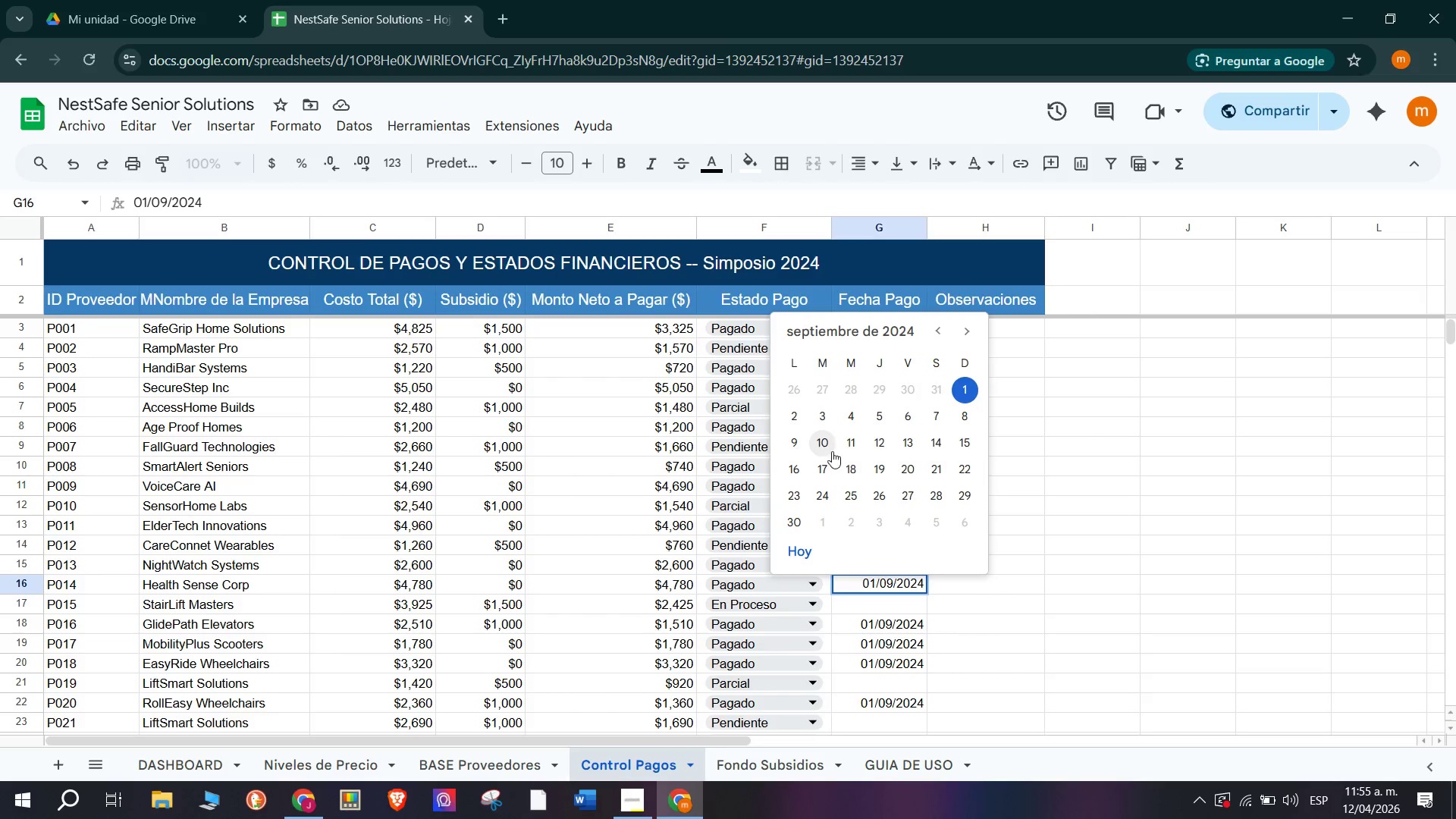 
wait(13.48)
 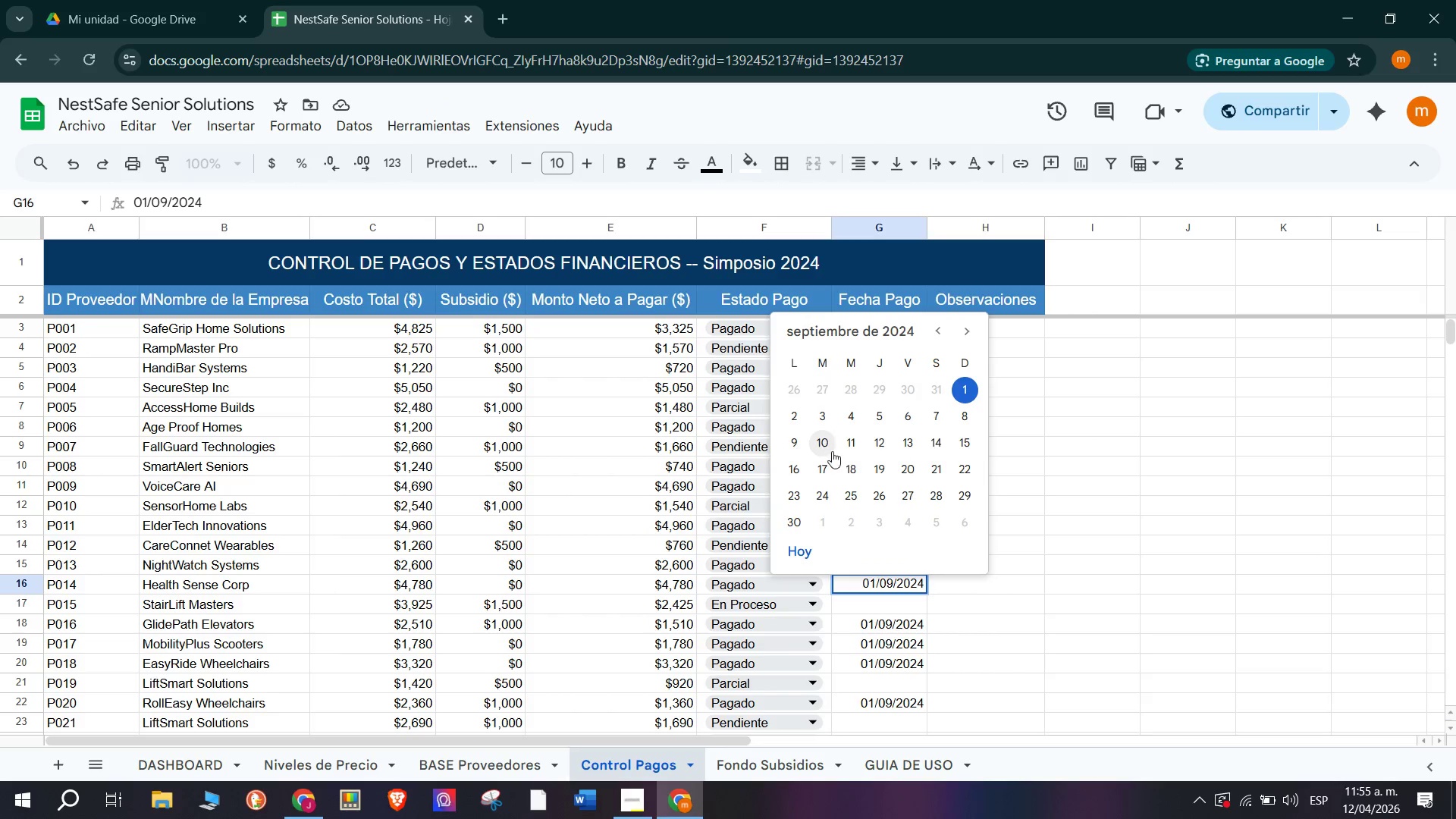 
left_click([926, 441])
 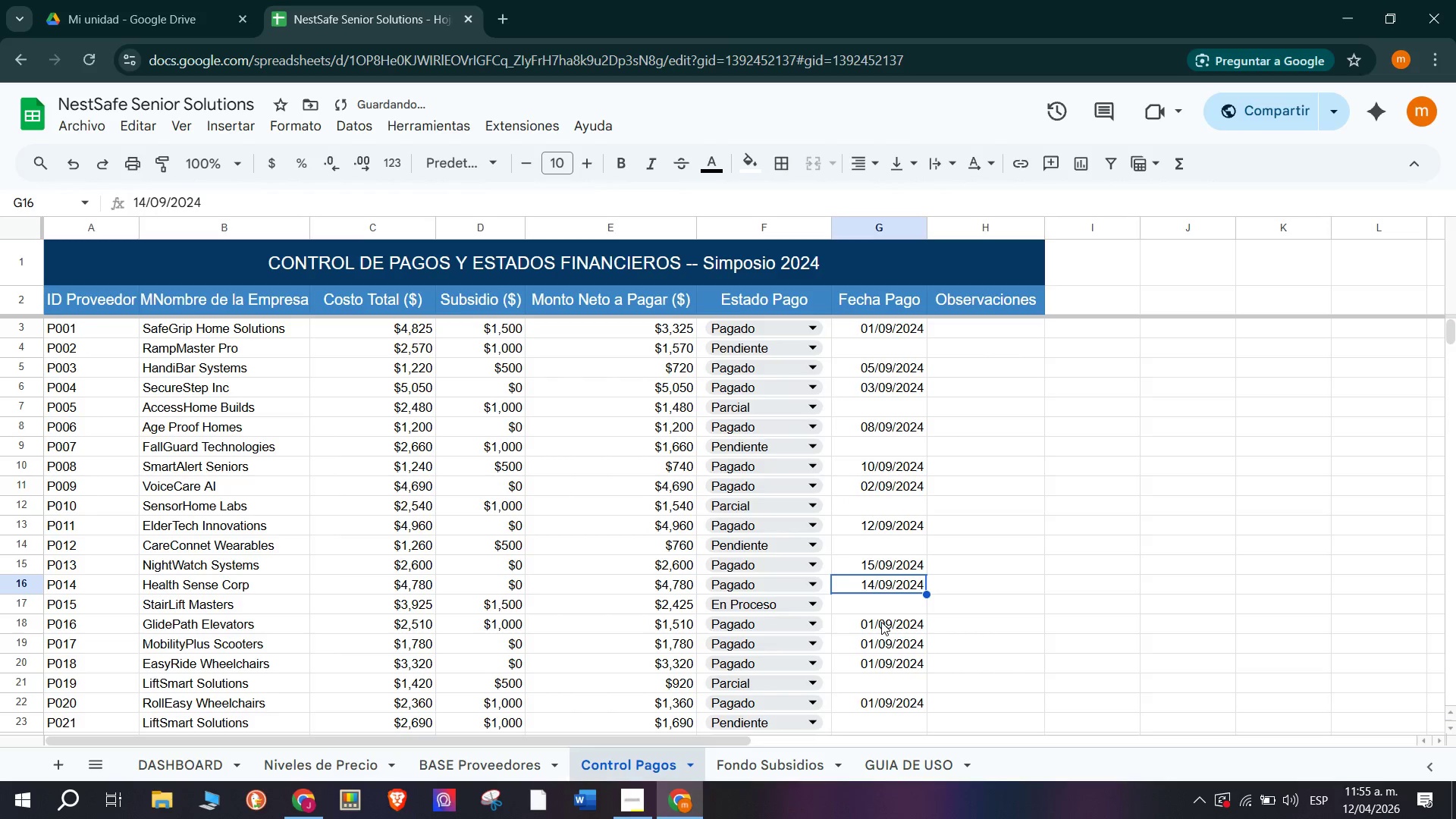 
double_click([881, 622])
 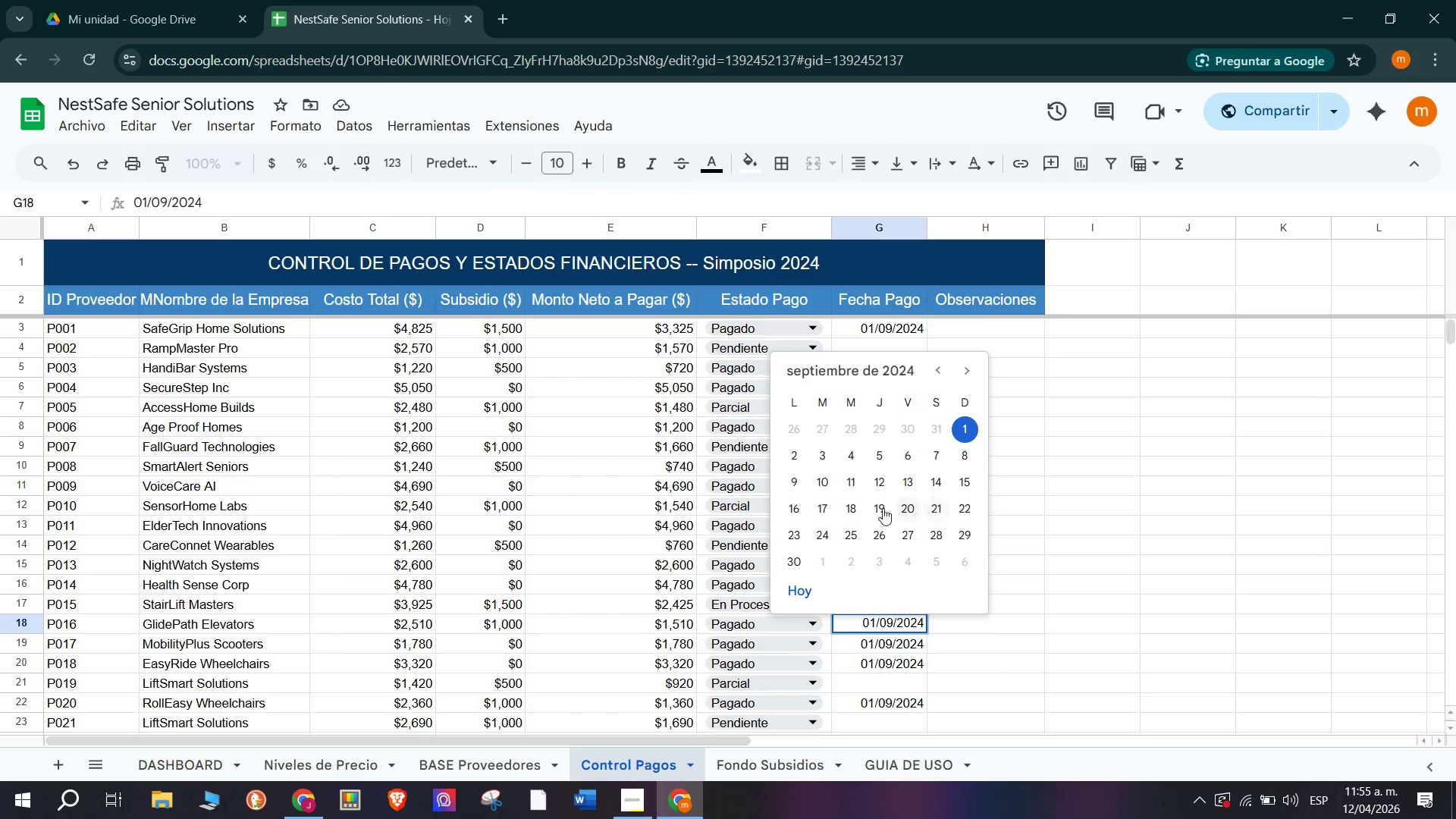 
wait(5.67)
 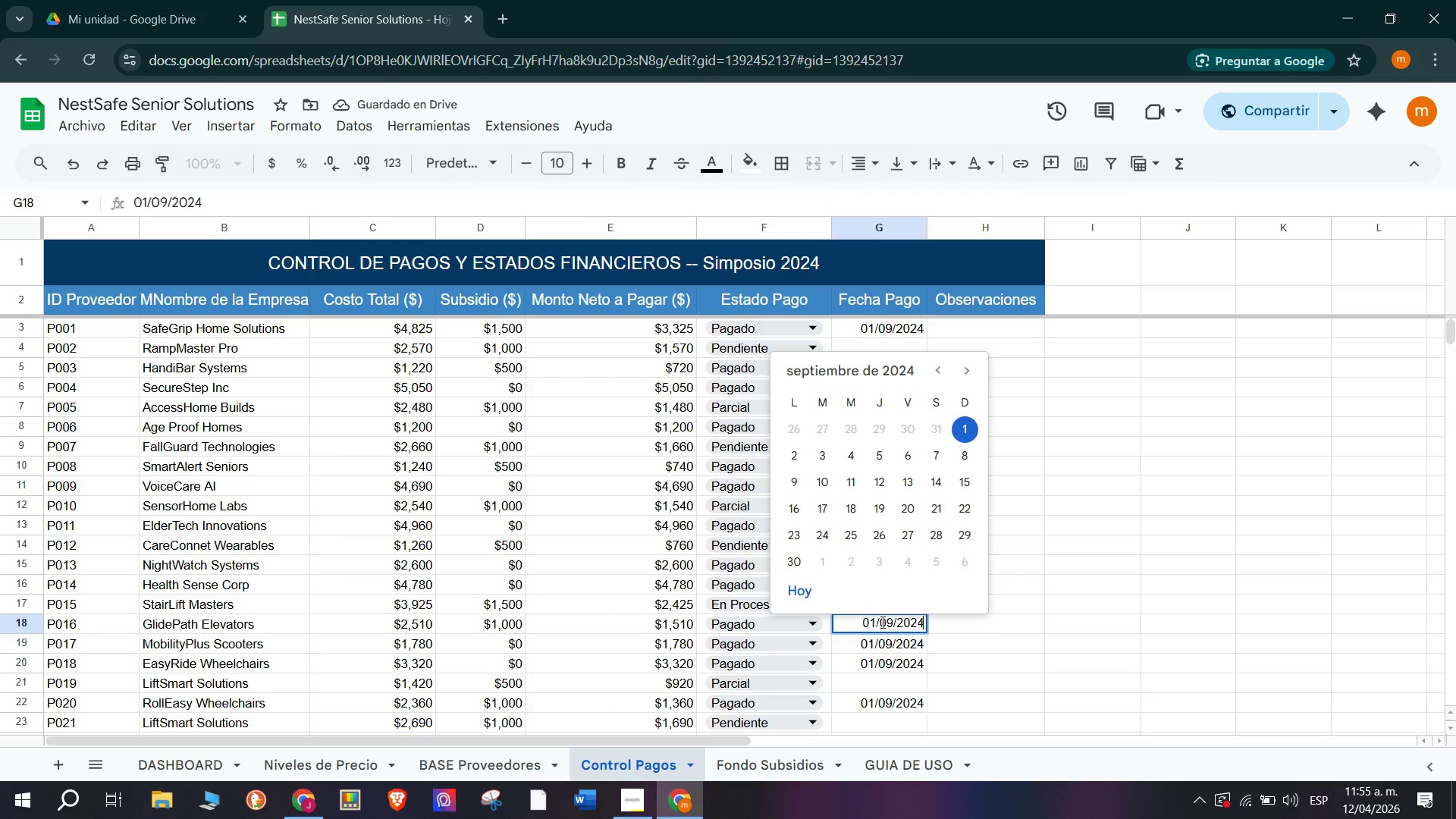 
left_click([855, 513])
 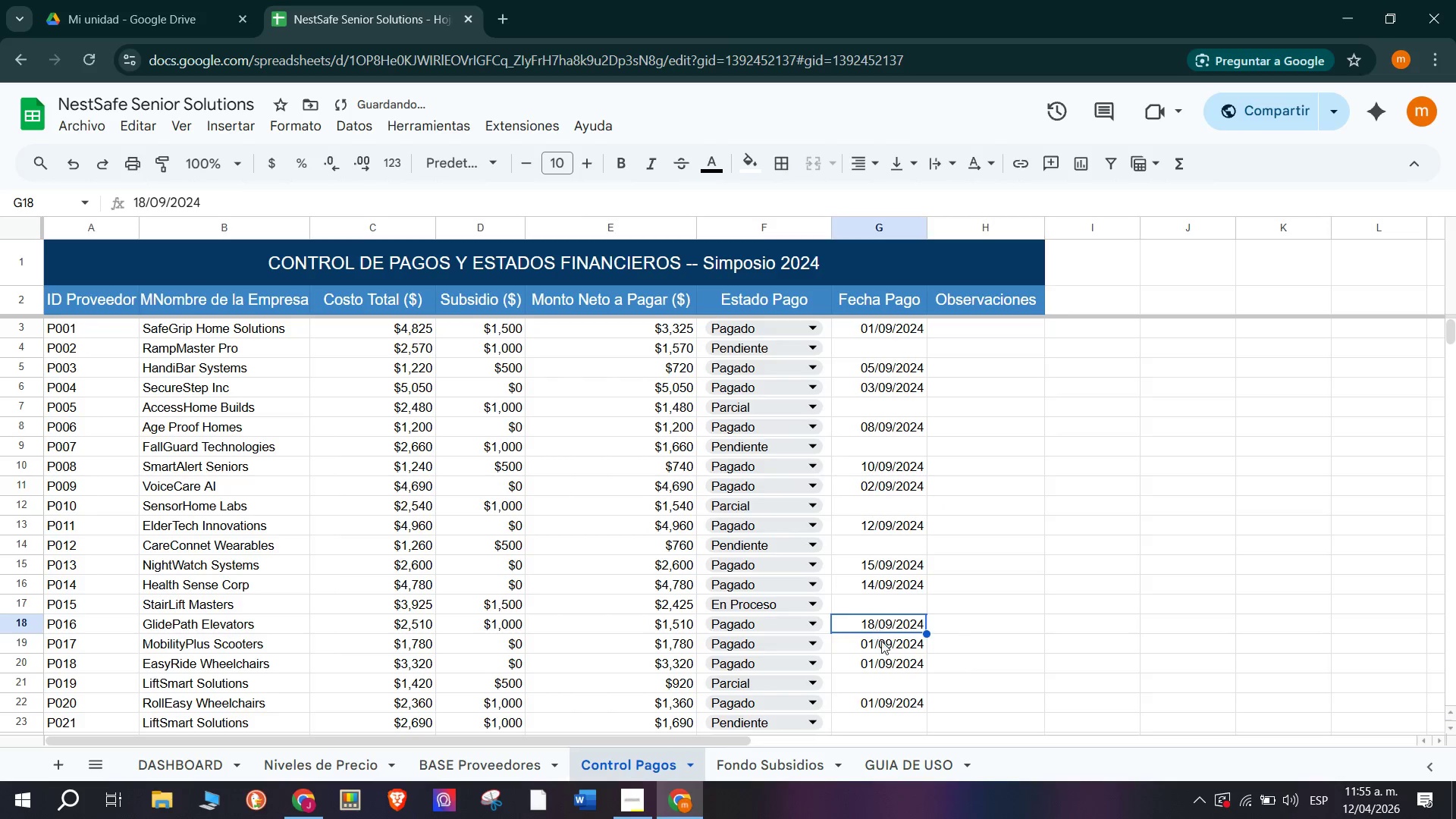 
double_click([882, 644])
 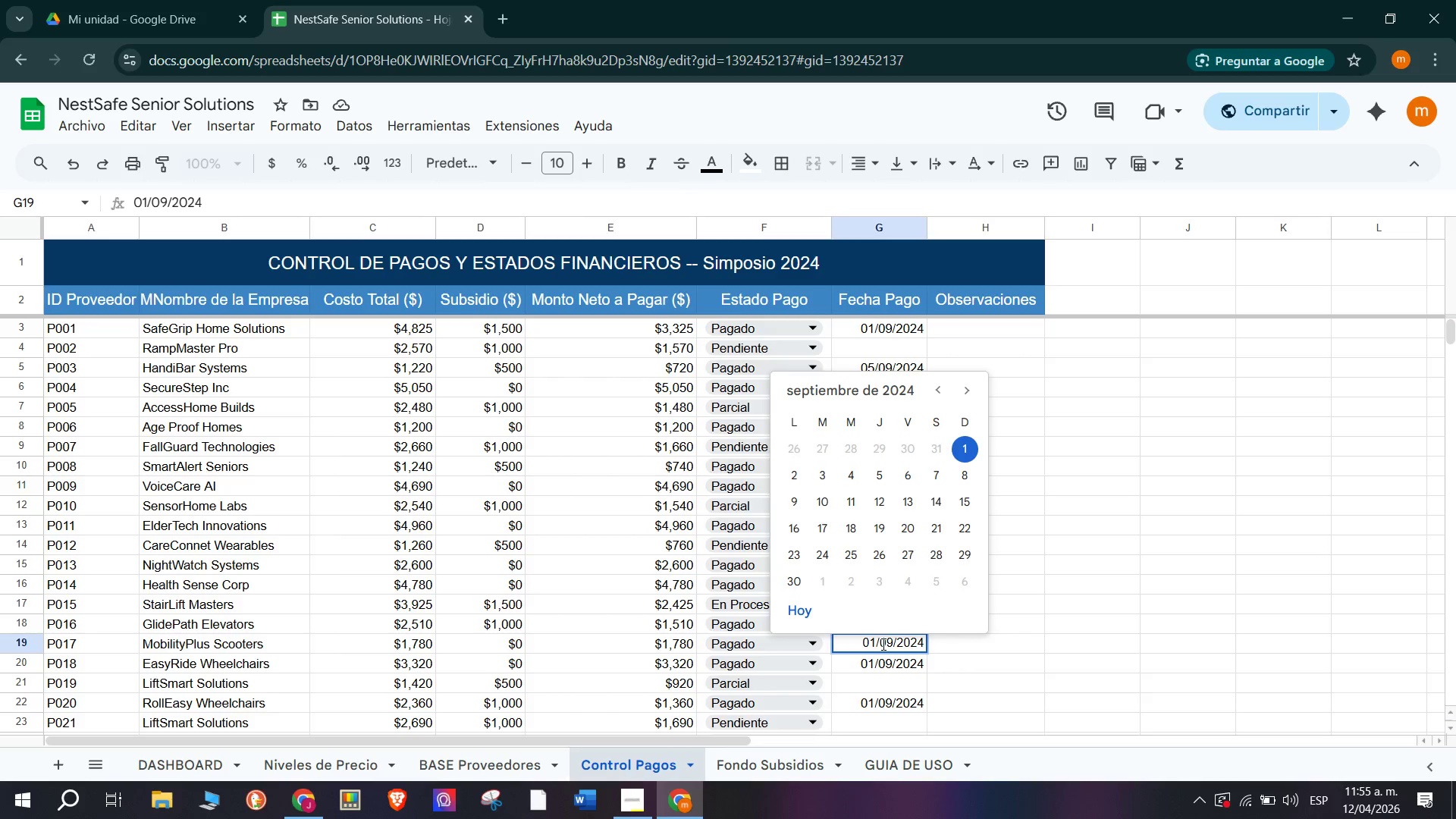 
wait(25.28)
 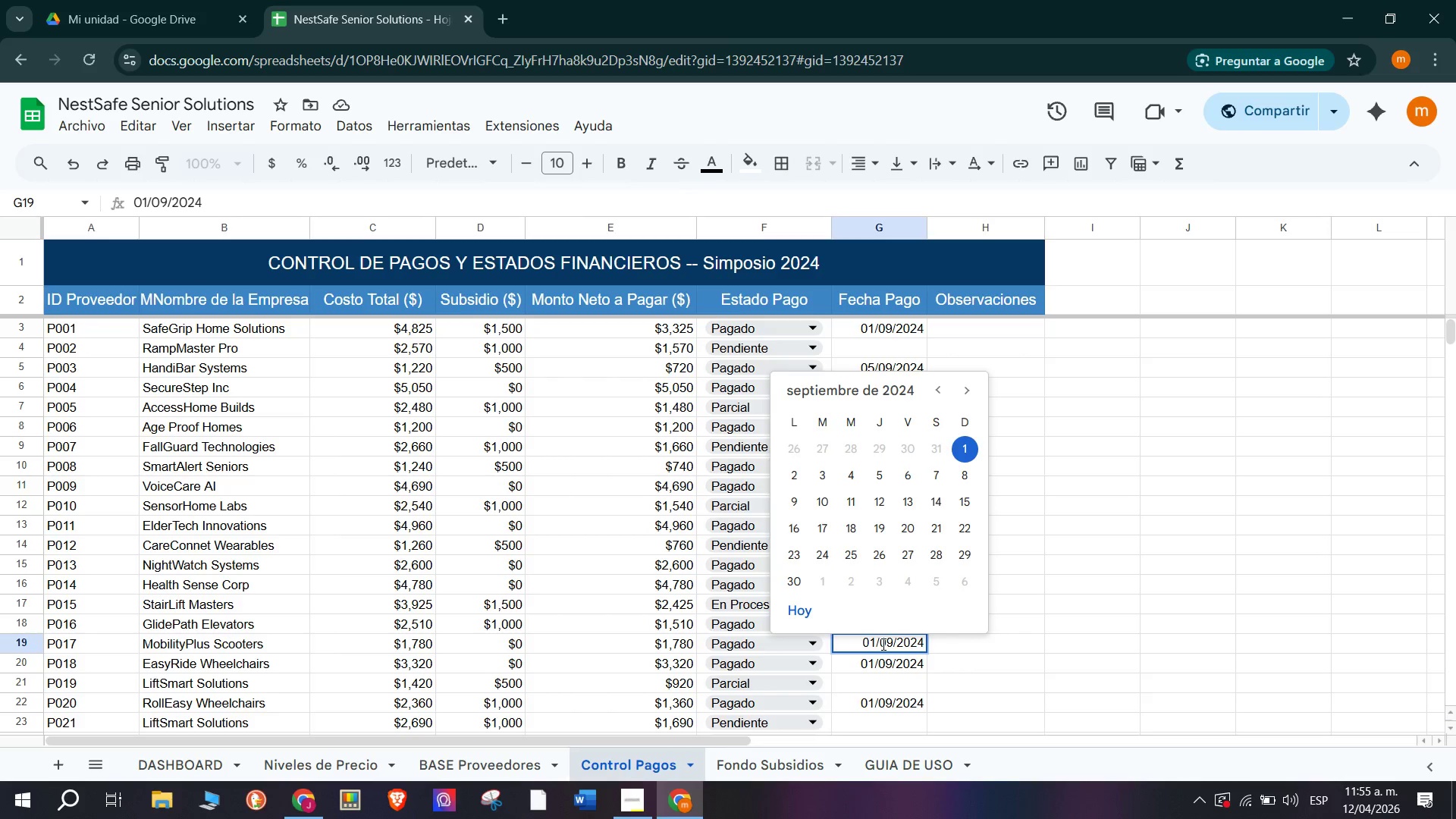 
scroll: coordinate [866, 625], scroll_direction: down, amount: 1.0
 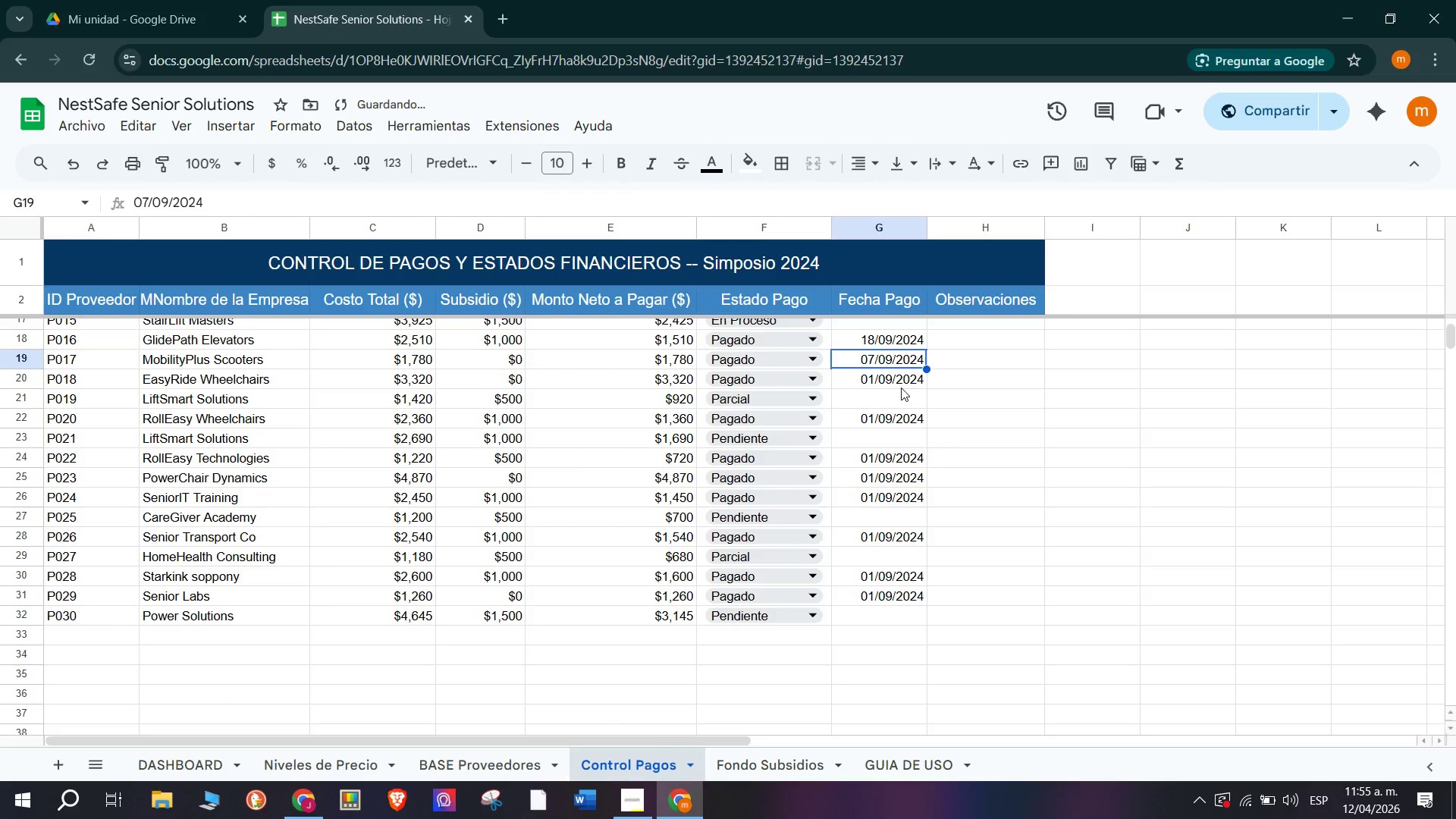 
double_click([901, 388])
 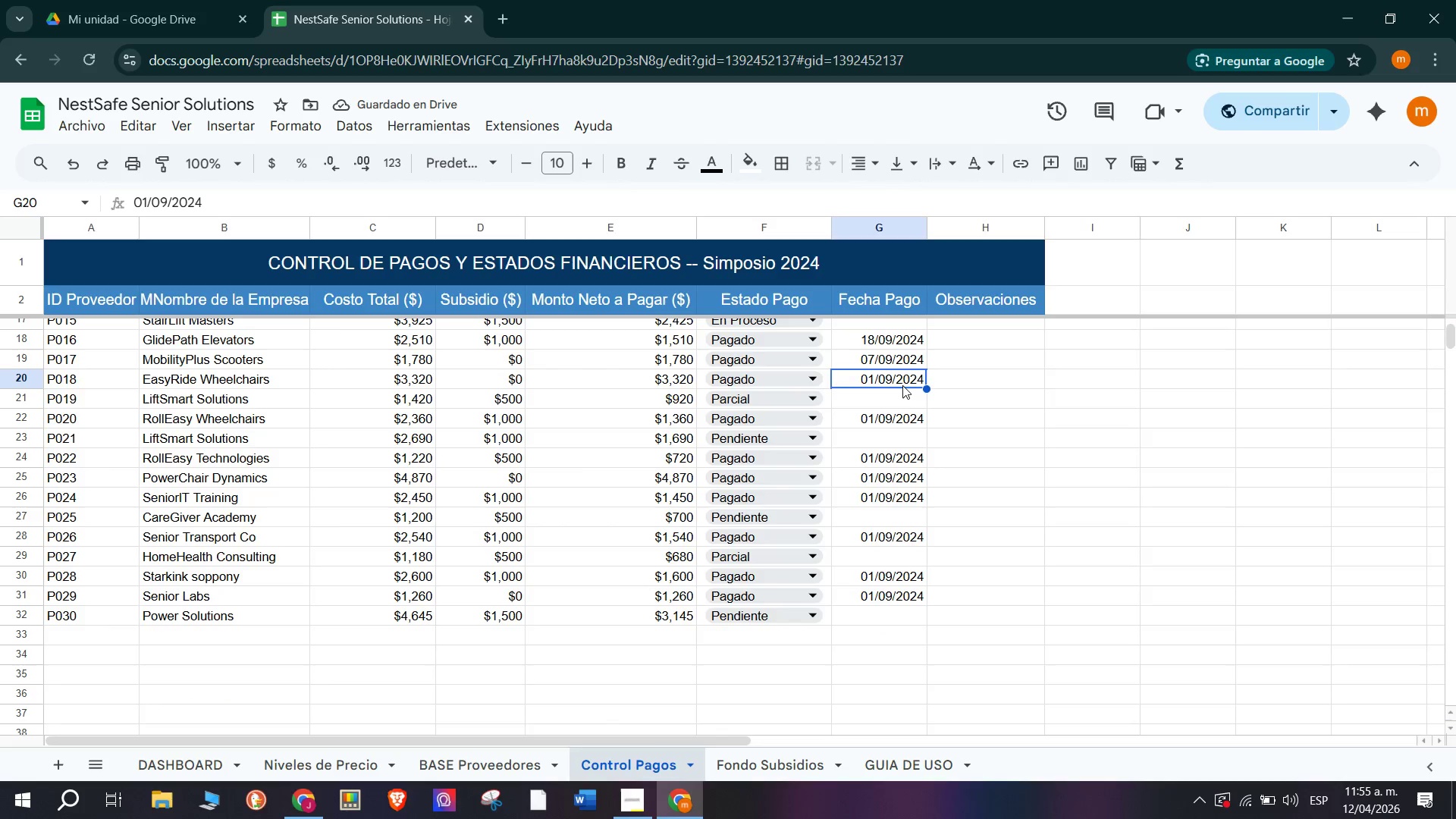 
double_click([902, 381])
 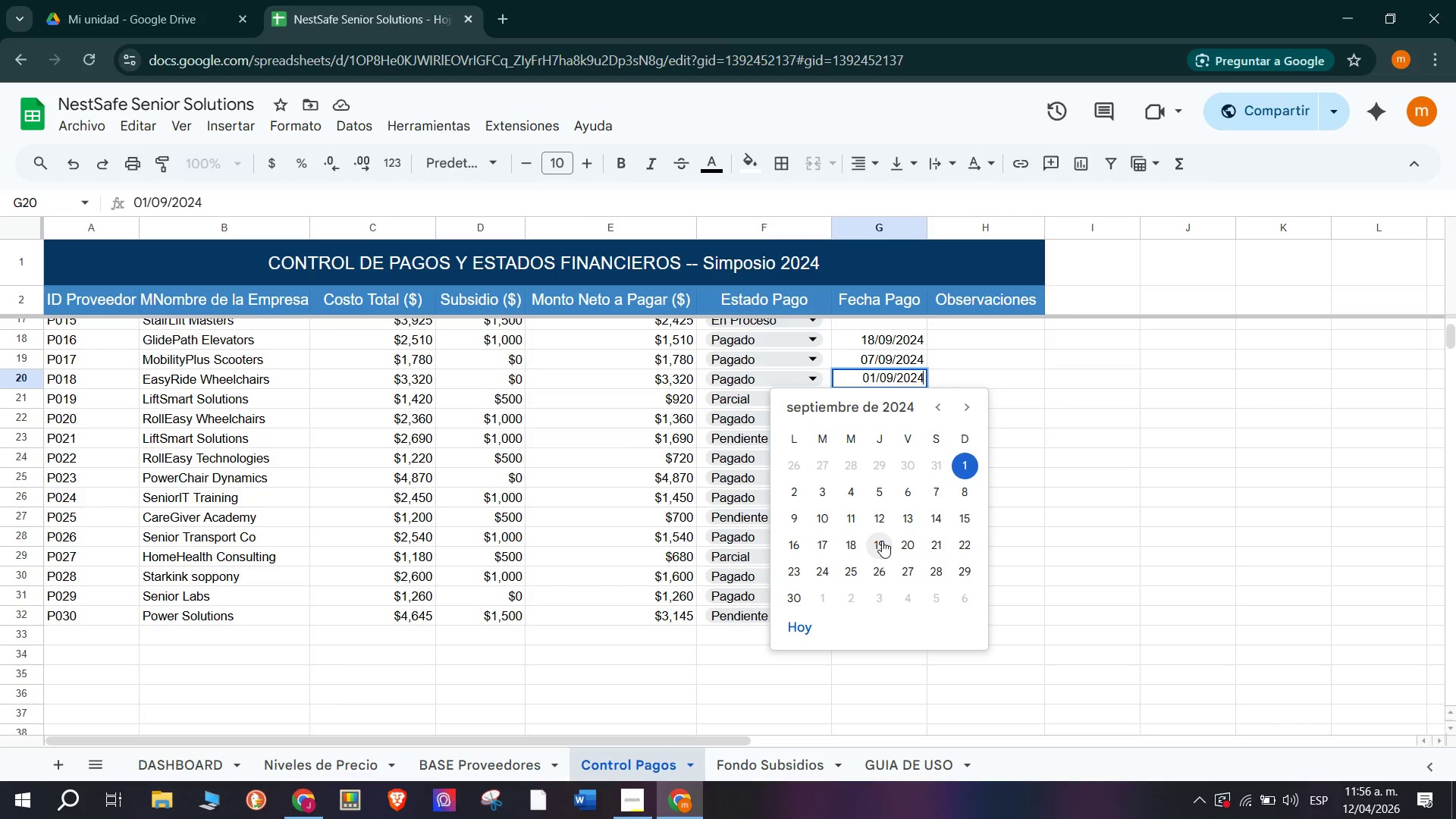 
wait(5.89)
 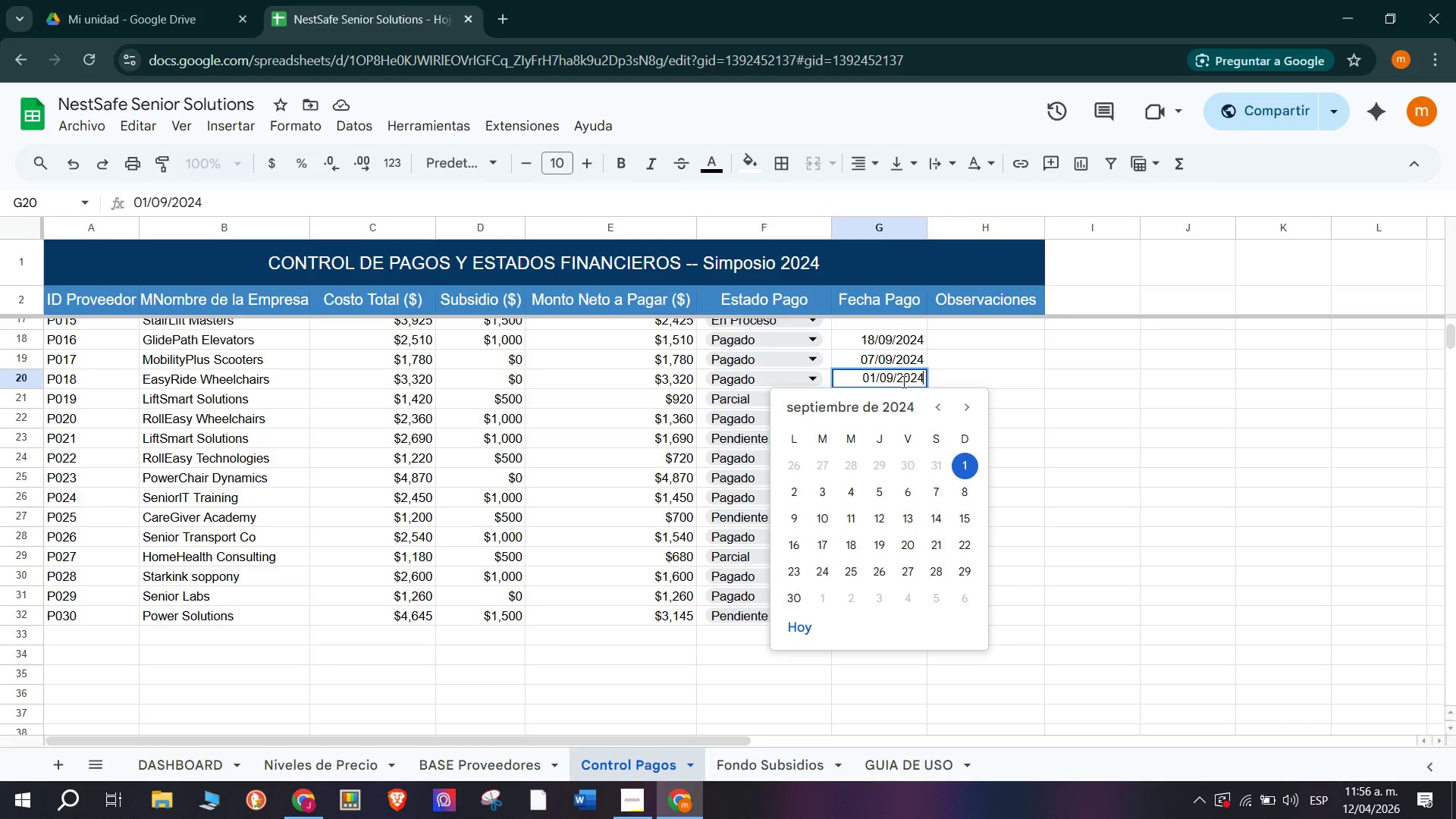 
left_click([789, 507])
 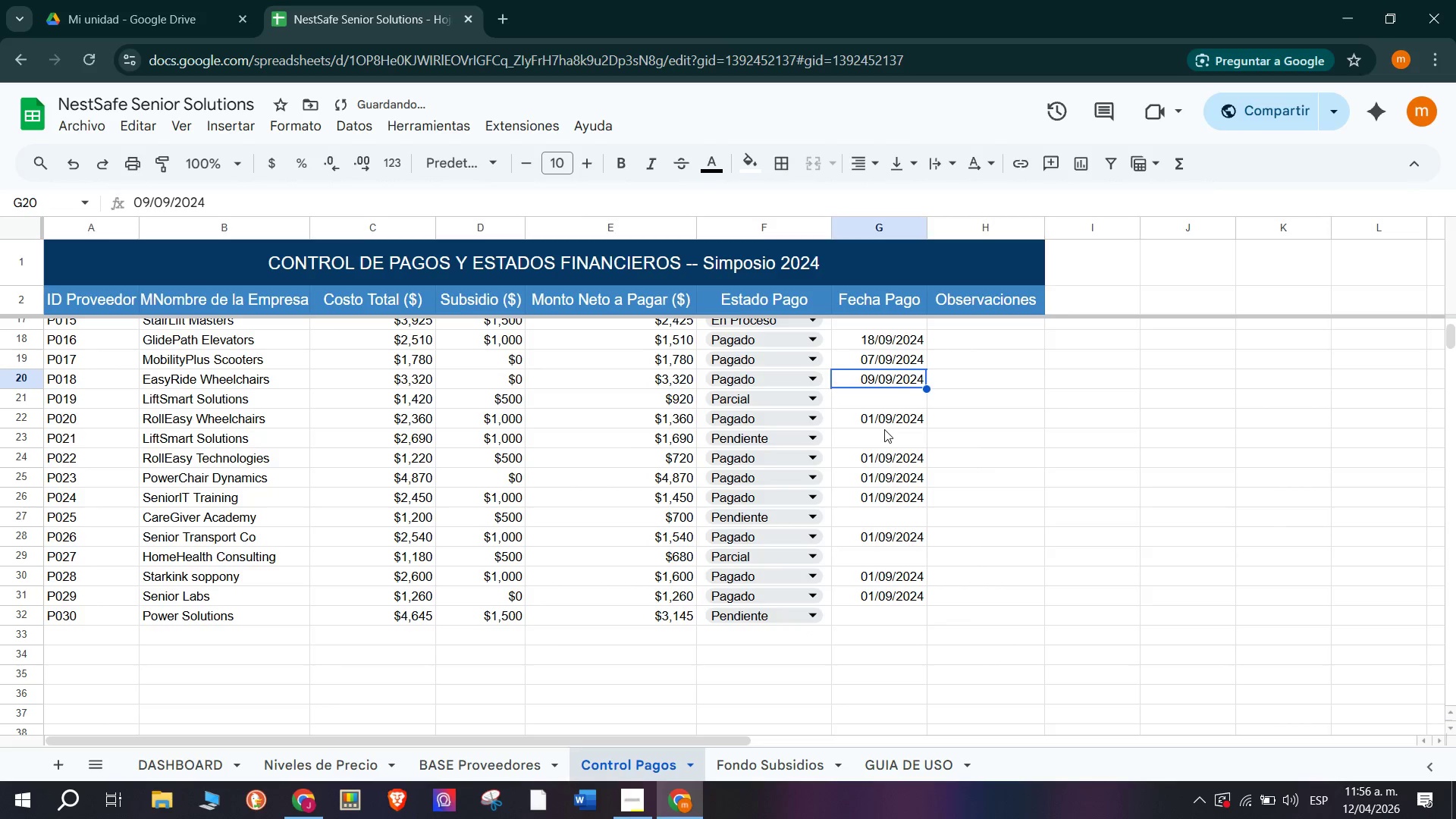 
double_click([886, 419])
 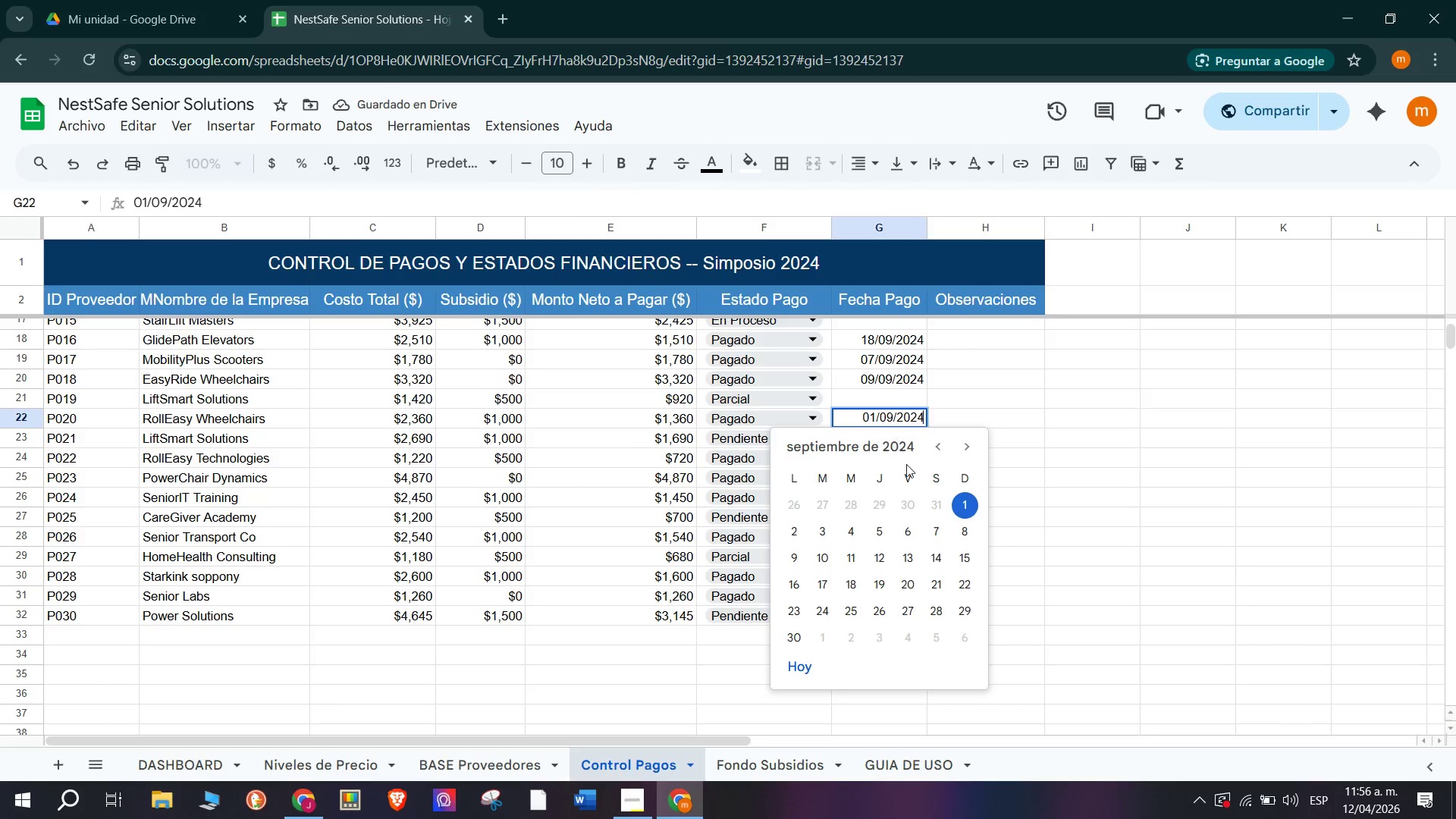 
left_click([908, 580])
 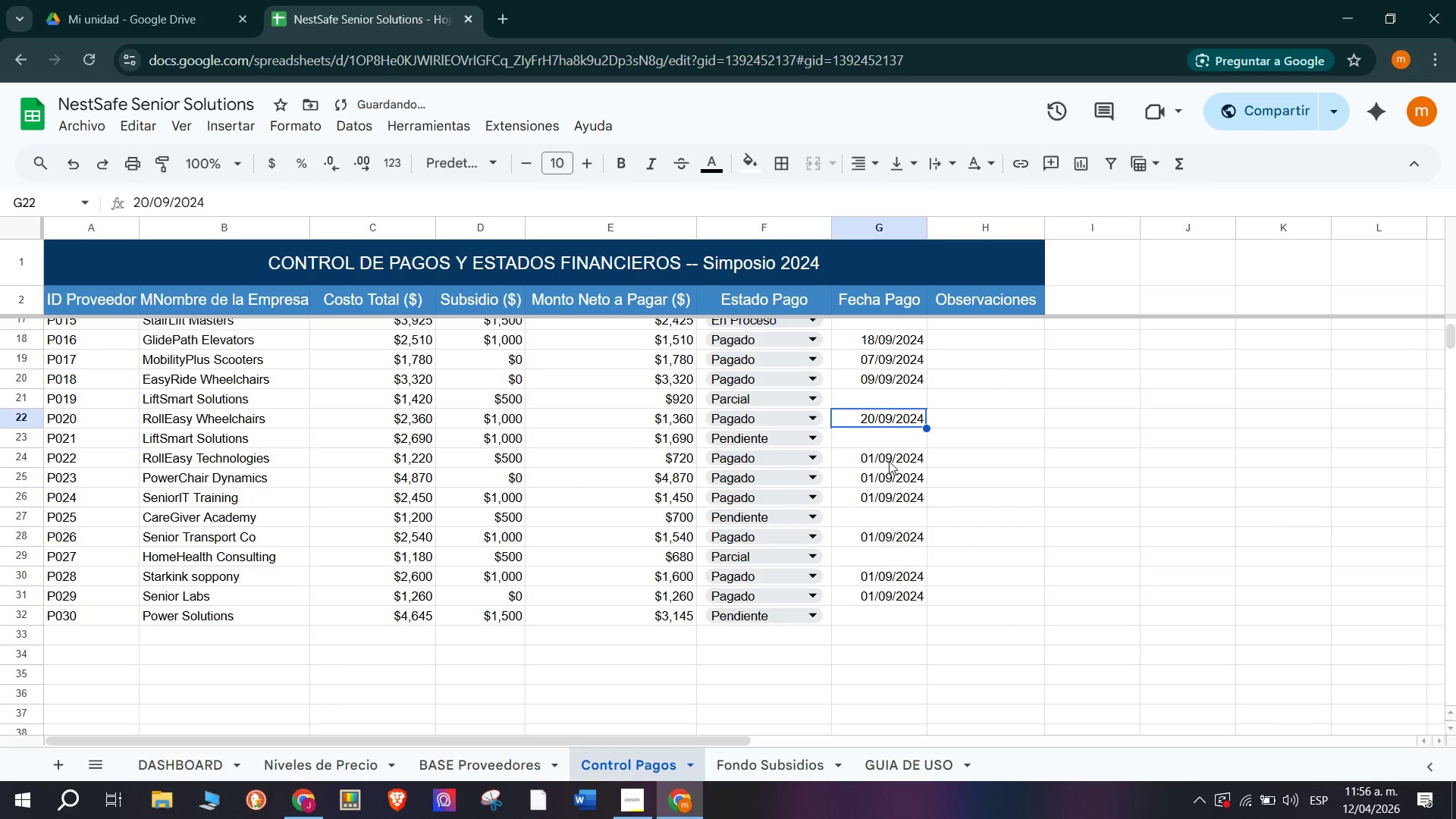 
double_click([889, 461])
 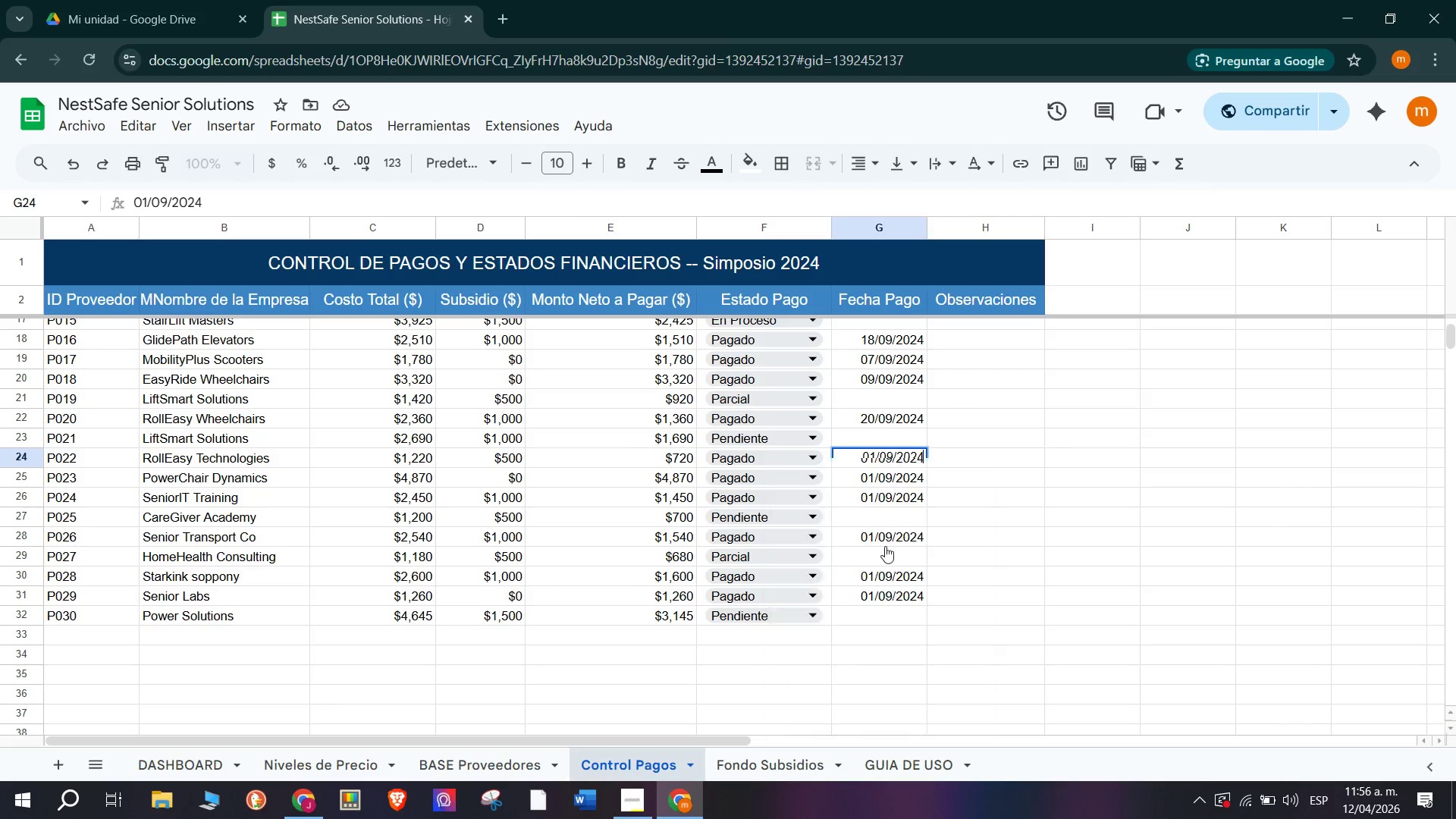 
wait(5.94)
 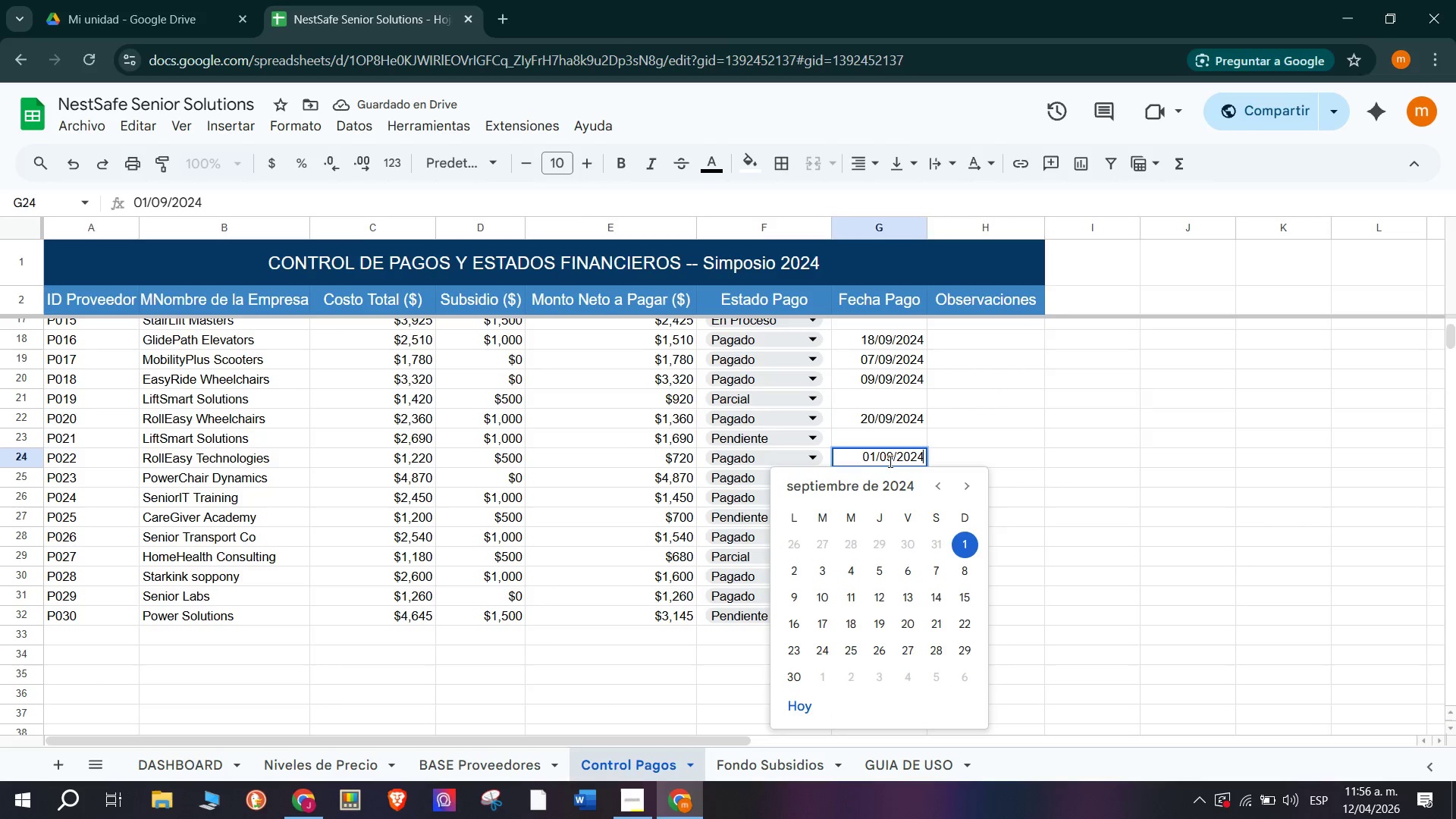 
left_click([968, 625])
 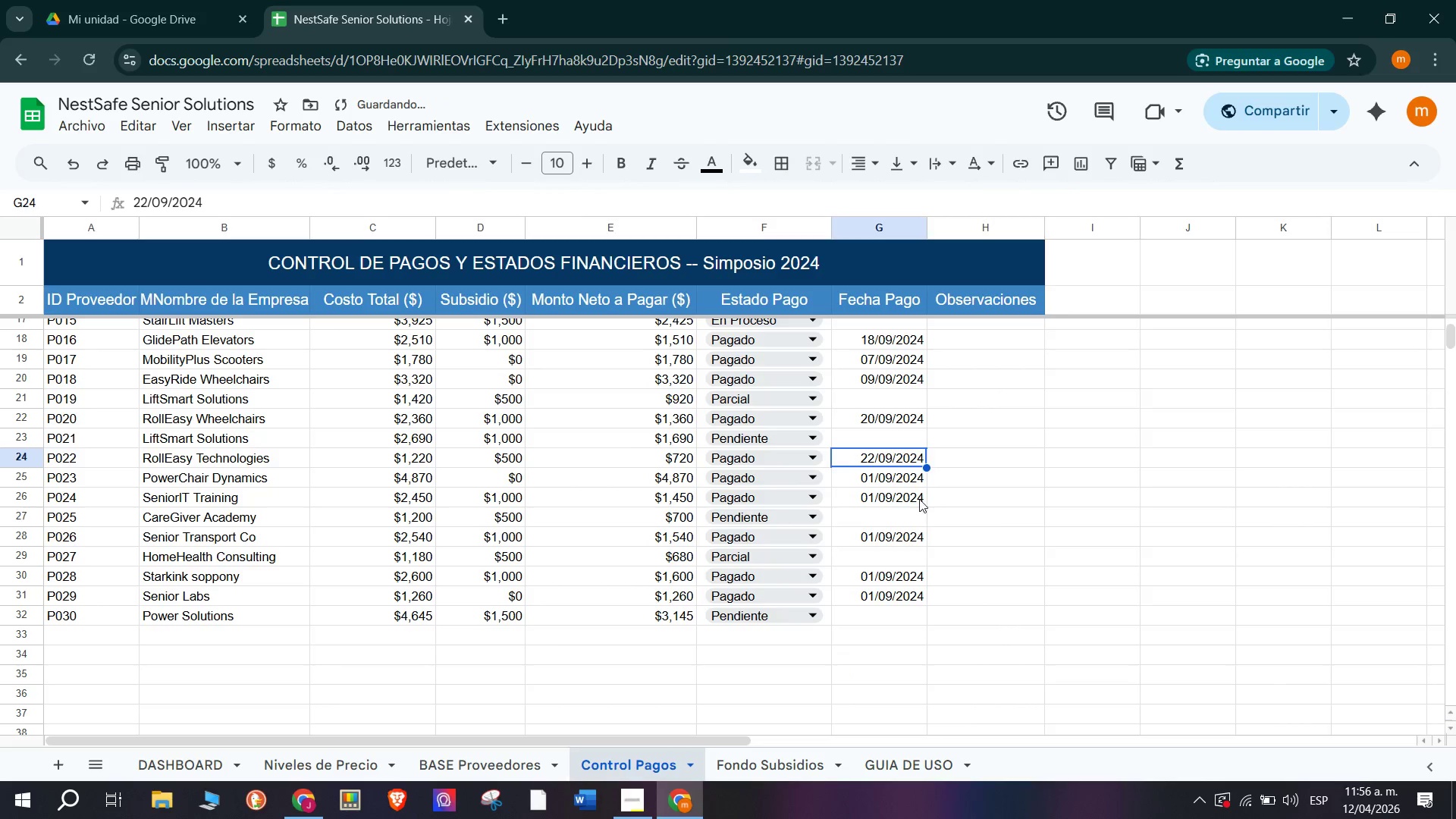 
left_click([909, 473])
 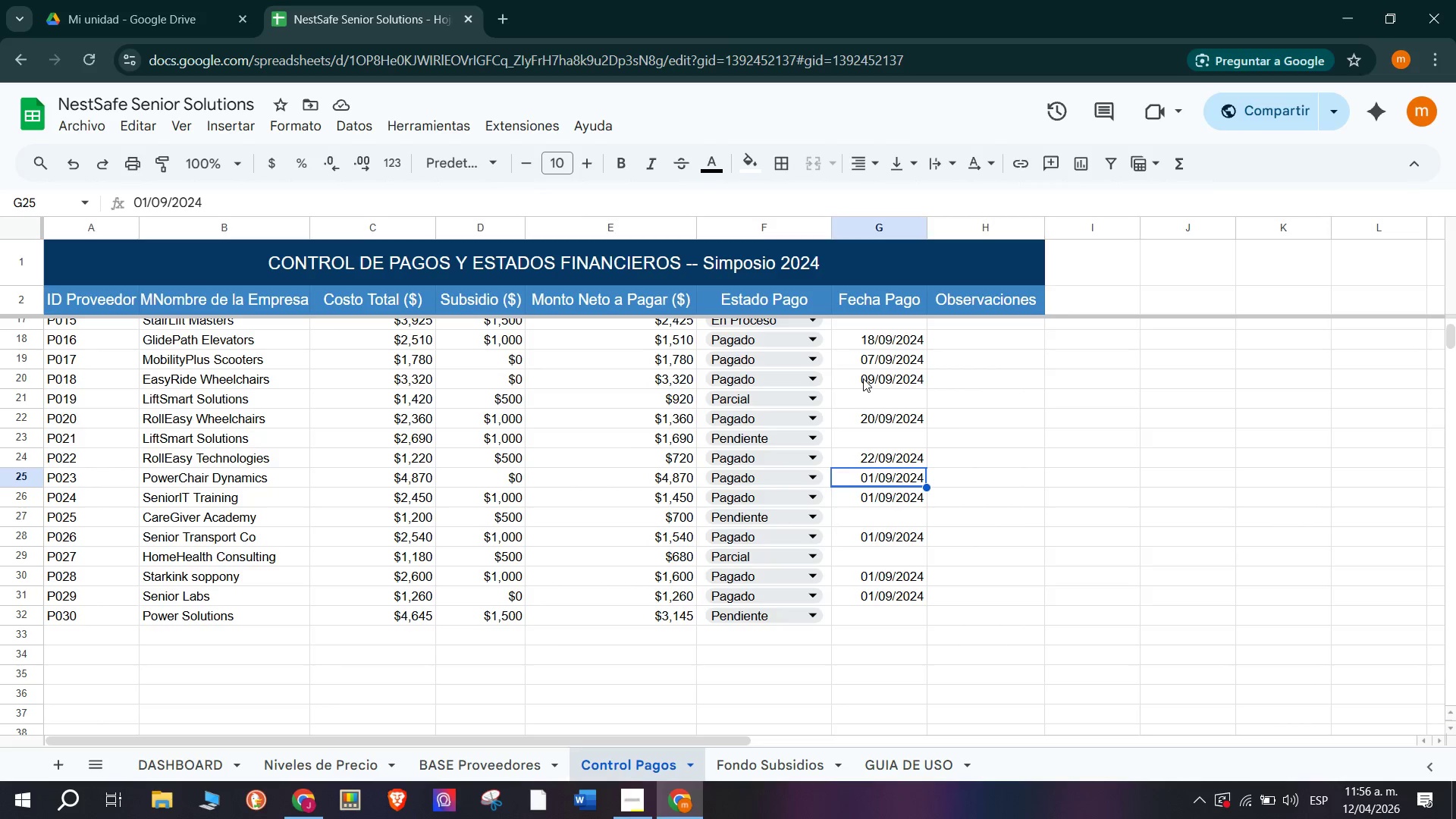 
wait(7.8)
 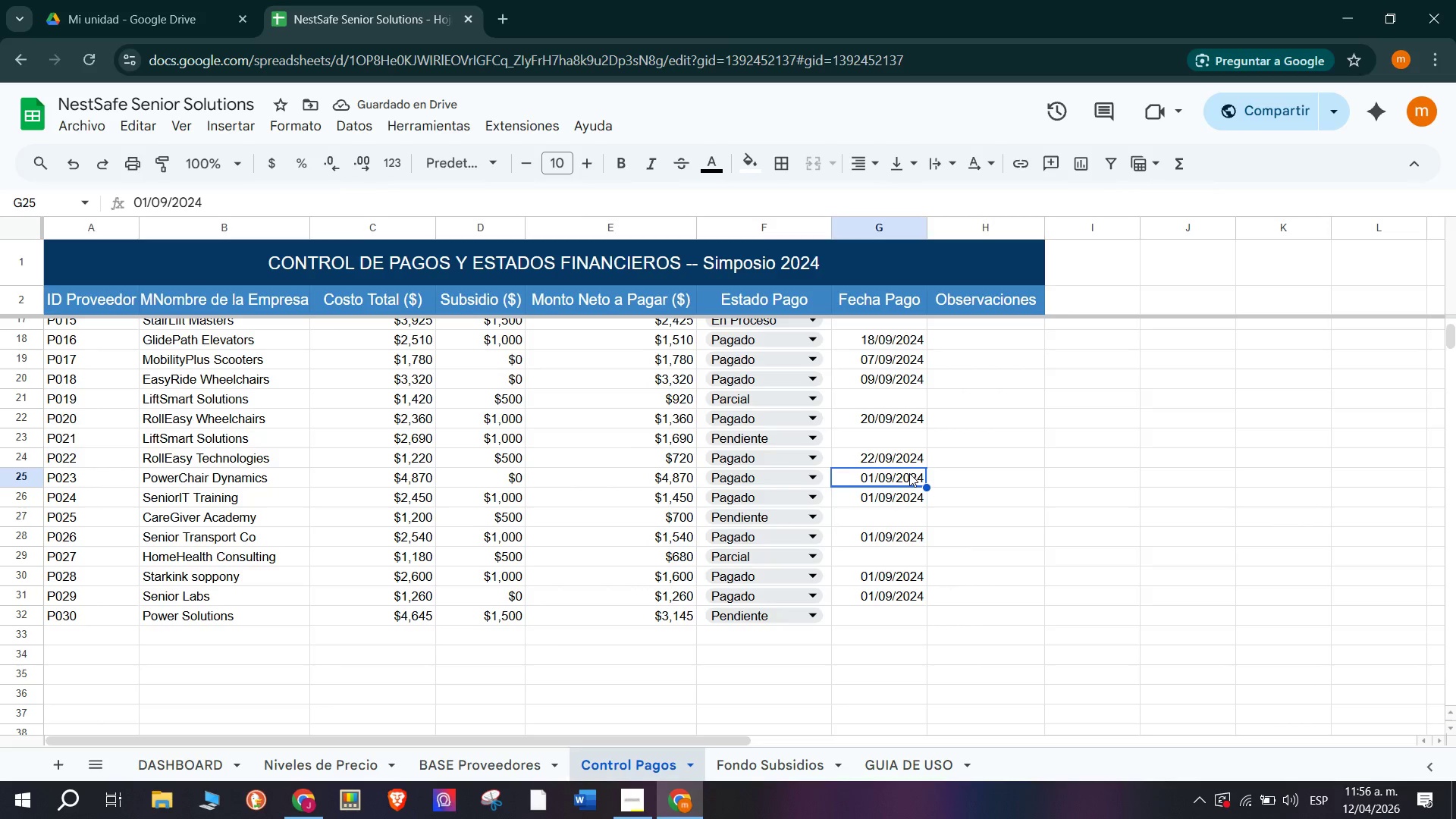 
double_click([899, 480])
 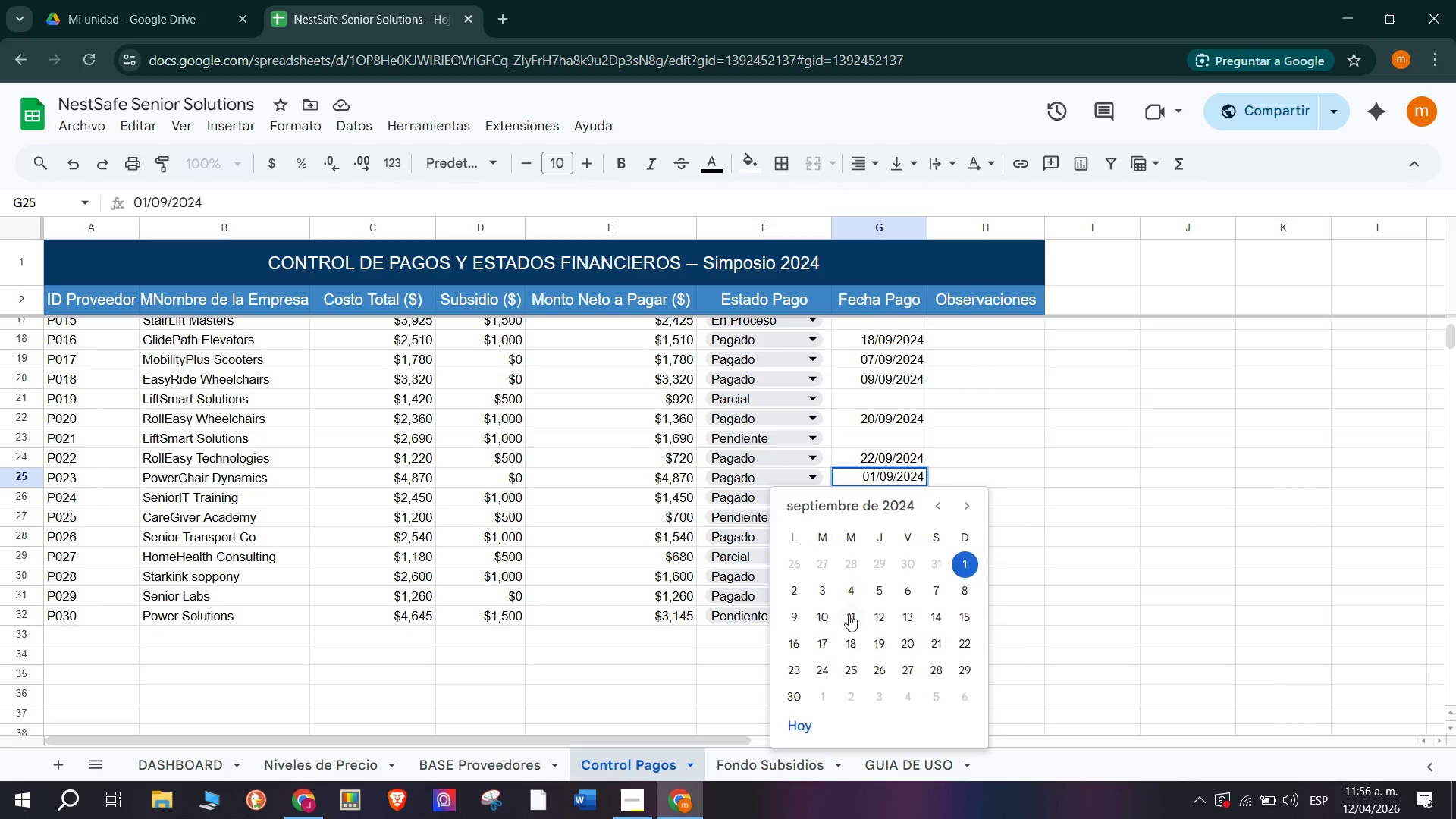 
left_click([849, 616])
 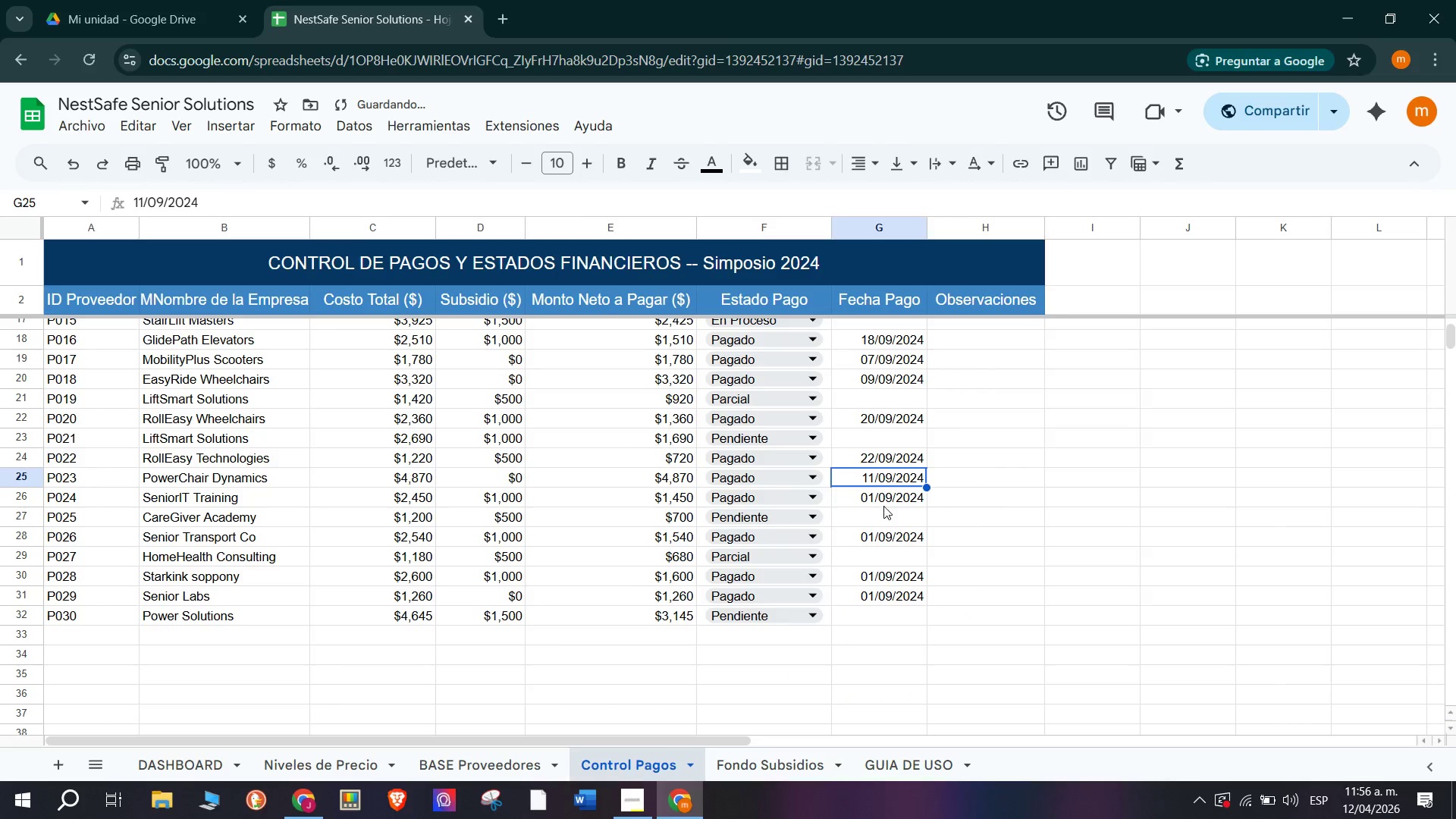 
left_click([886, 495])
 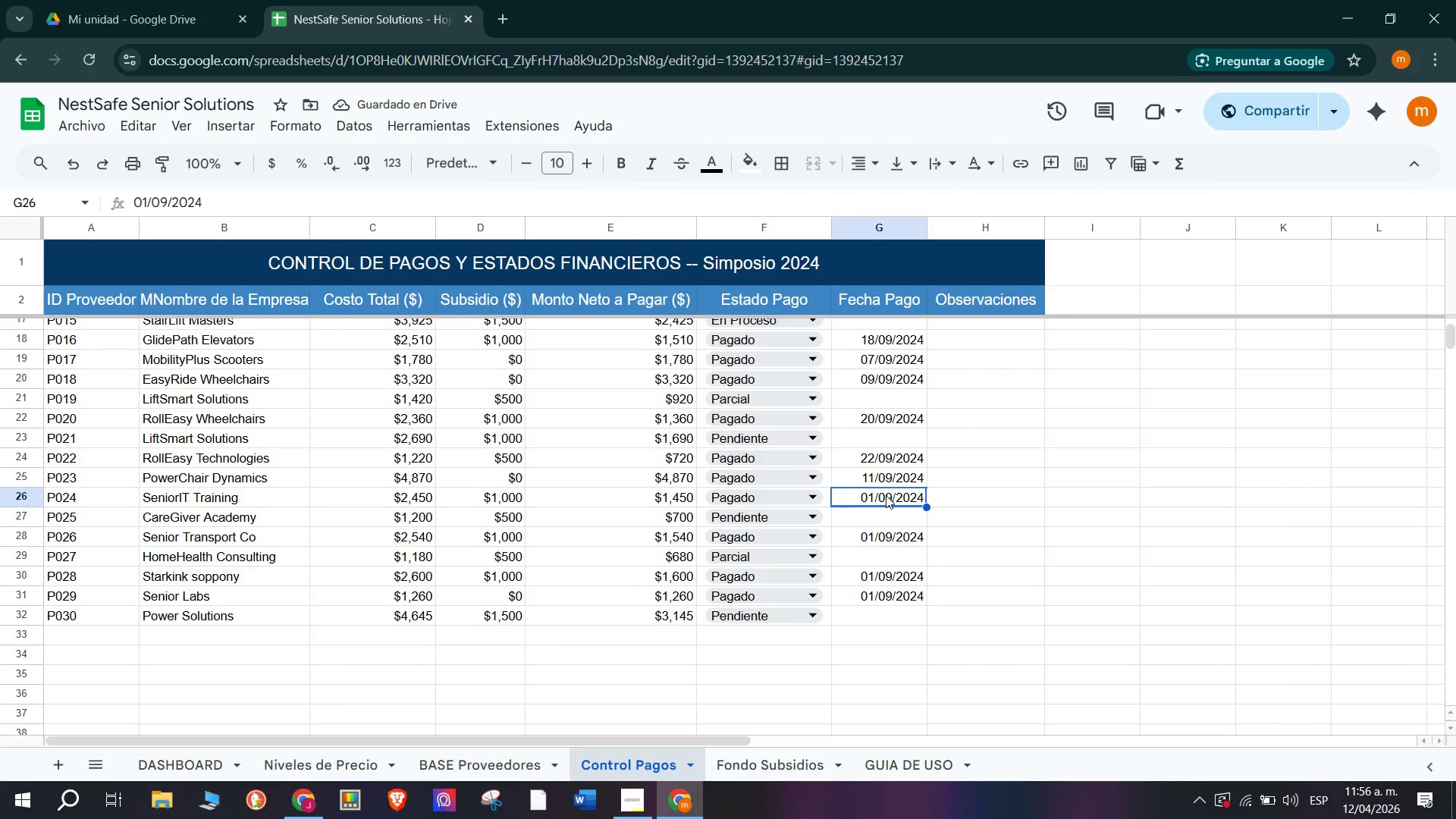 
double_click([886, 495])
 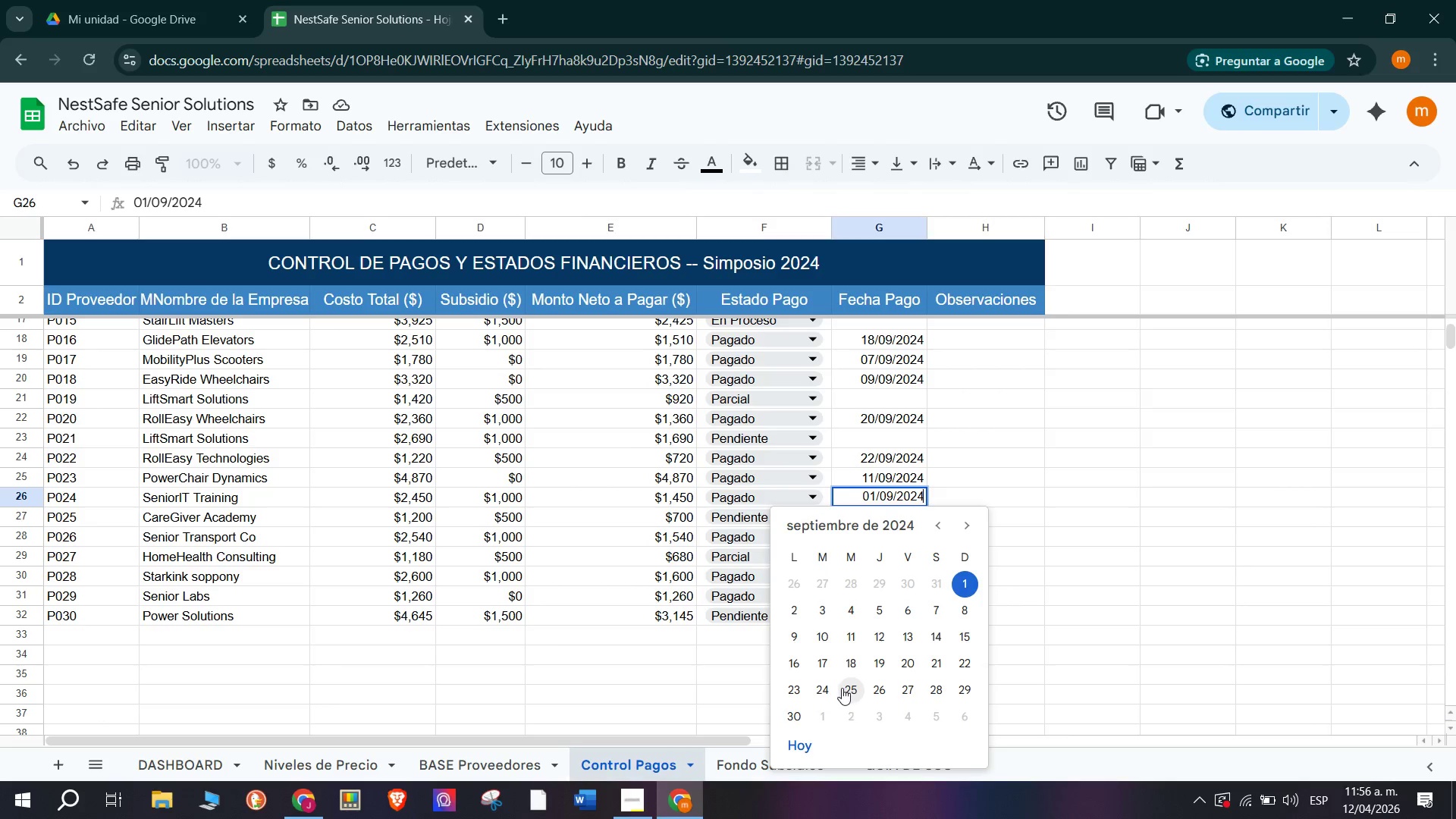 
wait(7.7)
 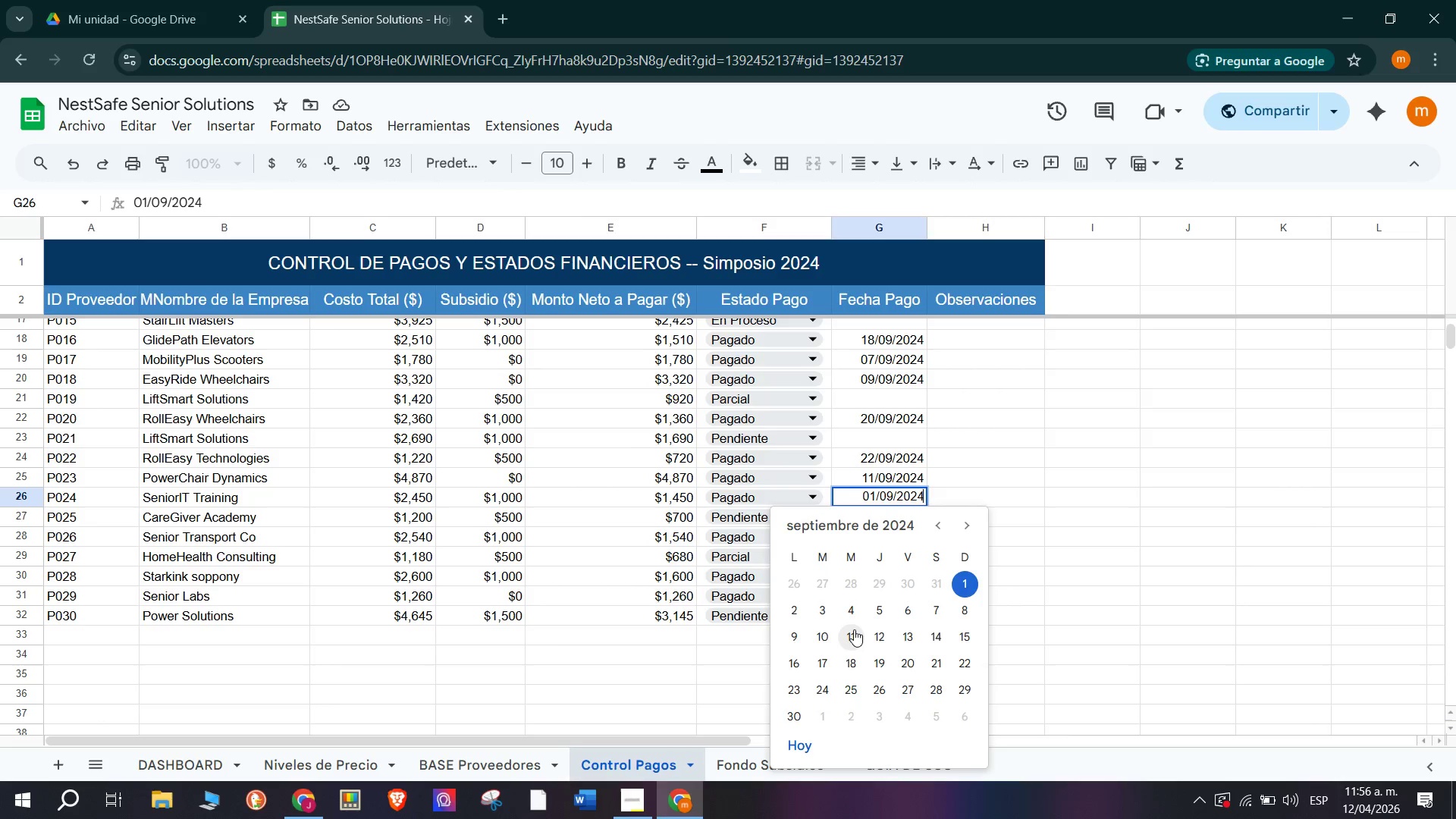 
double_click([900, 537])
 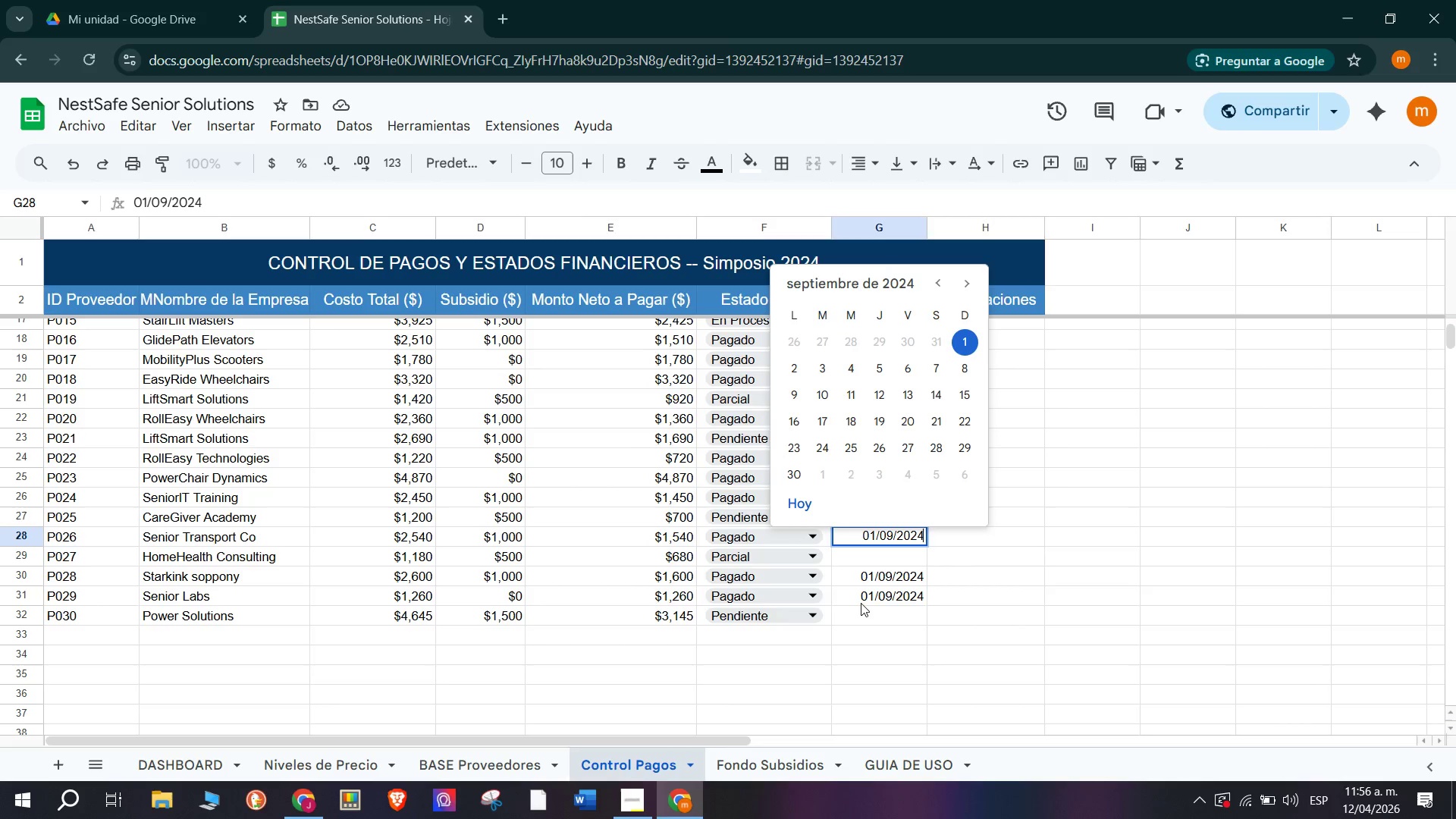 
wait(9.45)
 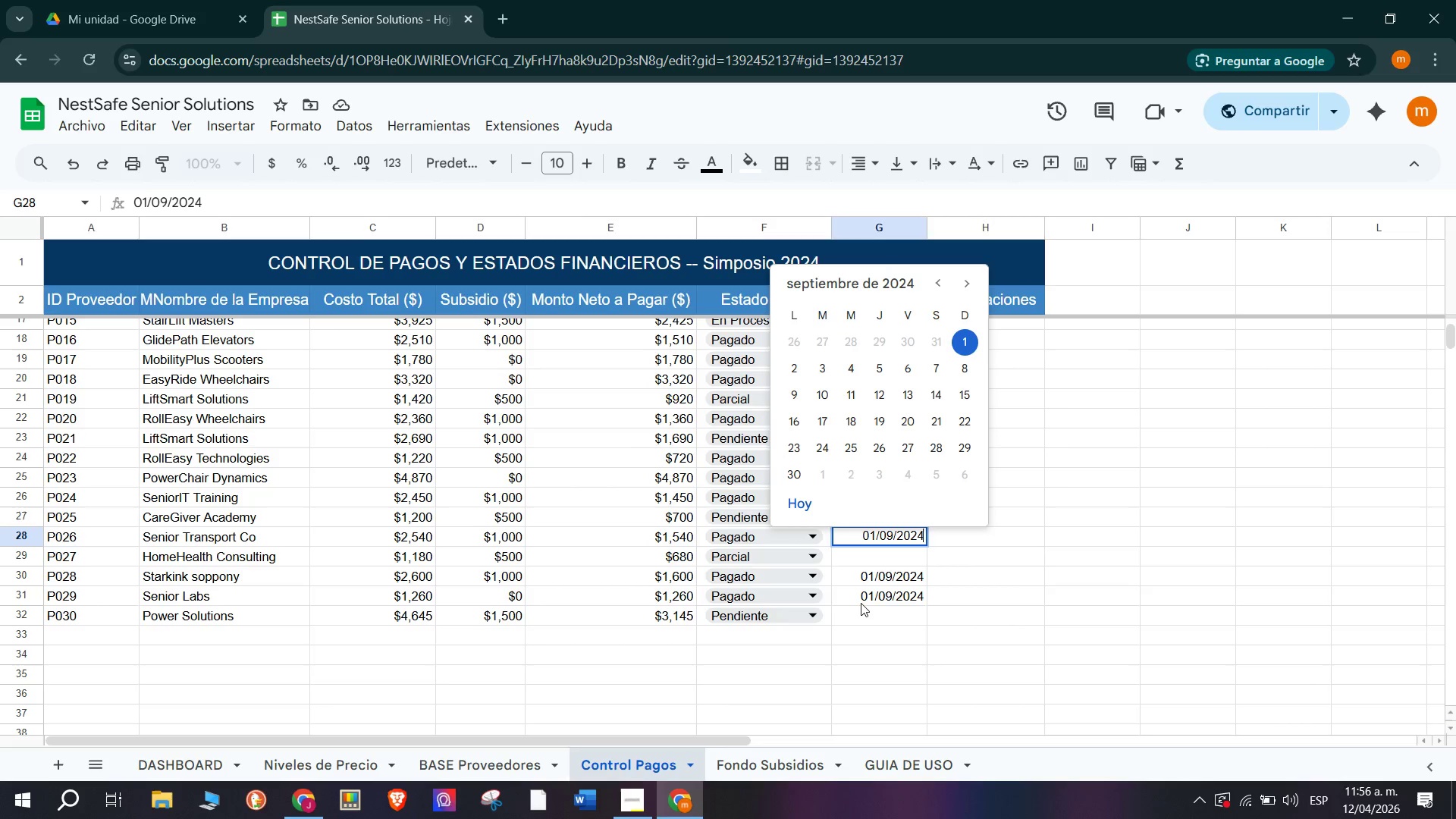 
left_click([943, 441])
 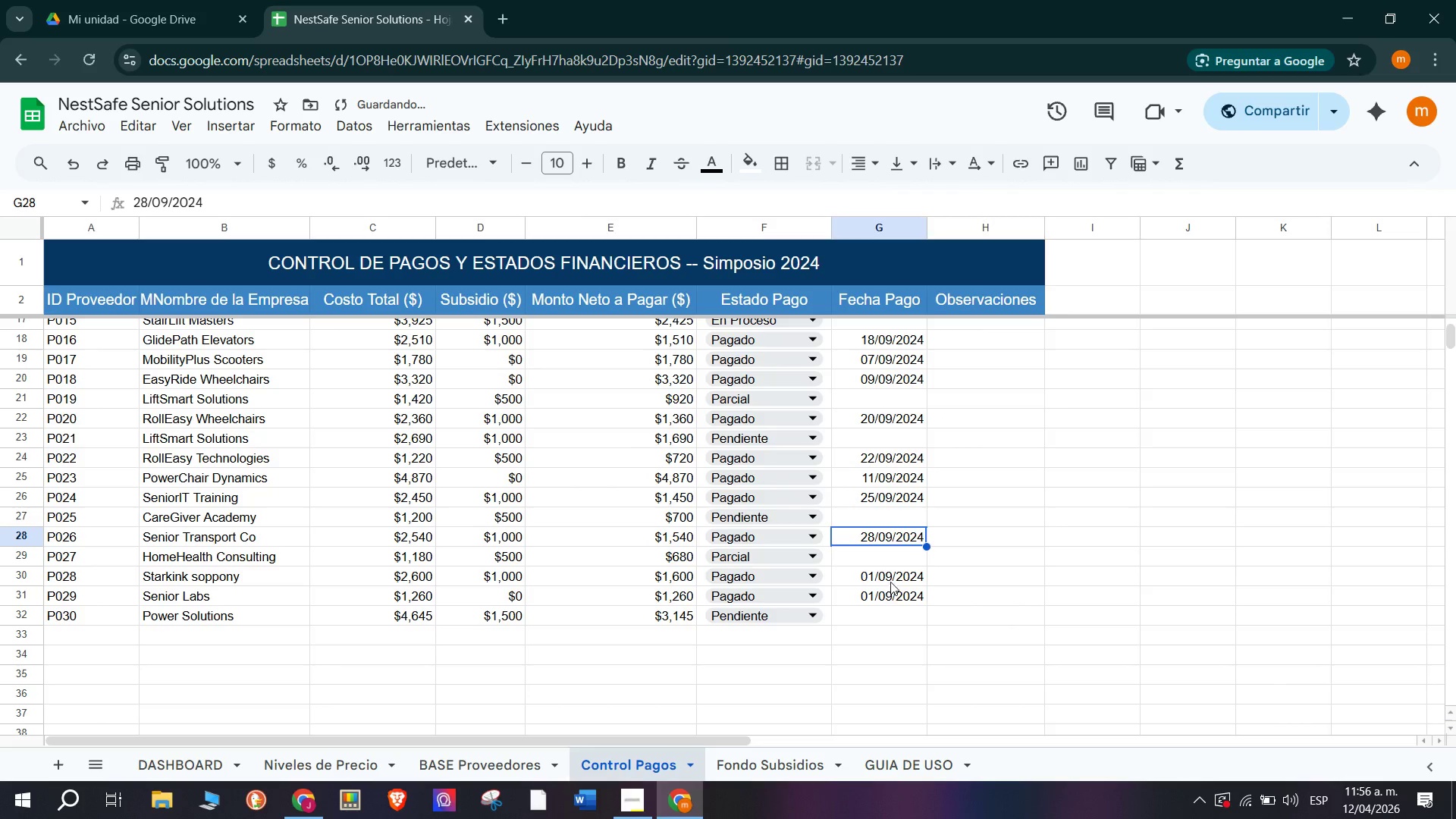 
left_click([895, 569])
 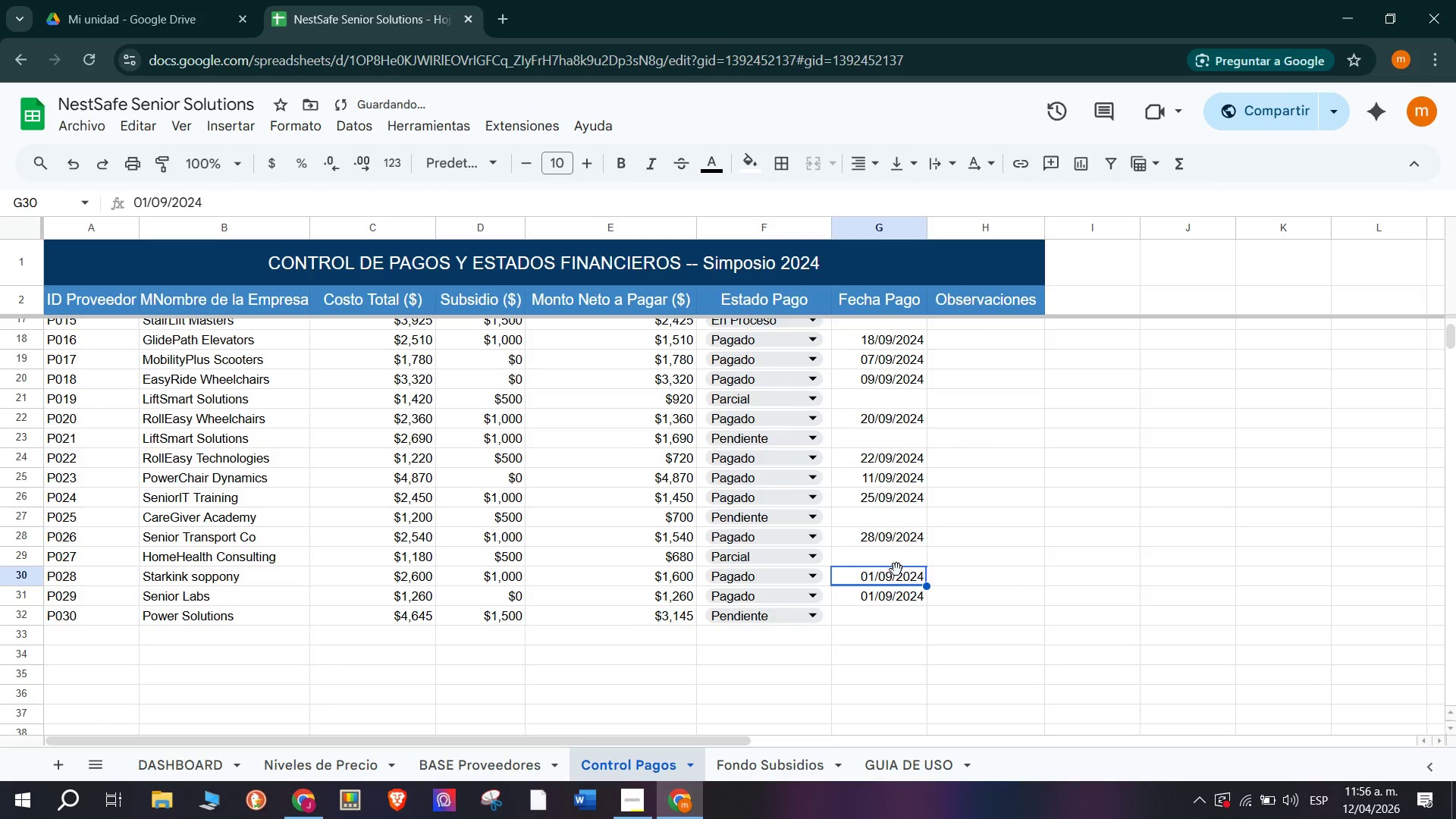 
double_click([896, 570])
 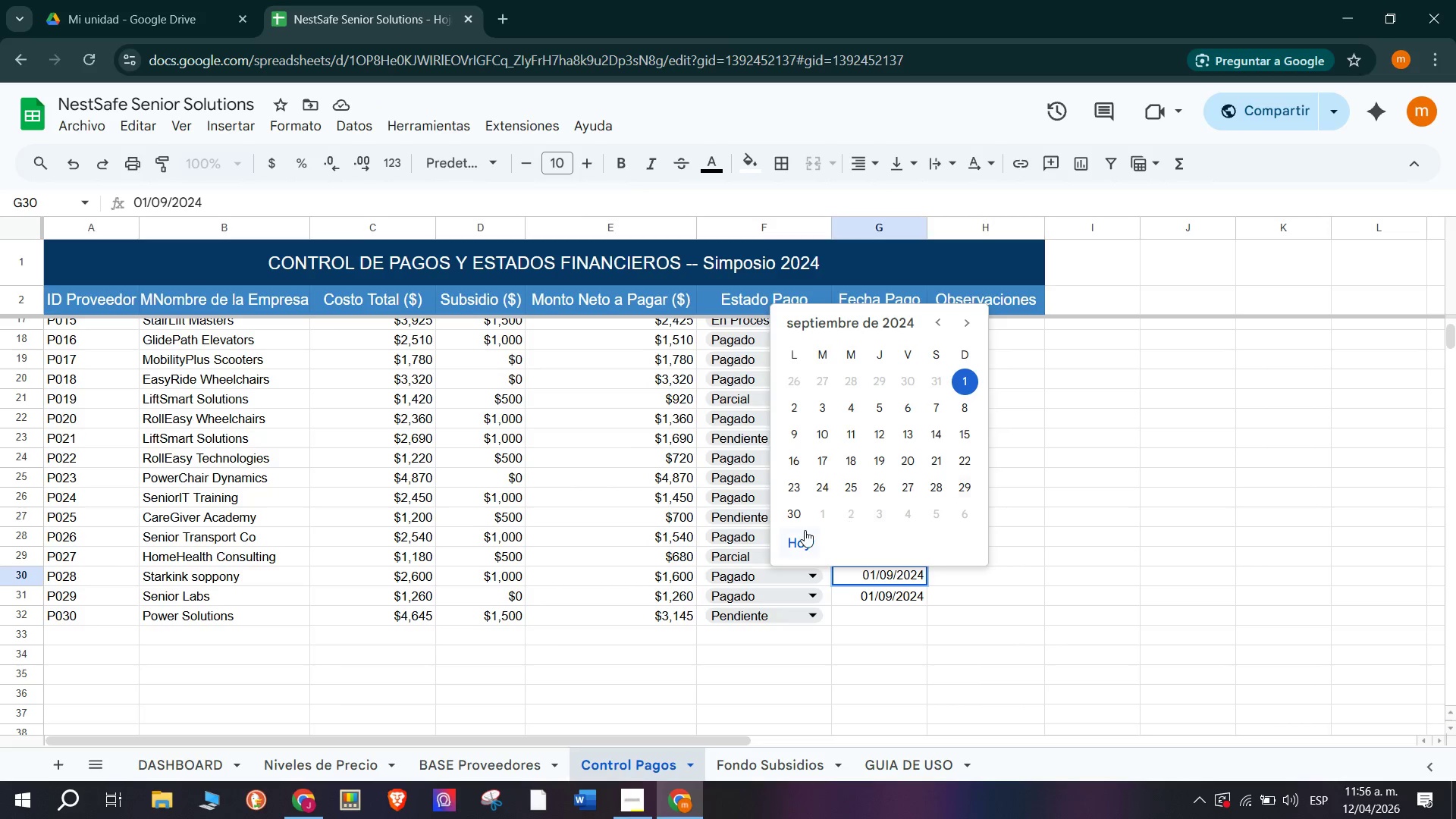 
wait(5.8)
 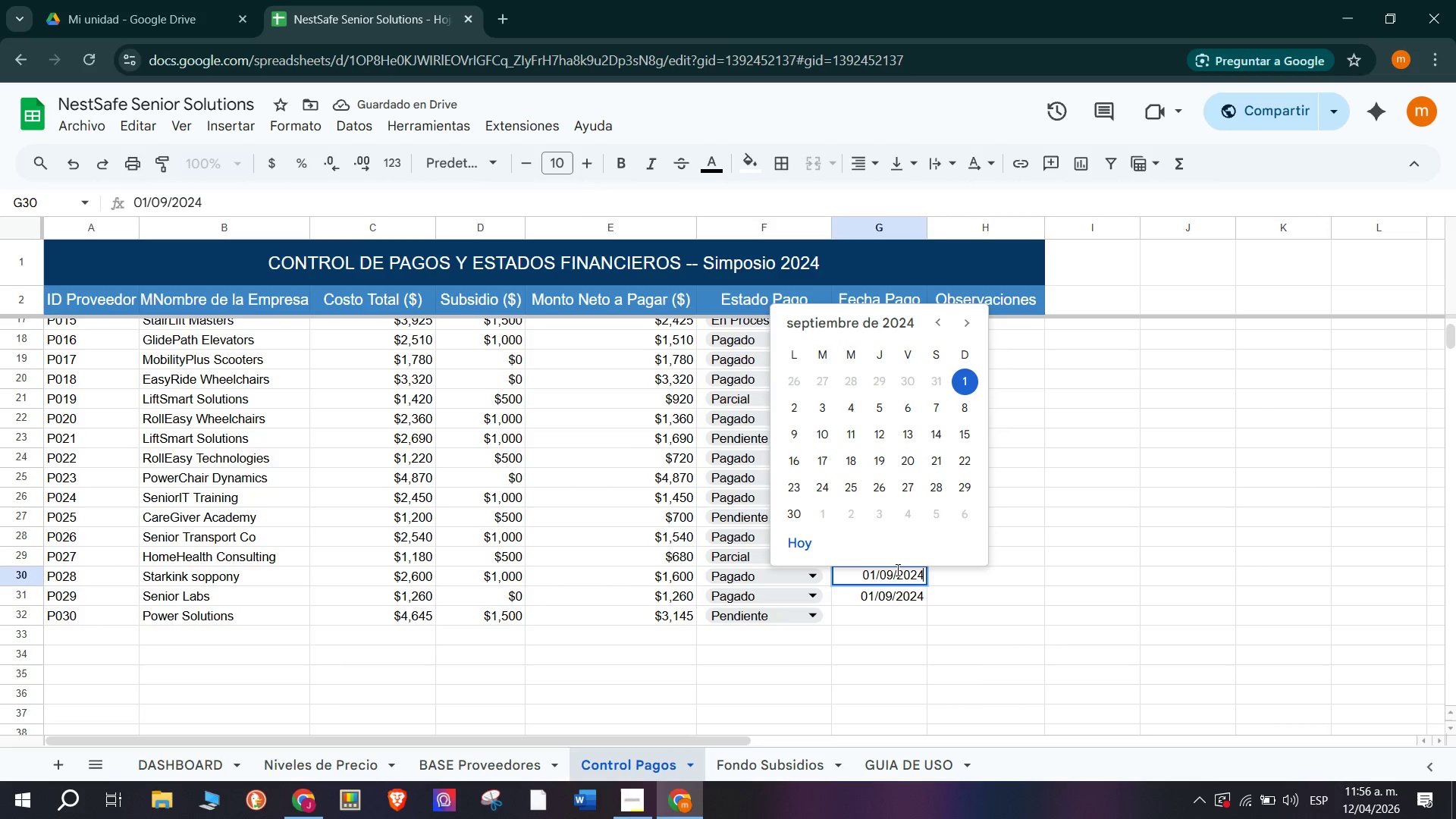 
double_click([864, 592])
 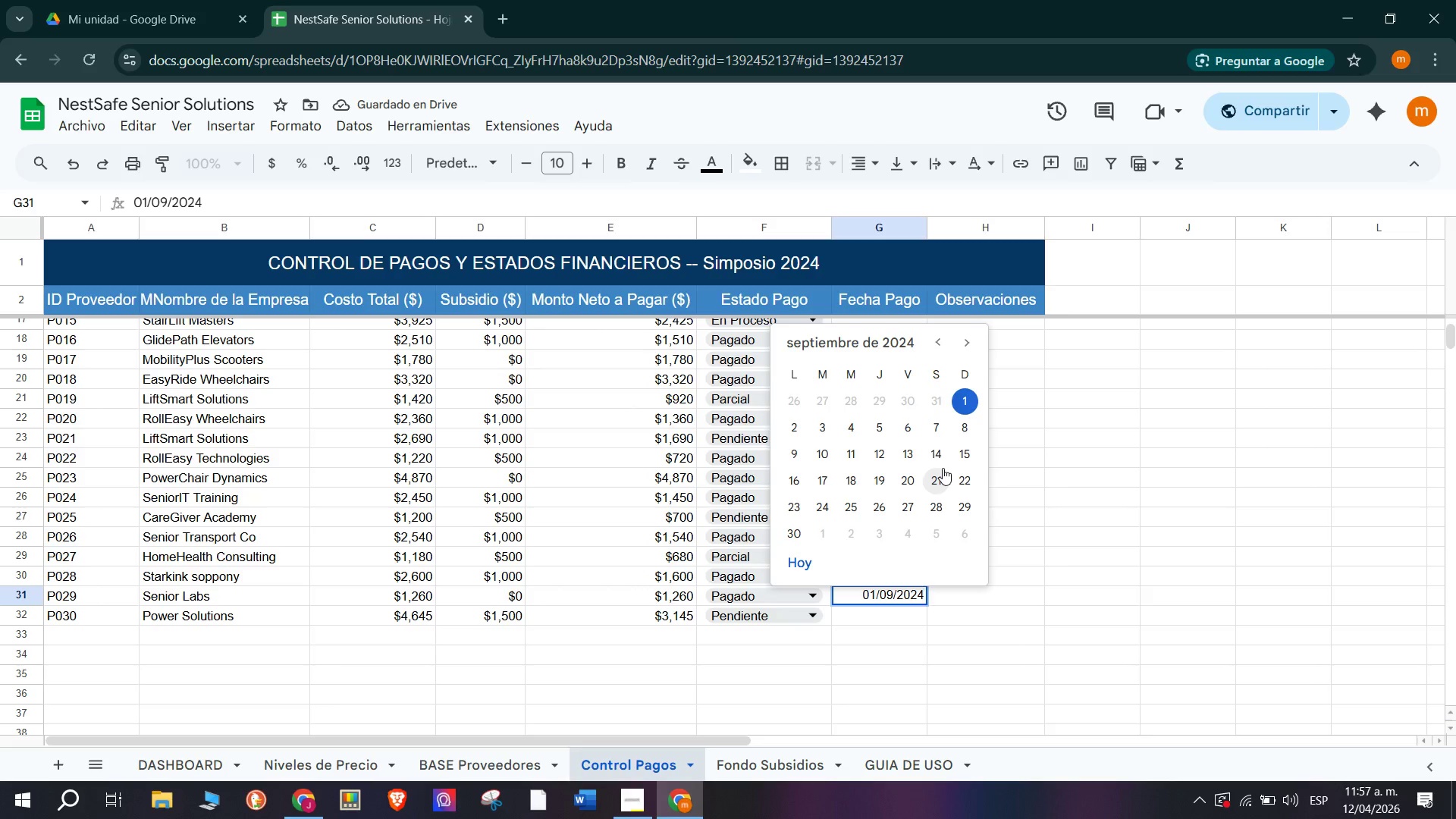 
wait(5.27)
 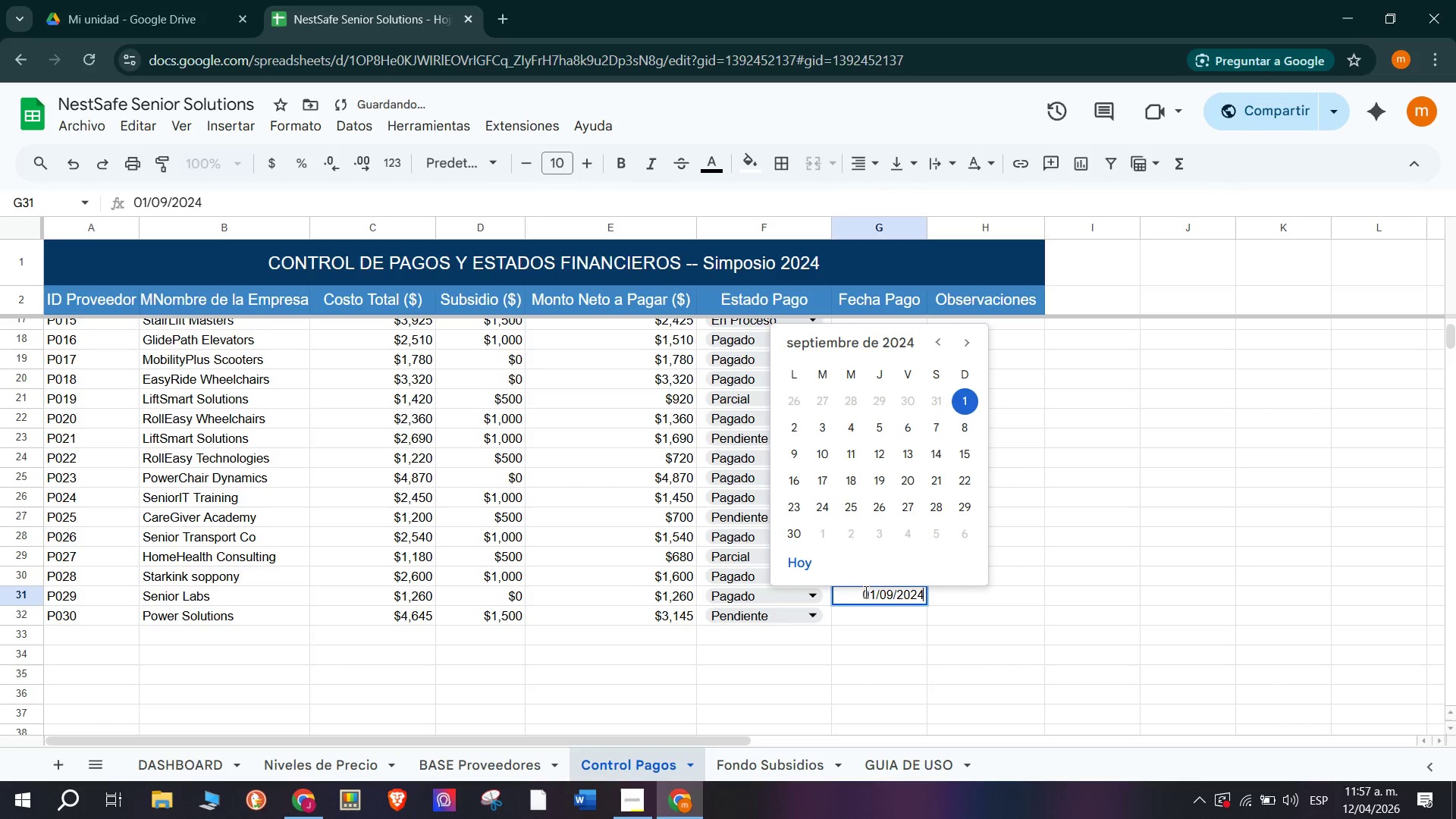 
double_click([913, 626])
 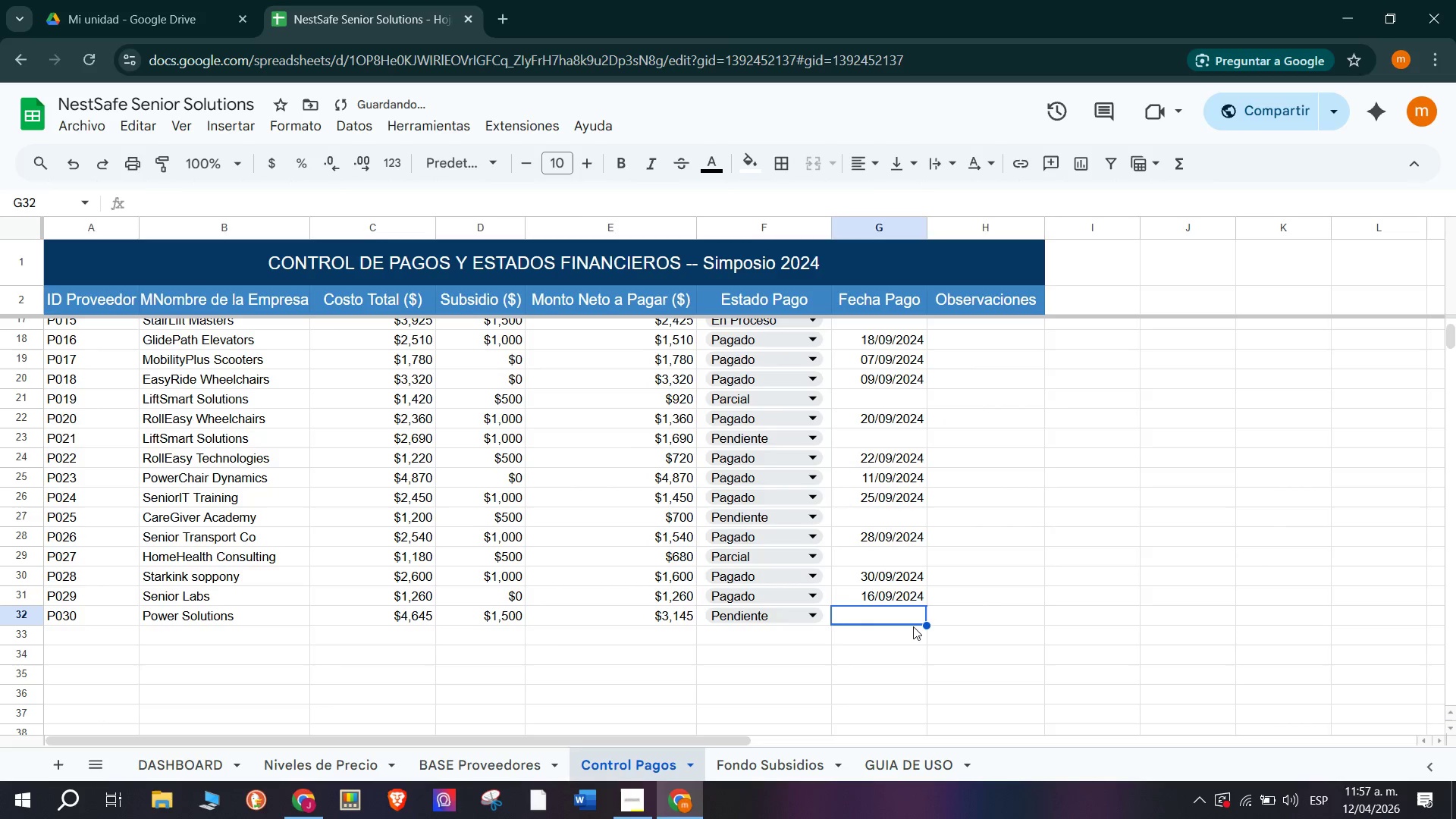 
scroll: coordinate [913, 626], scroll_direction: up, amount: 7.0
 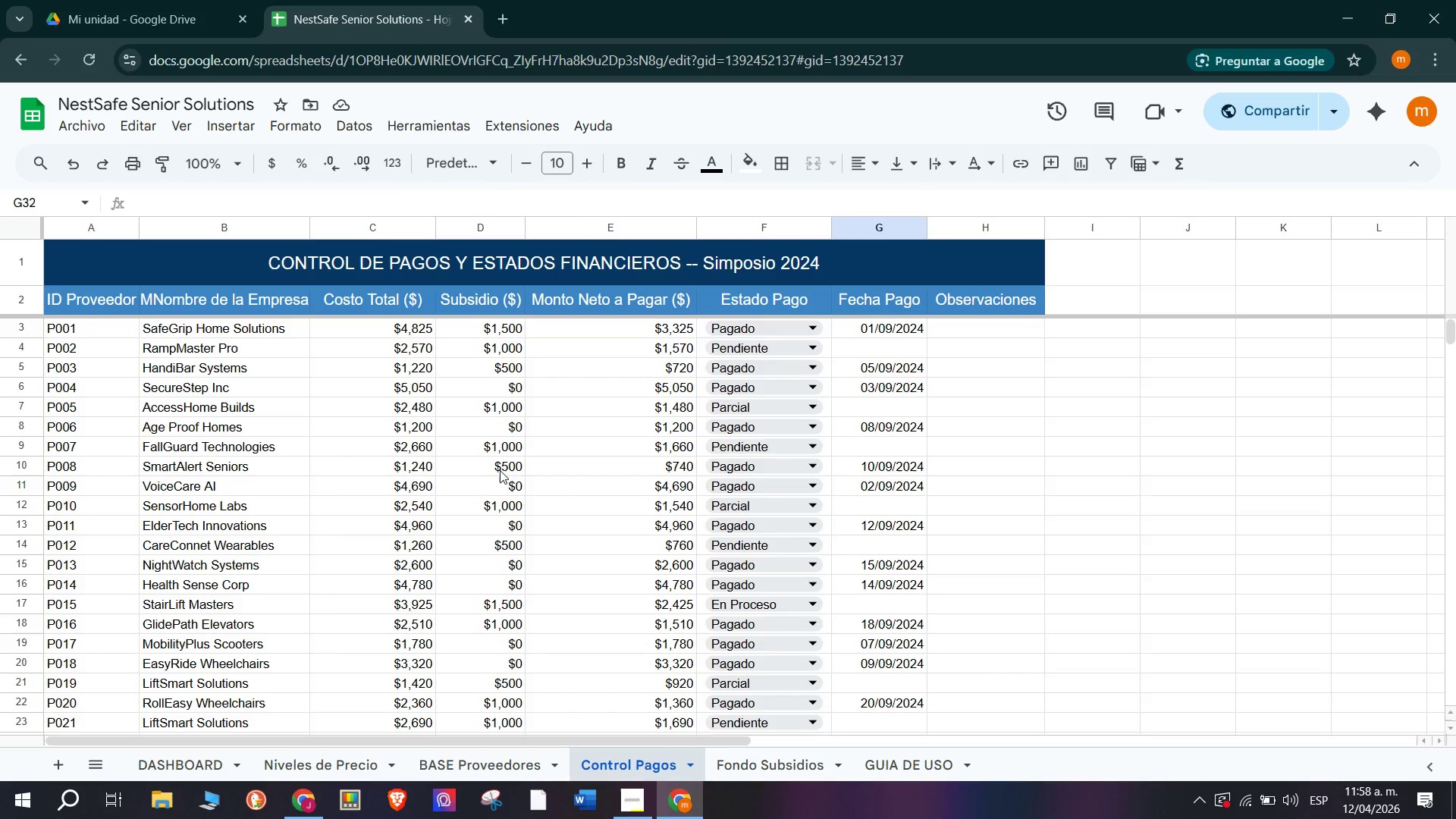 
wait(94.91)
 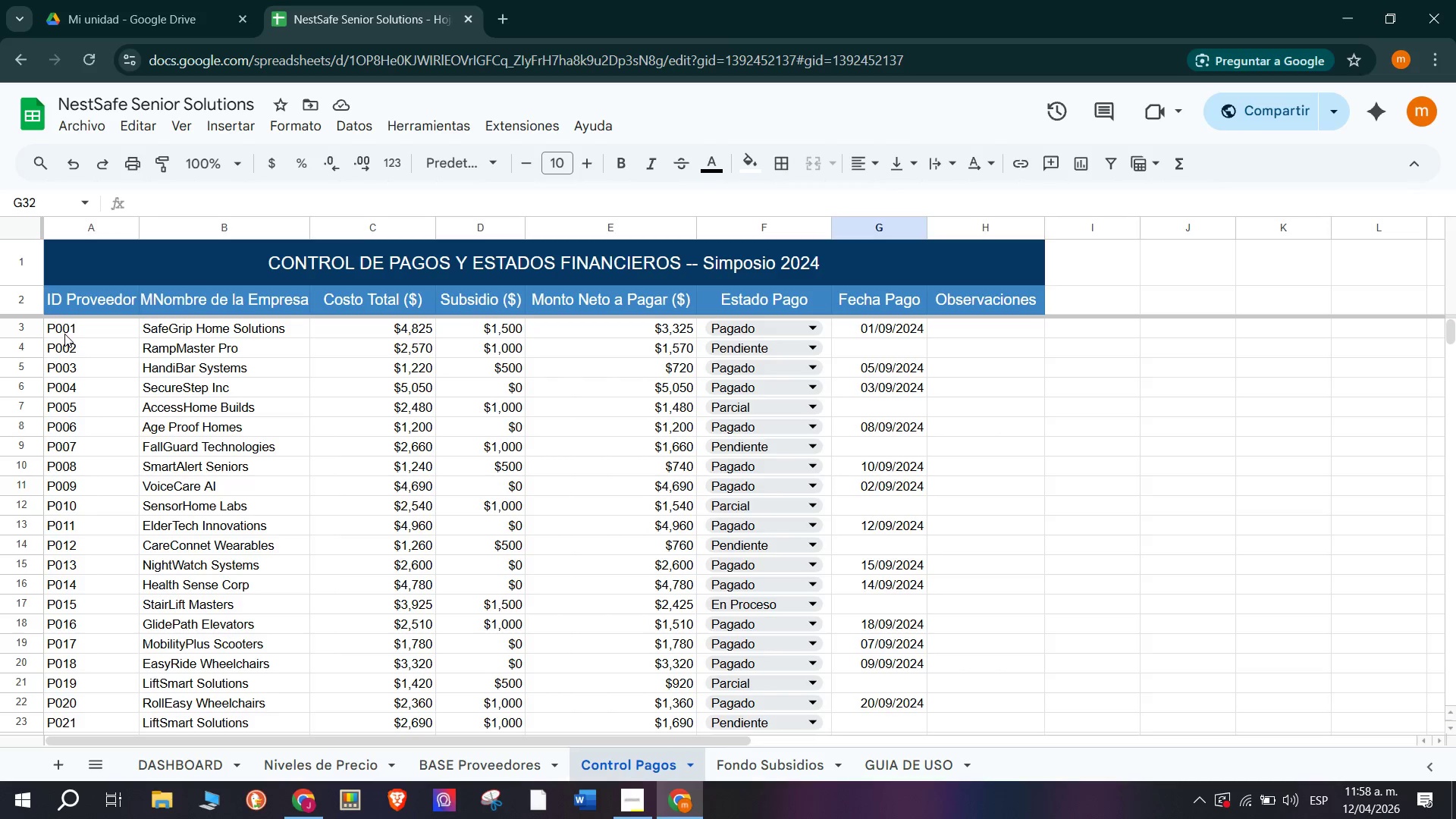 
left_click([64, 334])
 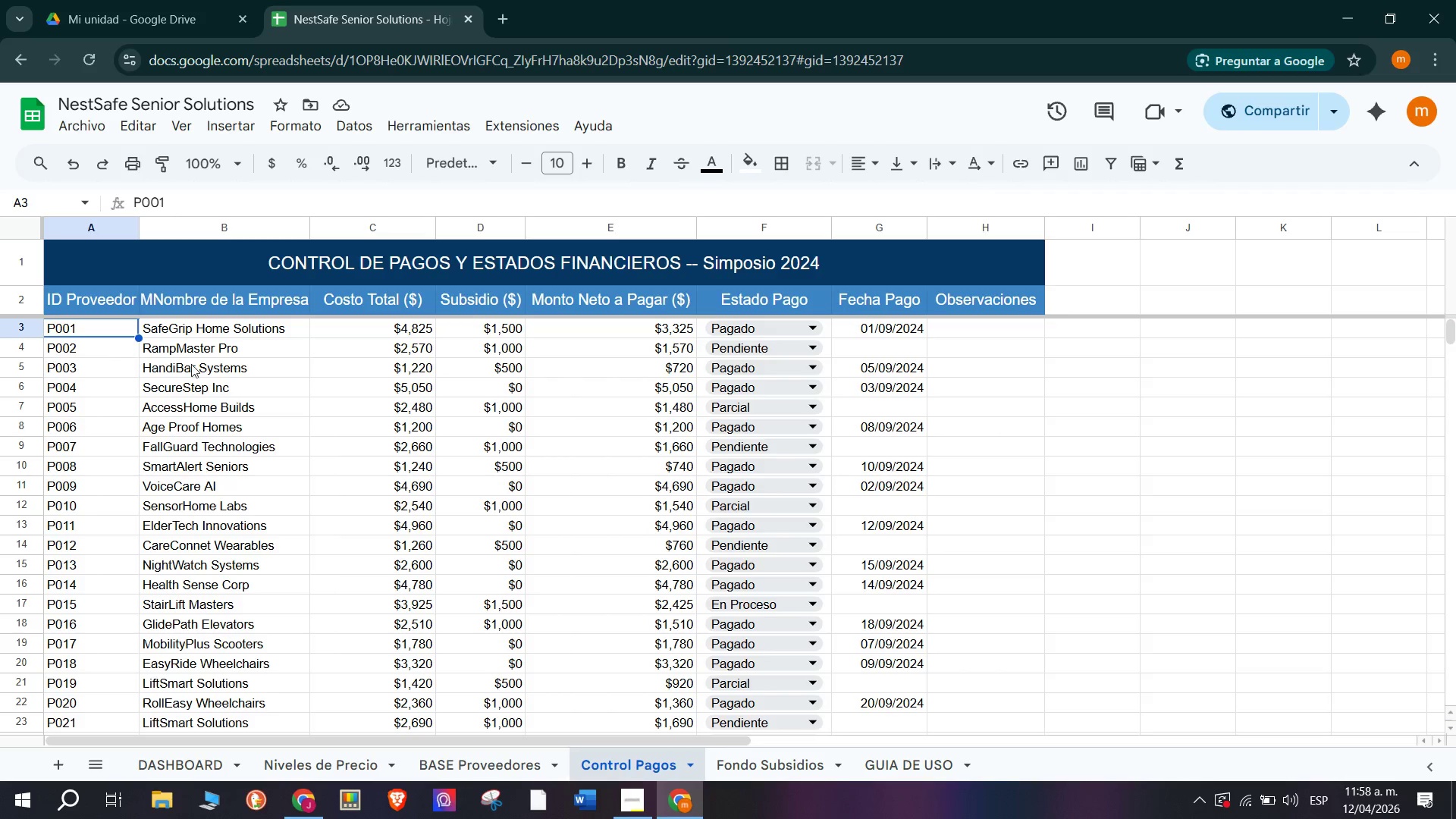 
scroll: coordinate [64, 334], scroll_direction: up, amount: 4.0
 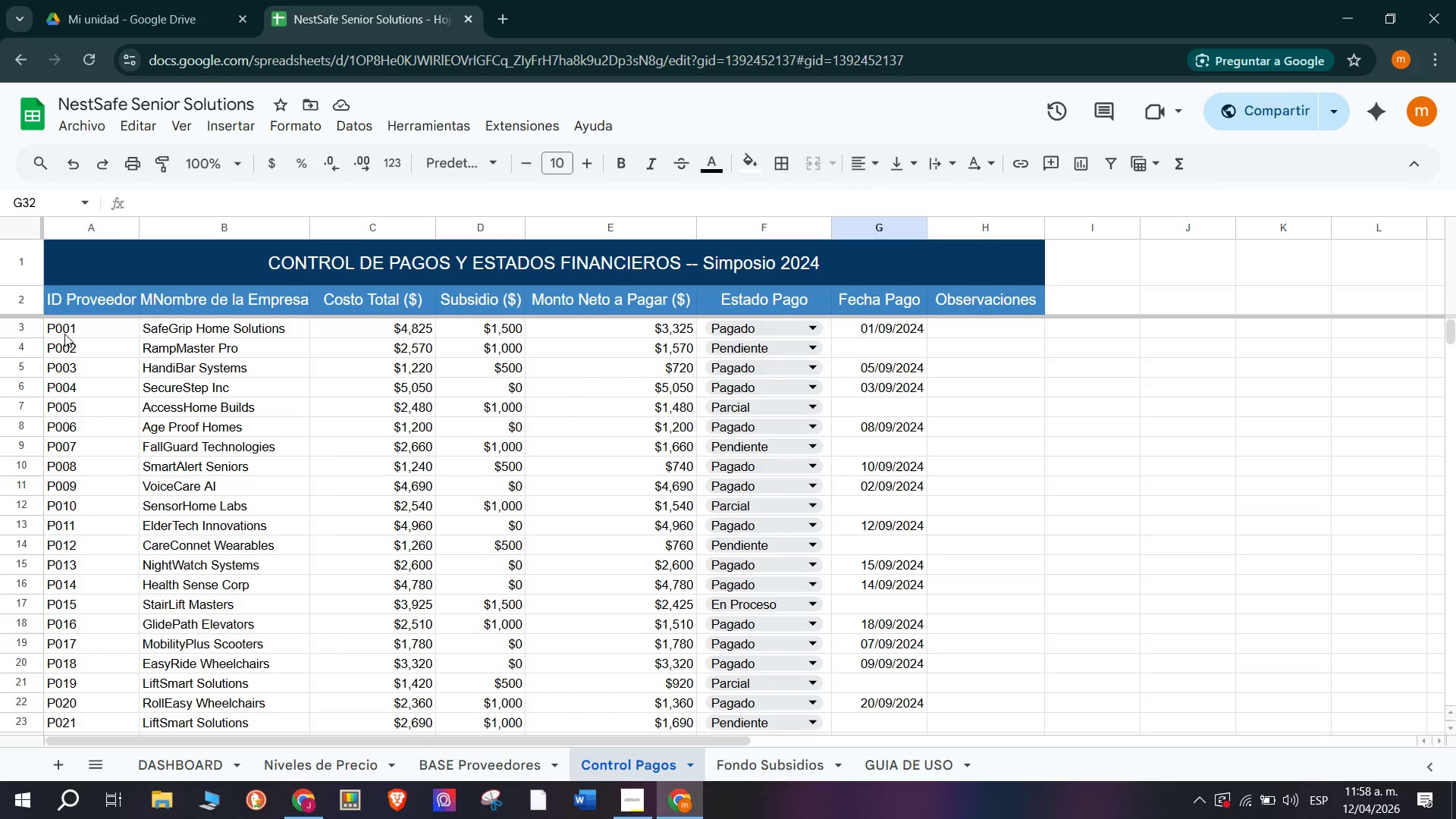 
scroll: coordinate [747, 444], scroll_direction: down, amount: 1.0
 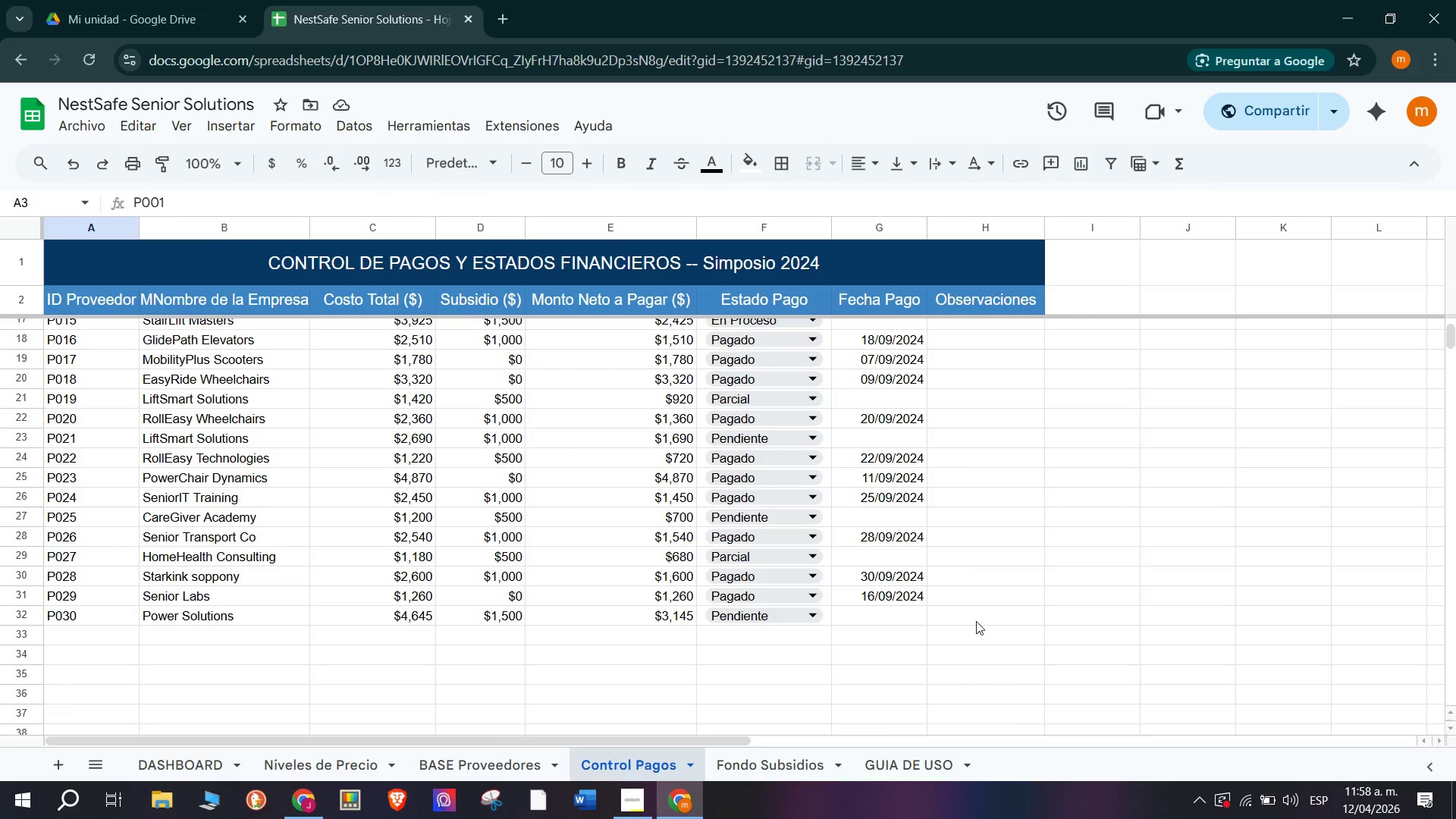 
hold_key(key=ShiftLeft, duration=1.5)
left_click([1020, 616])
 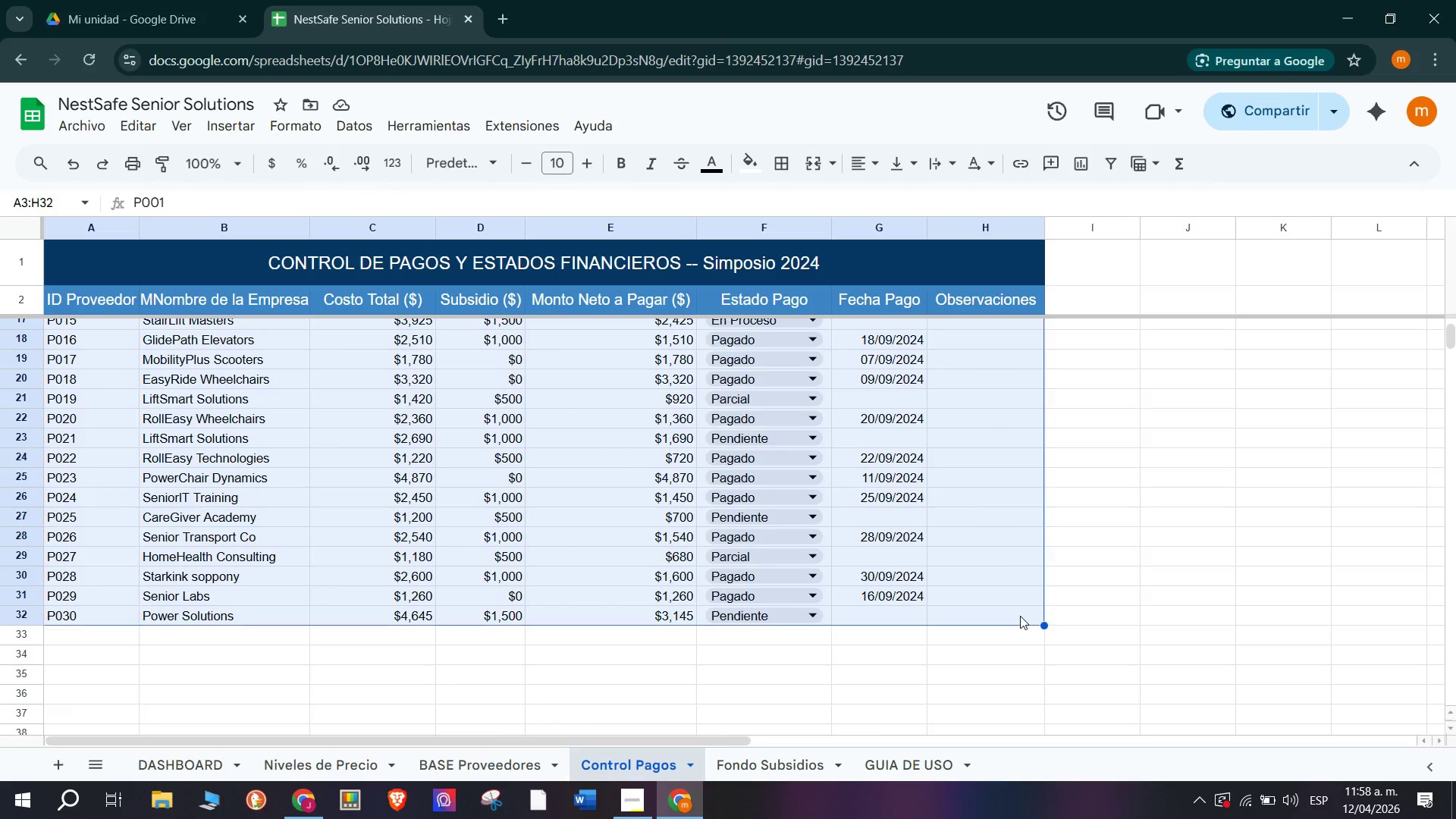 
key(Shift+ShiftLeft)
 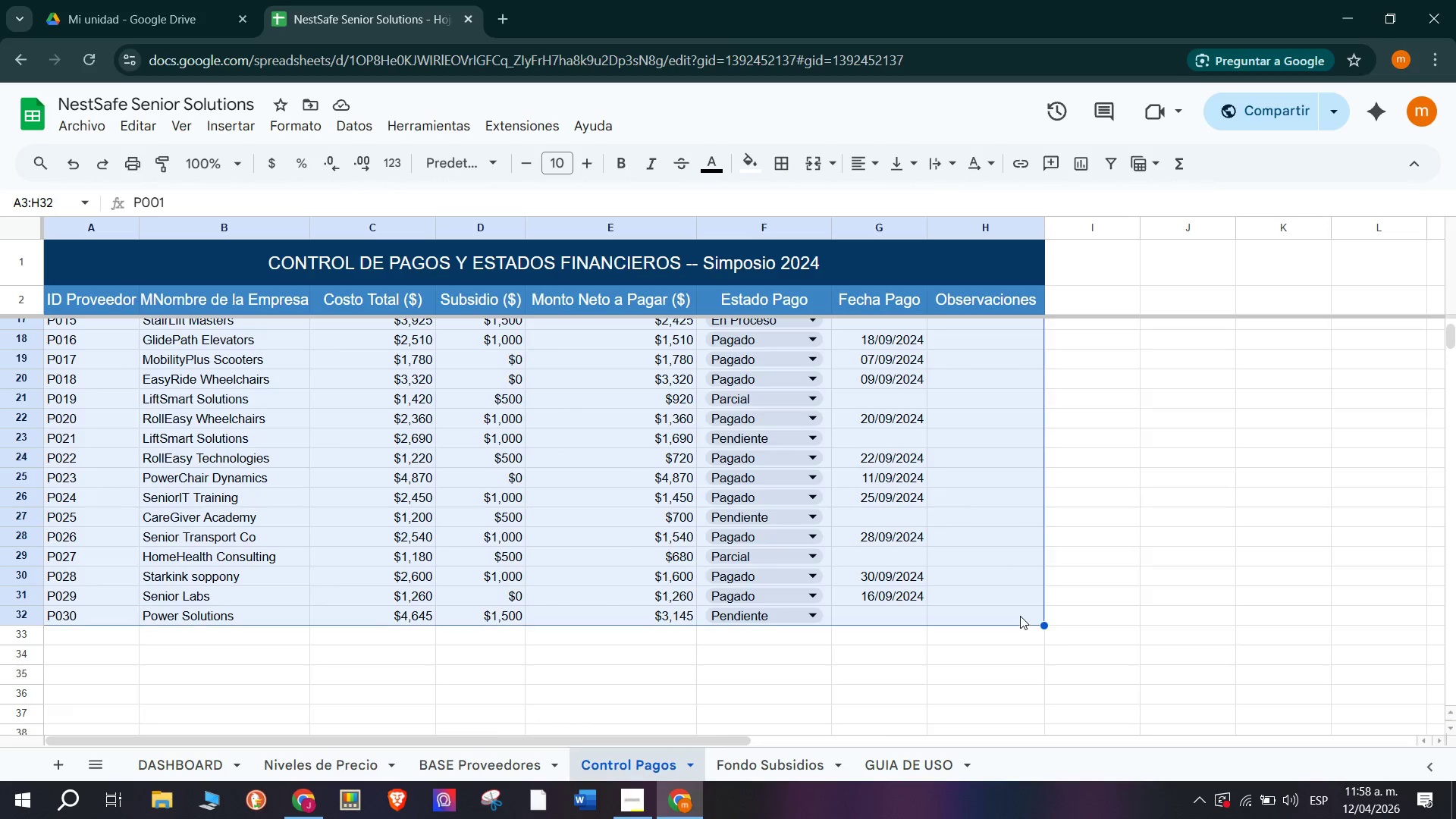 
key(Shift+ShiftLeft)
 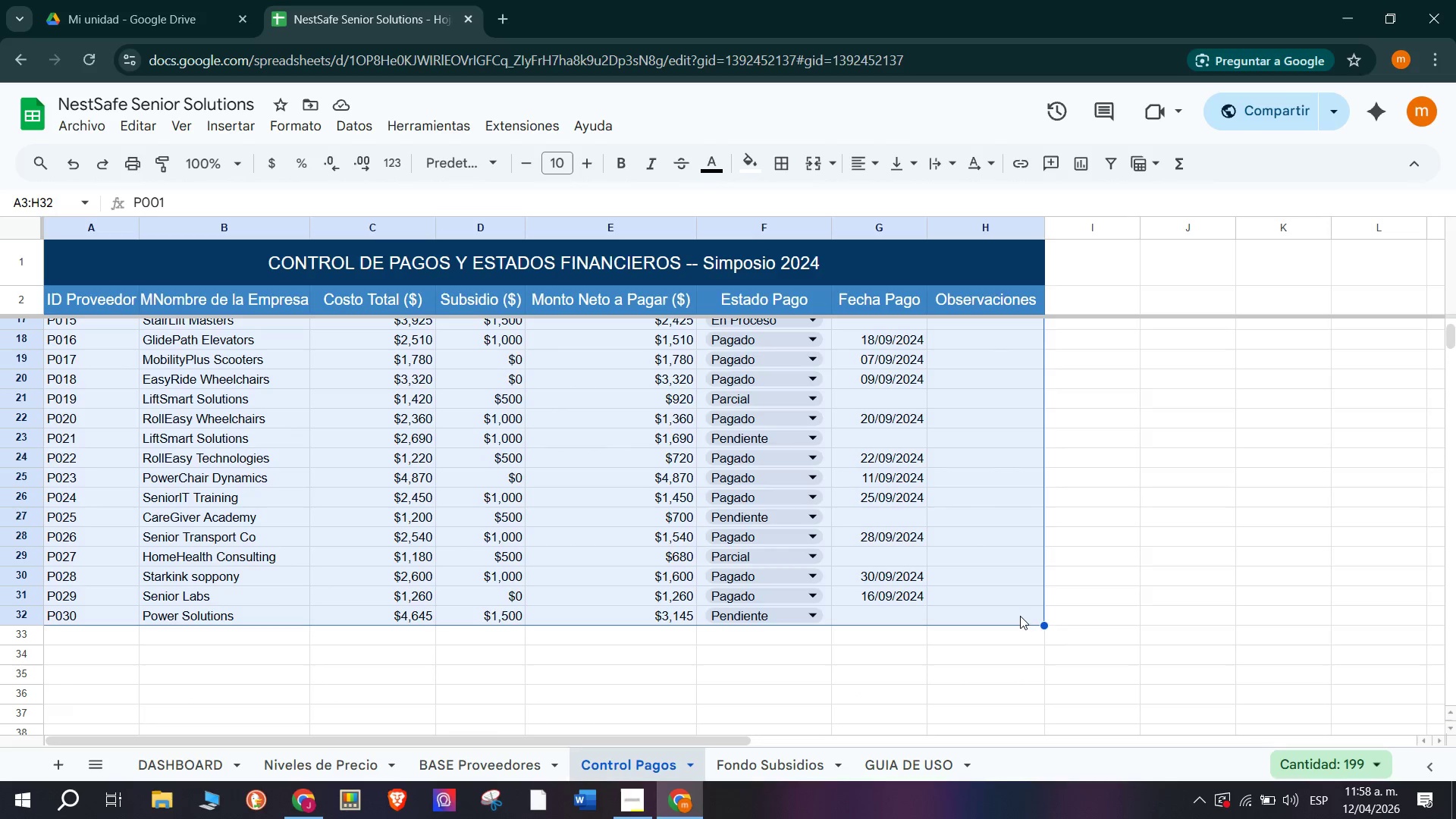 
key(Shift+ShiftLeft)
 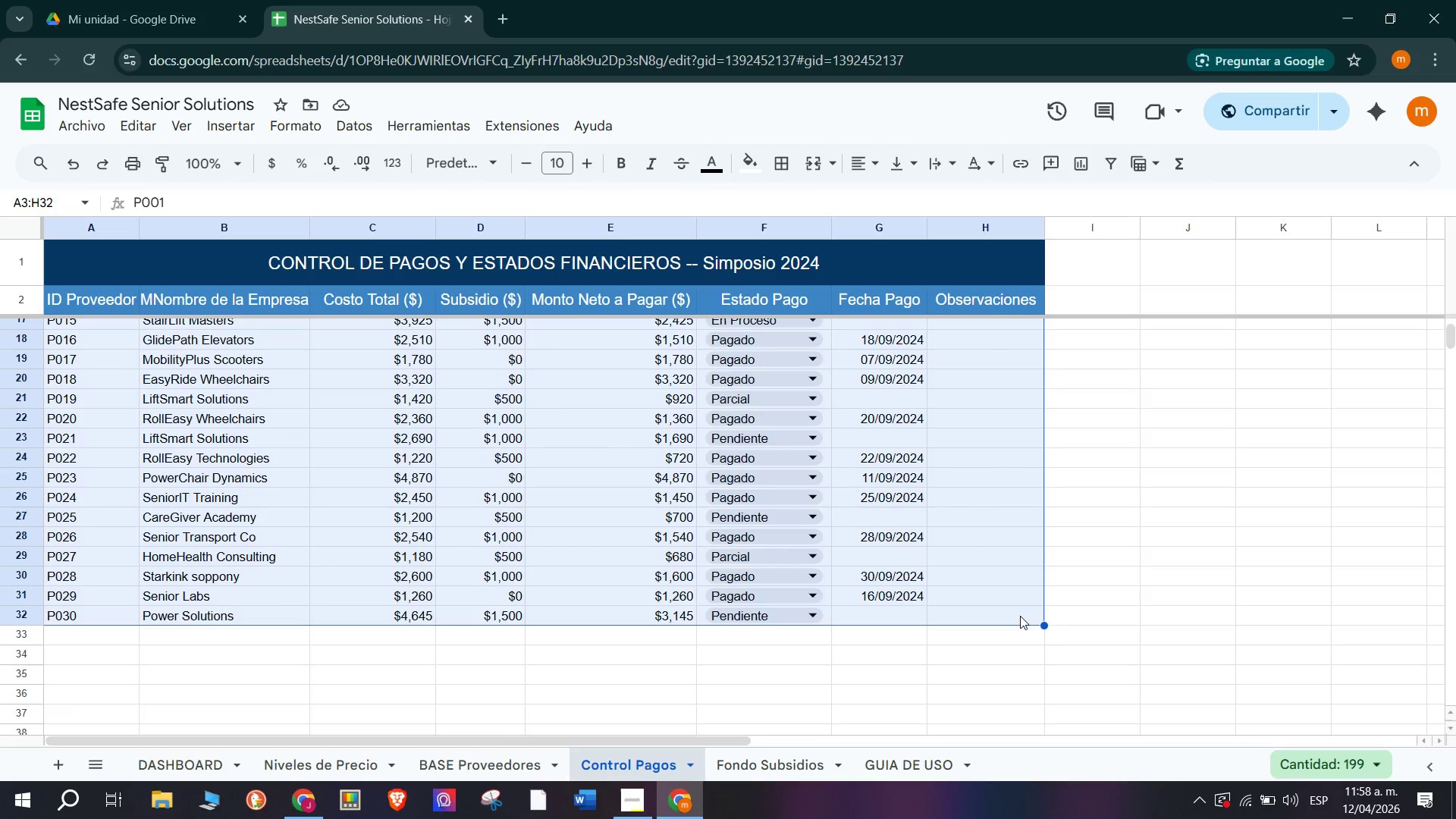 
key(Shift+ShiftLeft)
 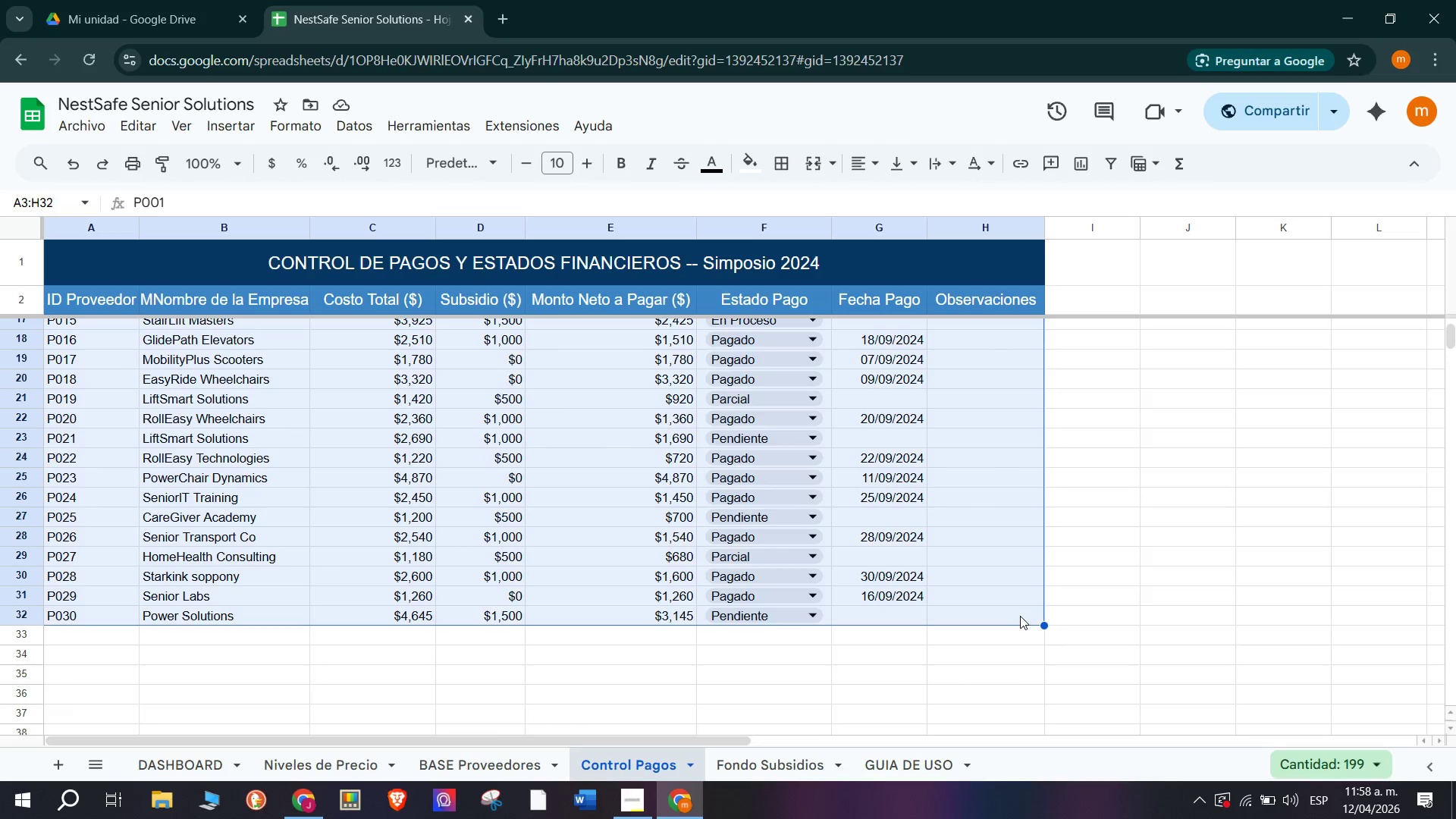 
key(Shift+ShiftLeft)
 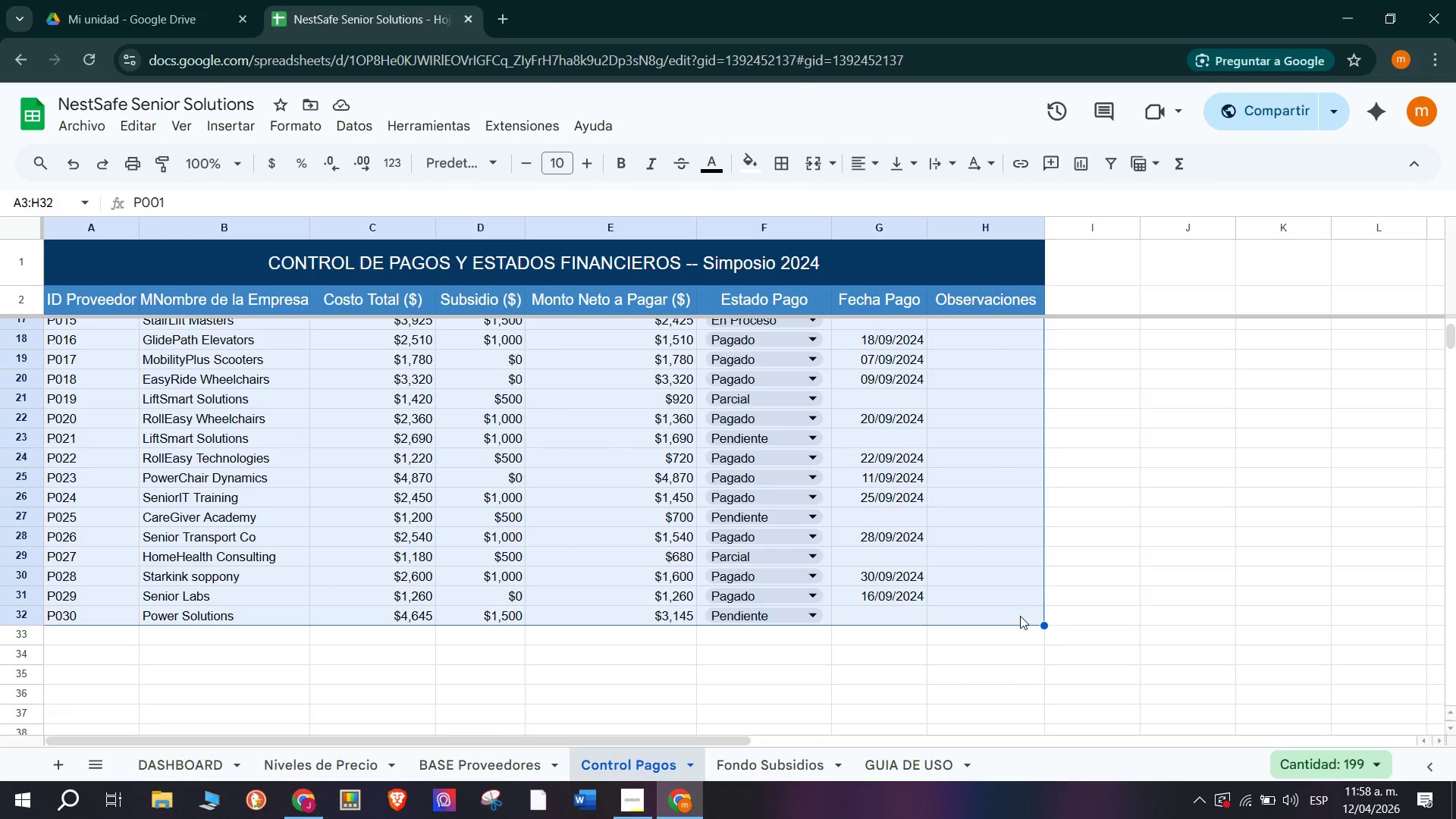 
key(Shift+ShiftLeft)
 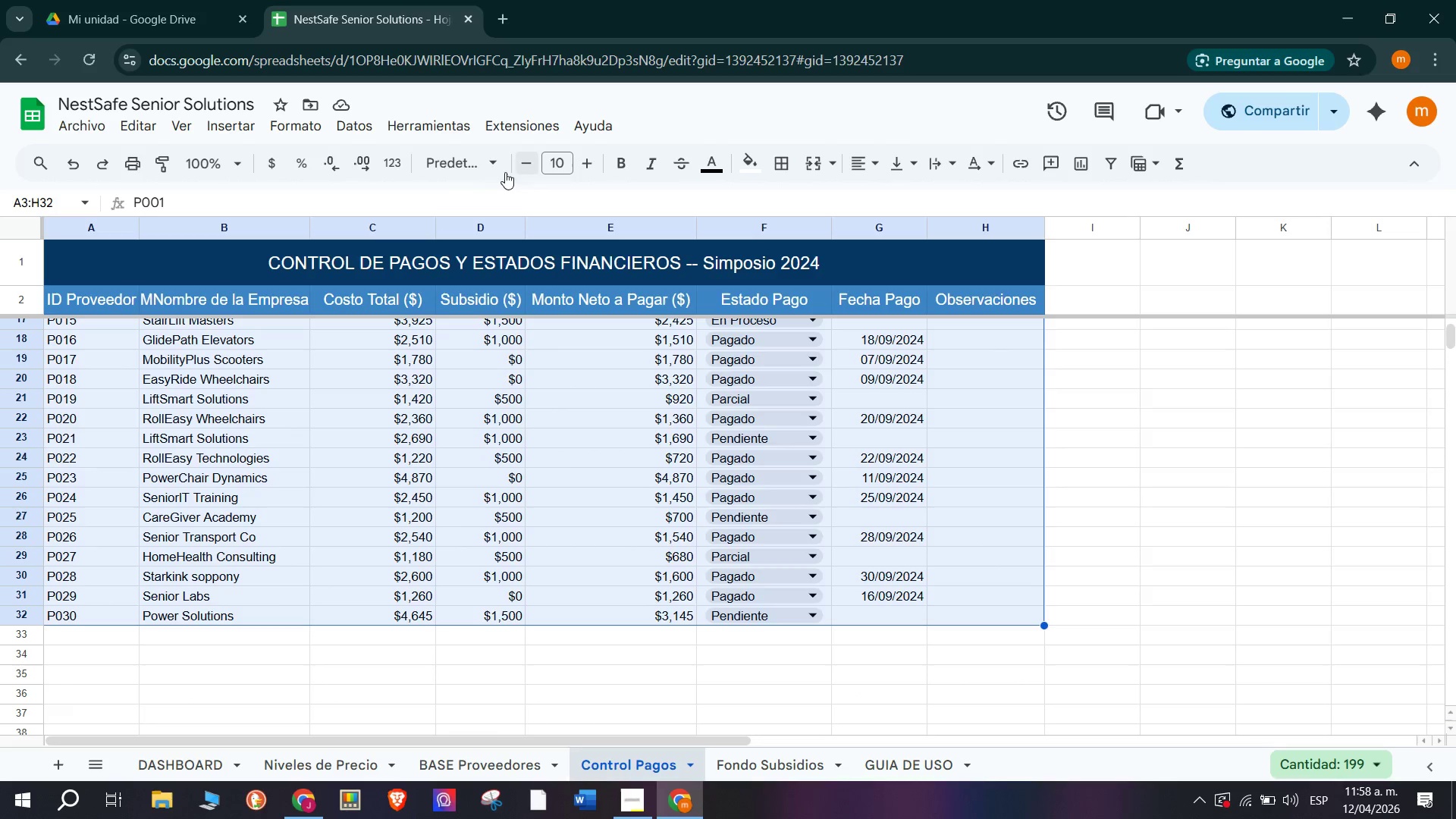 
left_click([309, 129])
 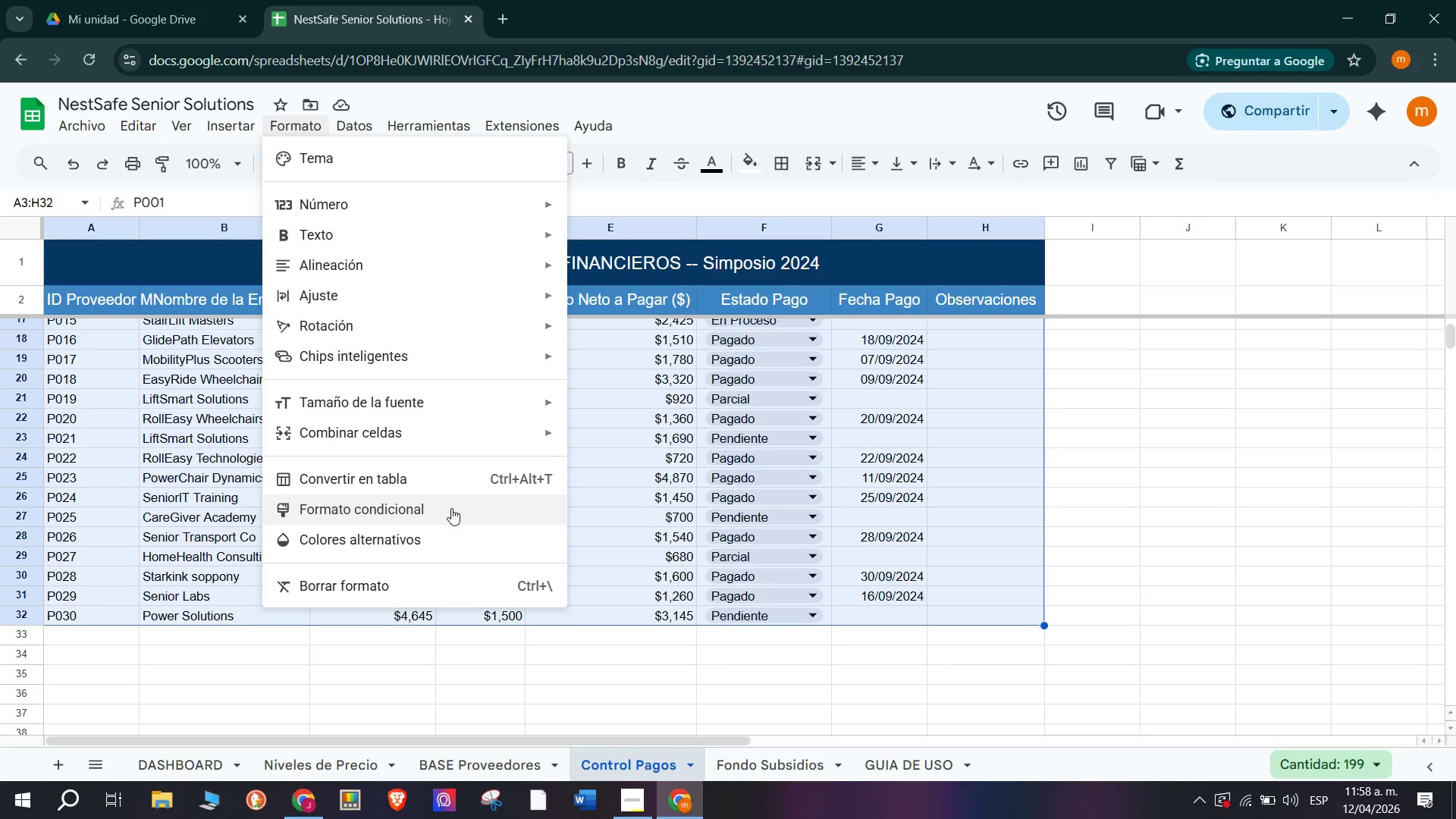 
left_click([452, 508])
 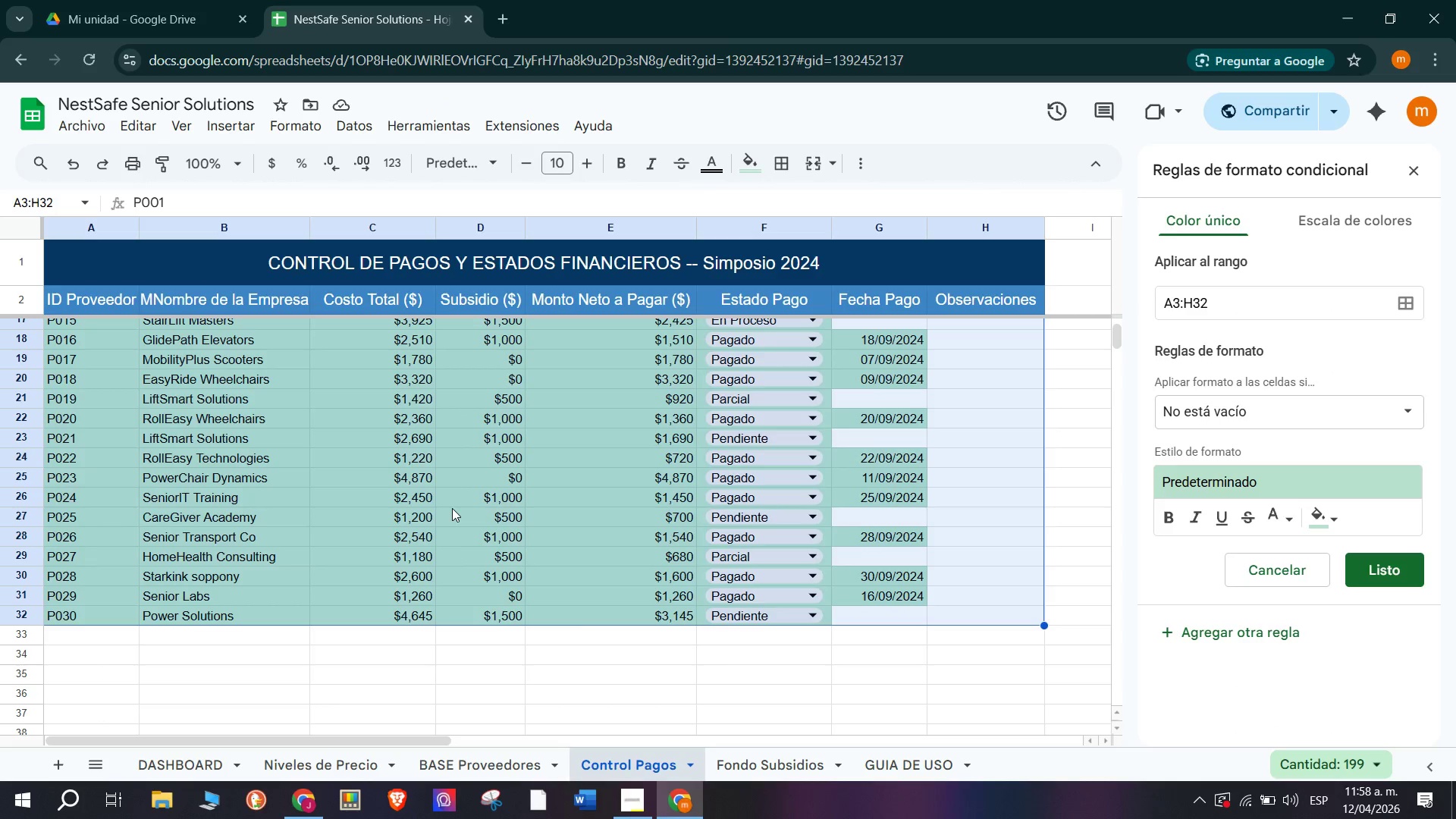 
wait(12.03)
 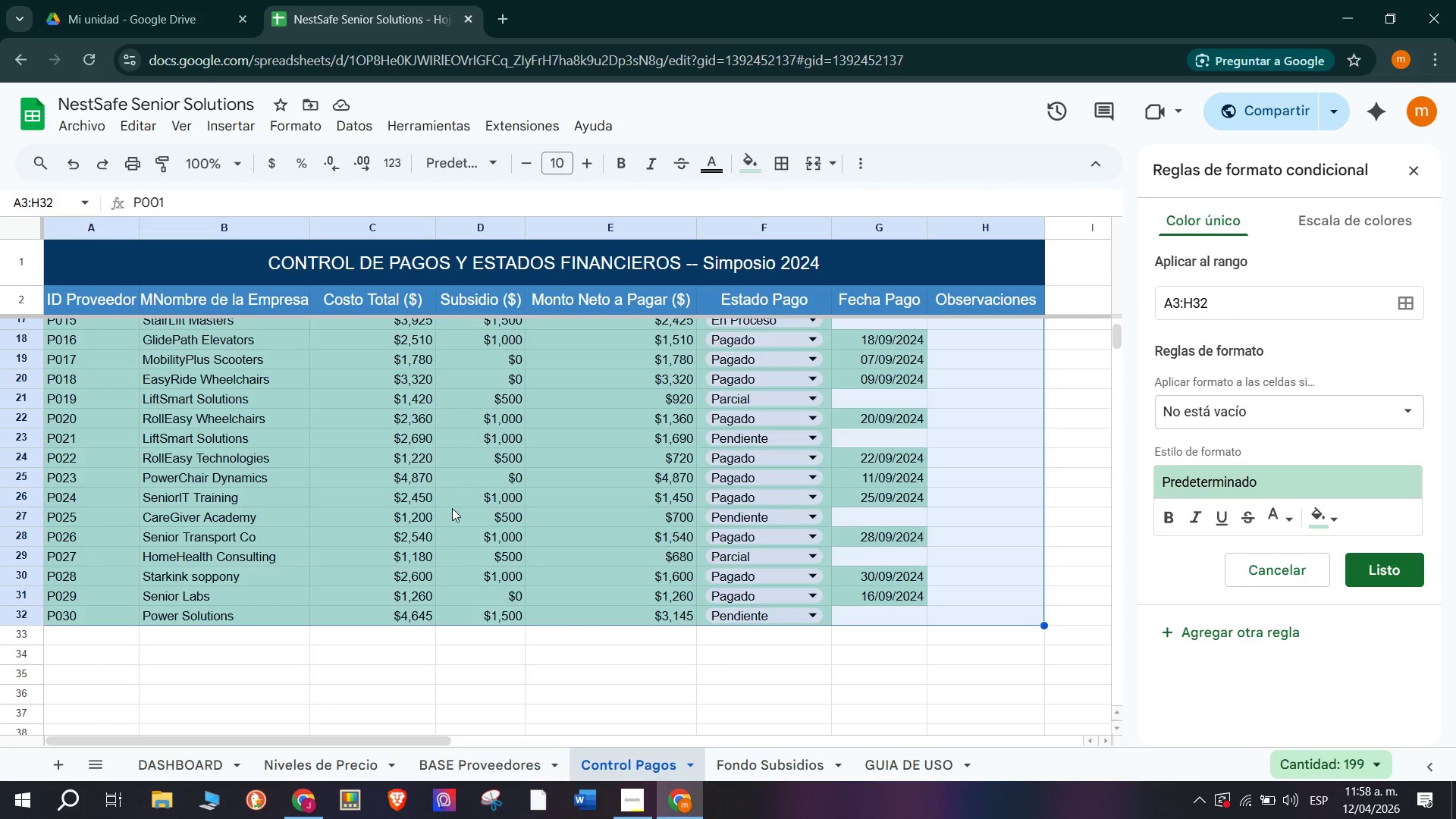 
double_click([1328, 425])
 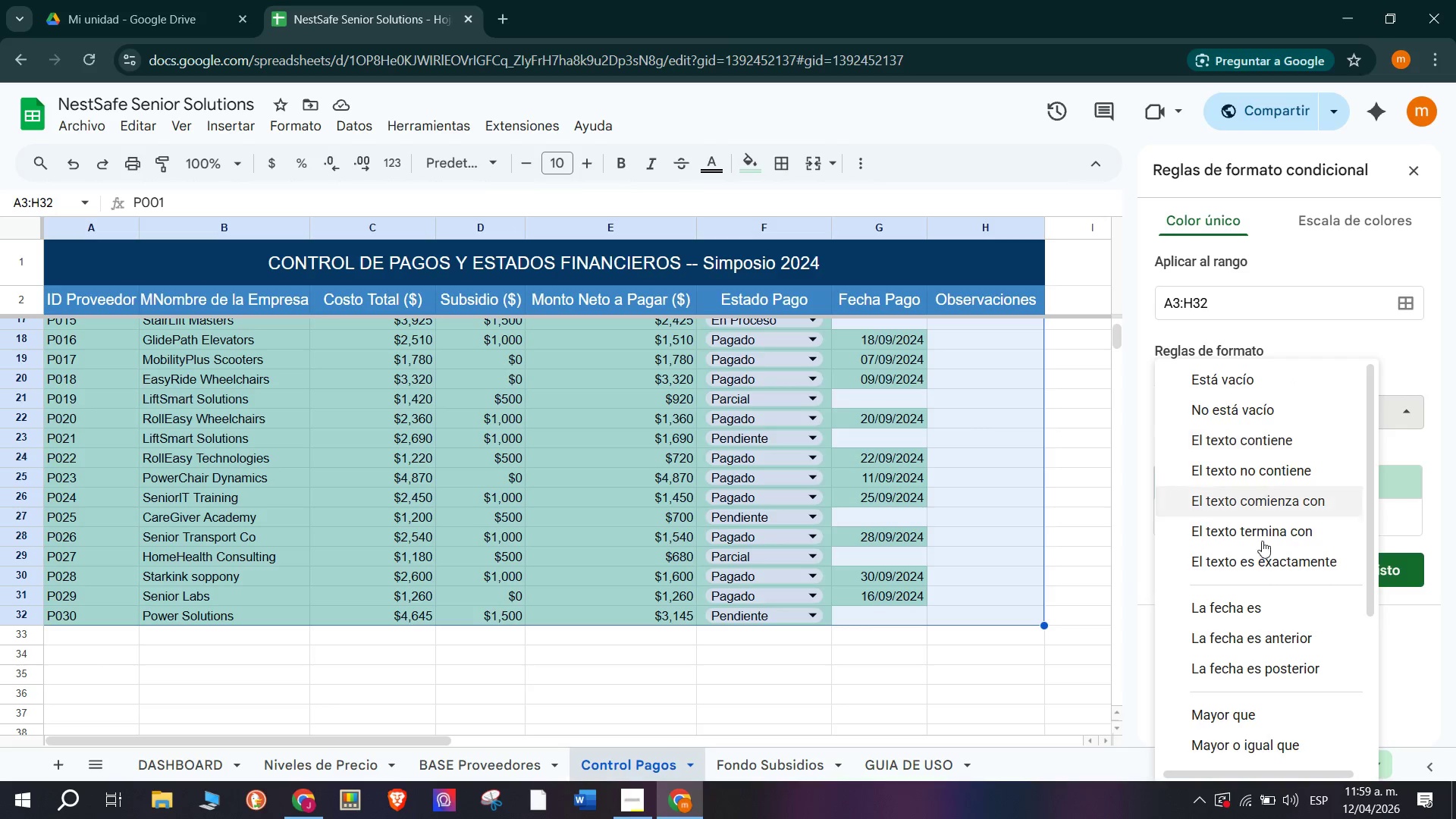 
scroll: coordinate [1243, 574], scroll_direction: down, amount: 5.0
 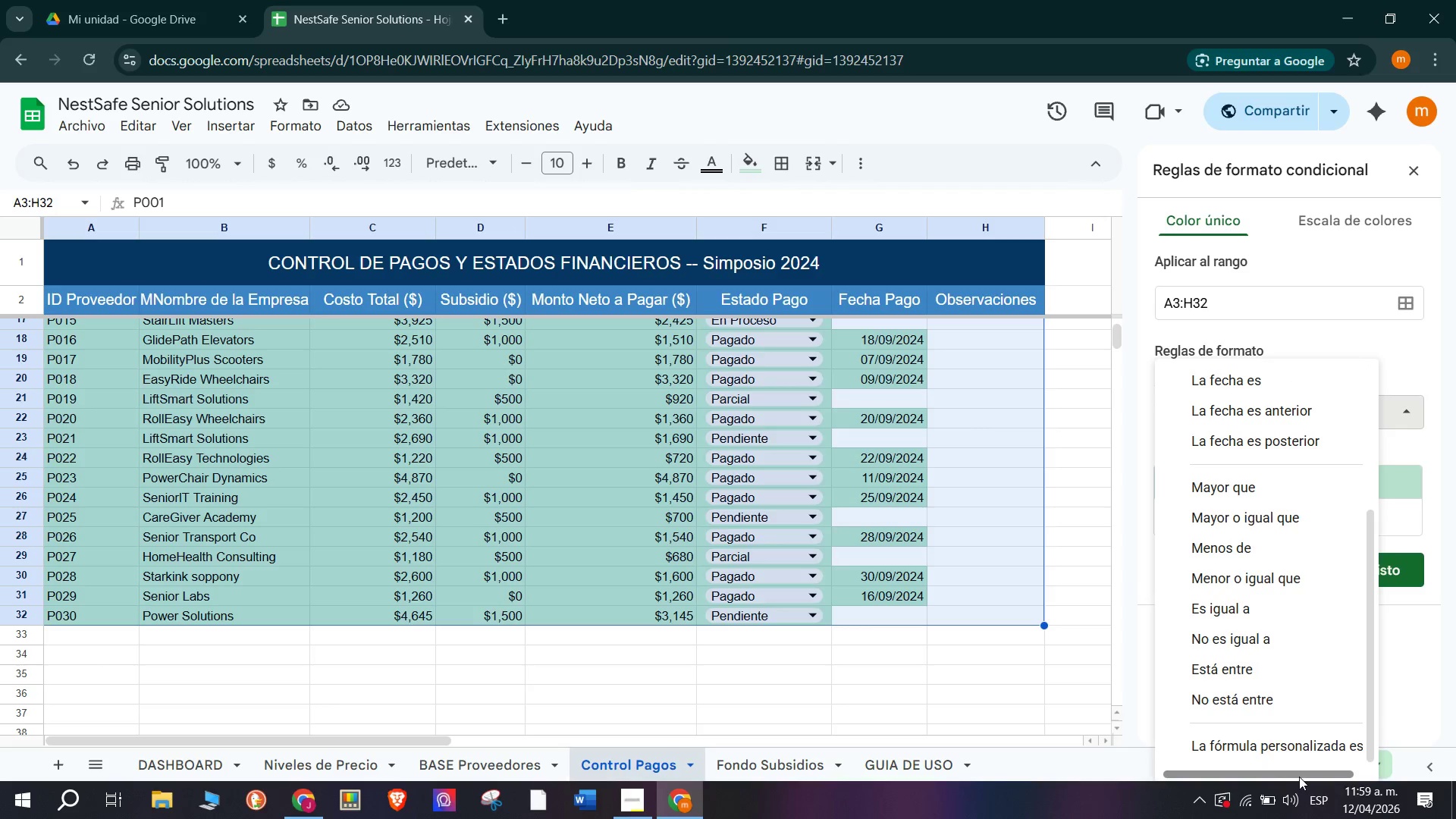 
left_click([1307, 750])
 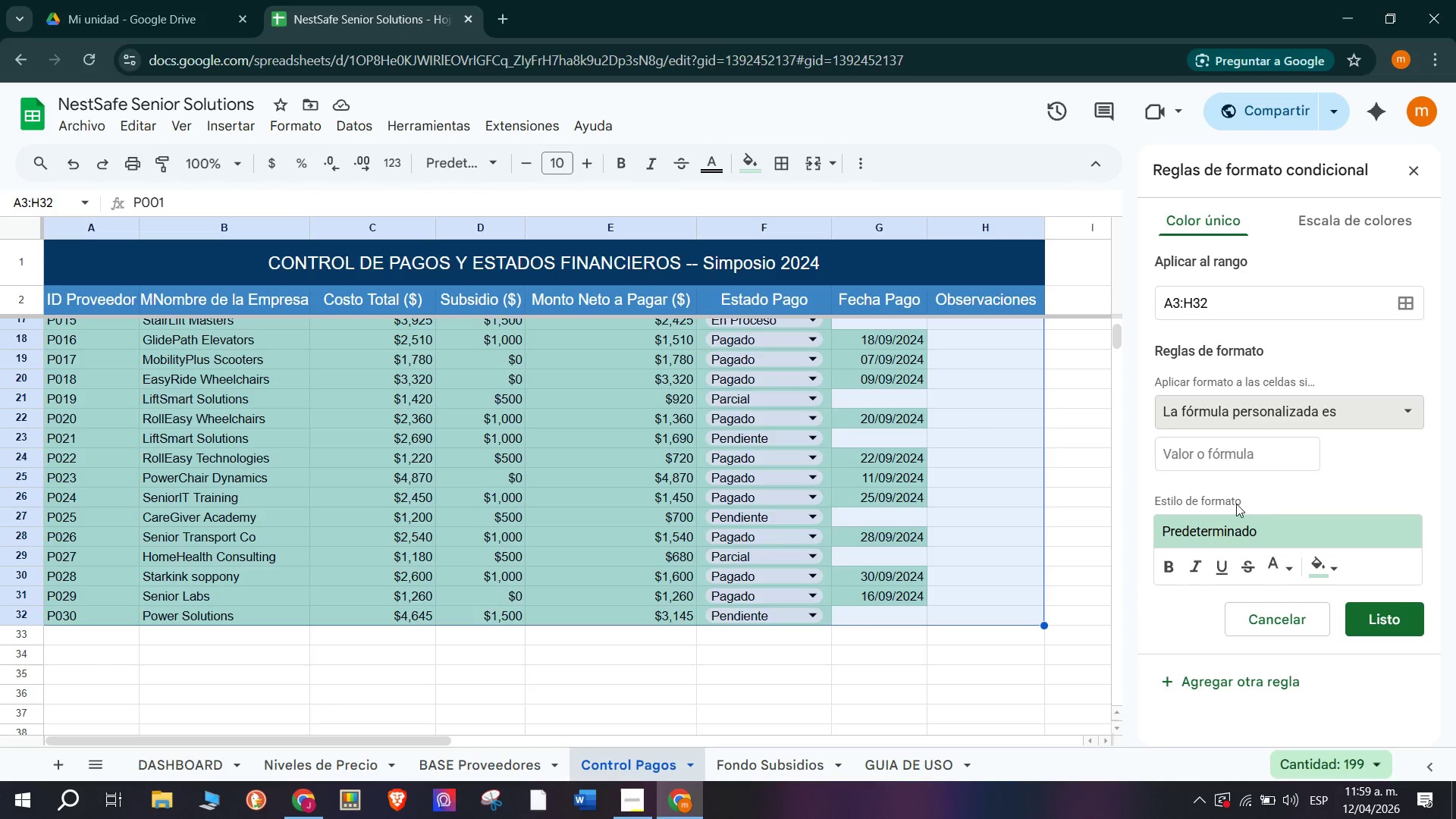 
left_click([1254, 450])
 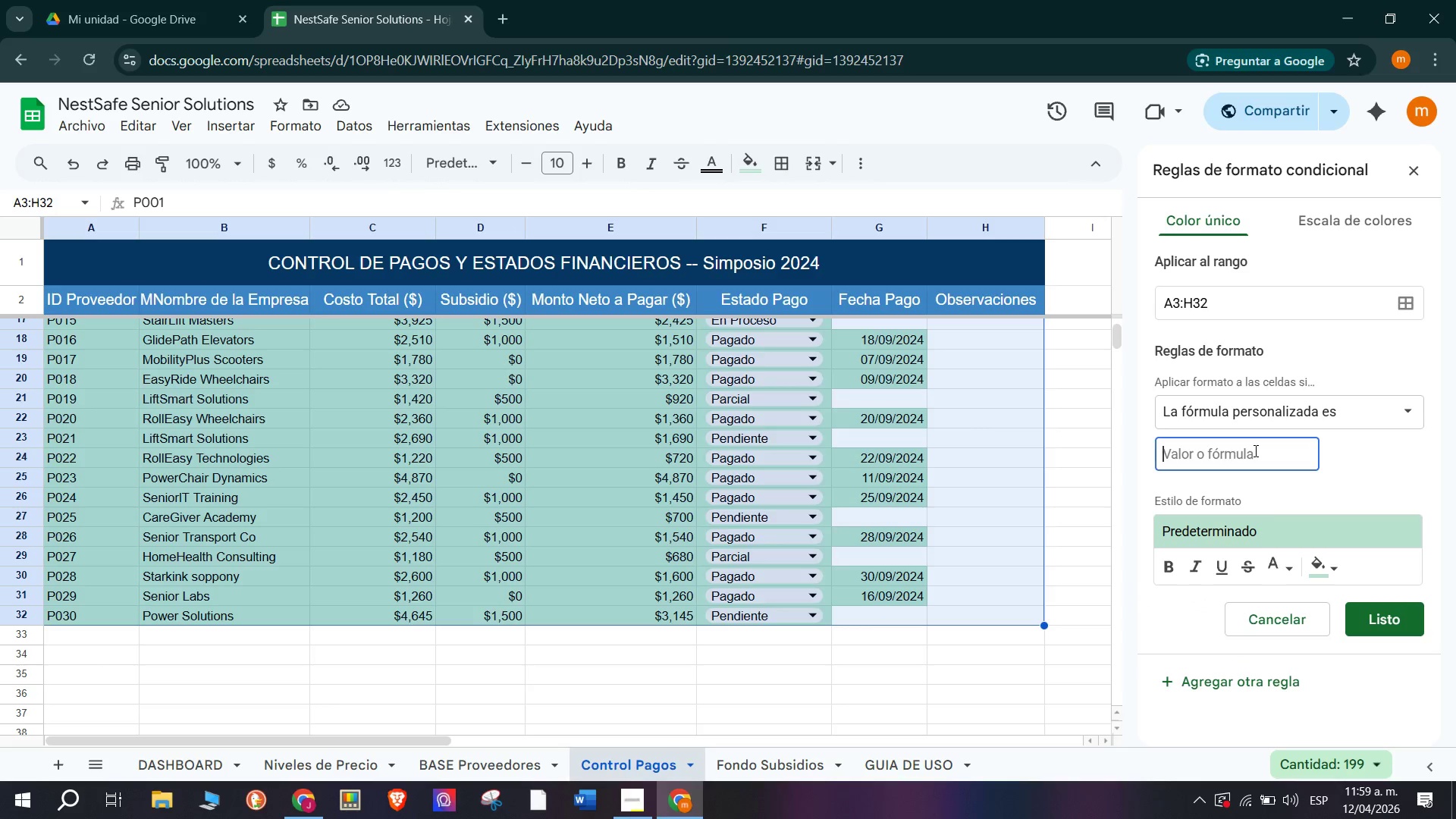 
type()$F3)@PA)
key(Backspace)
type(ah)
key(Backspace)
type(gado@)
 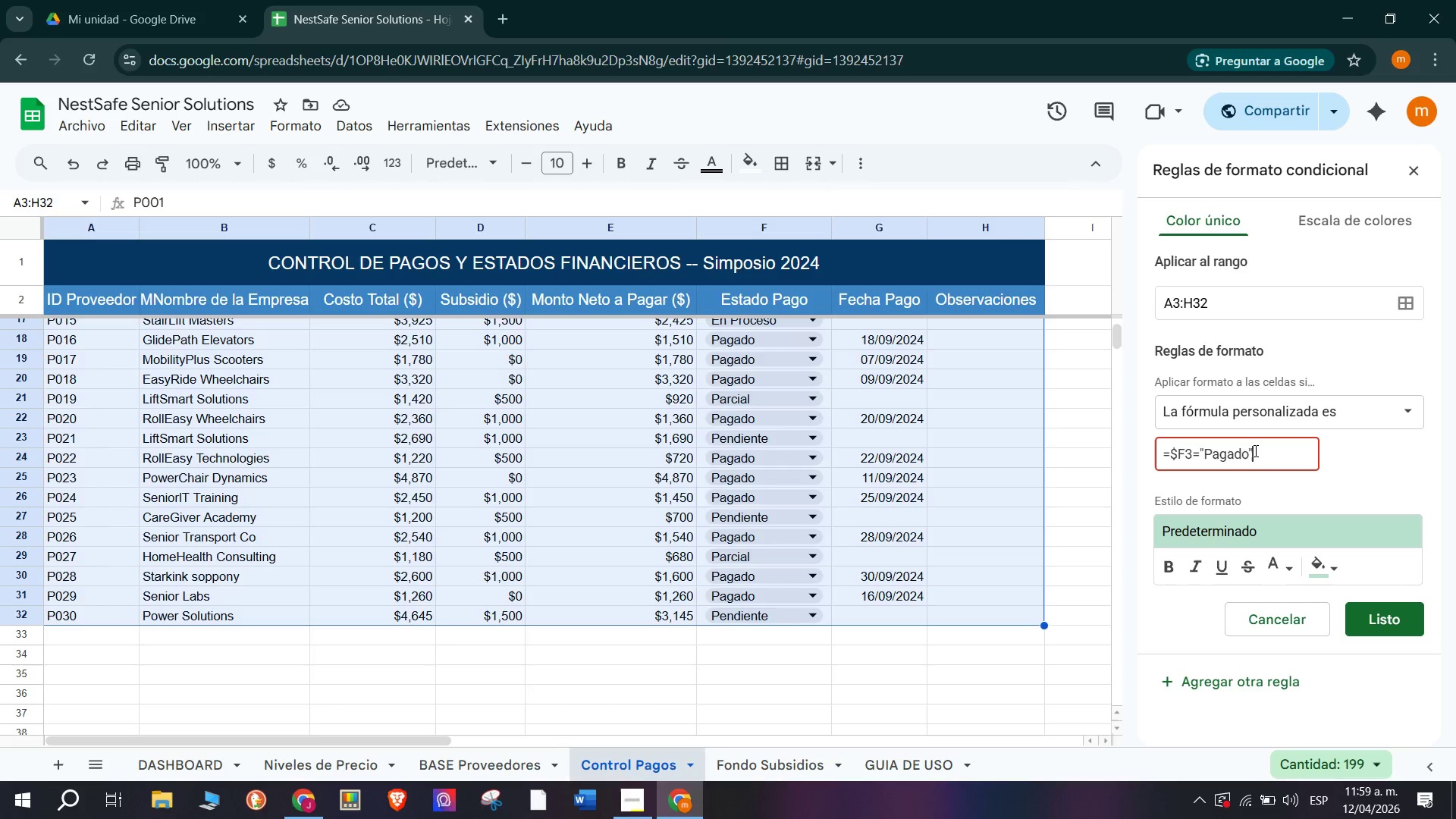 
key(Enter)
 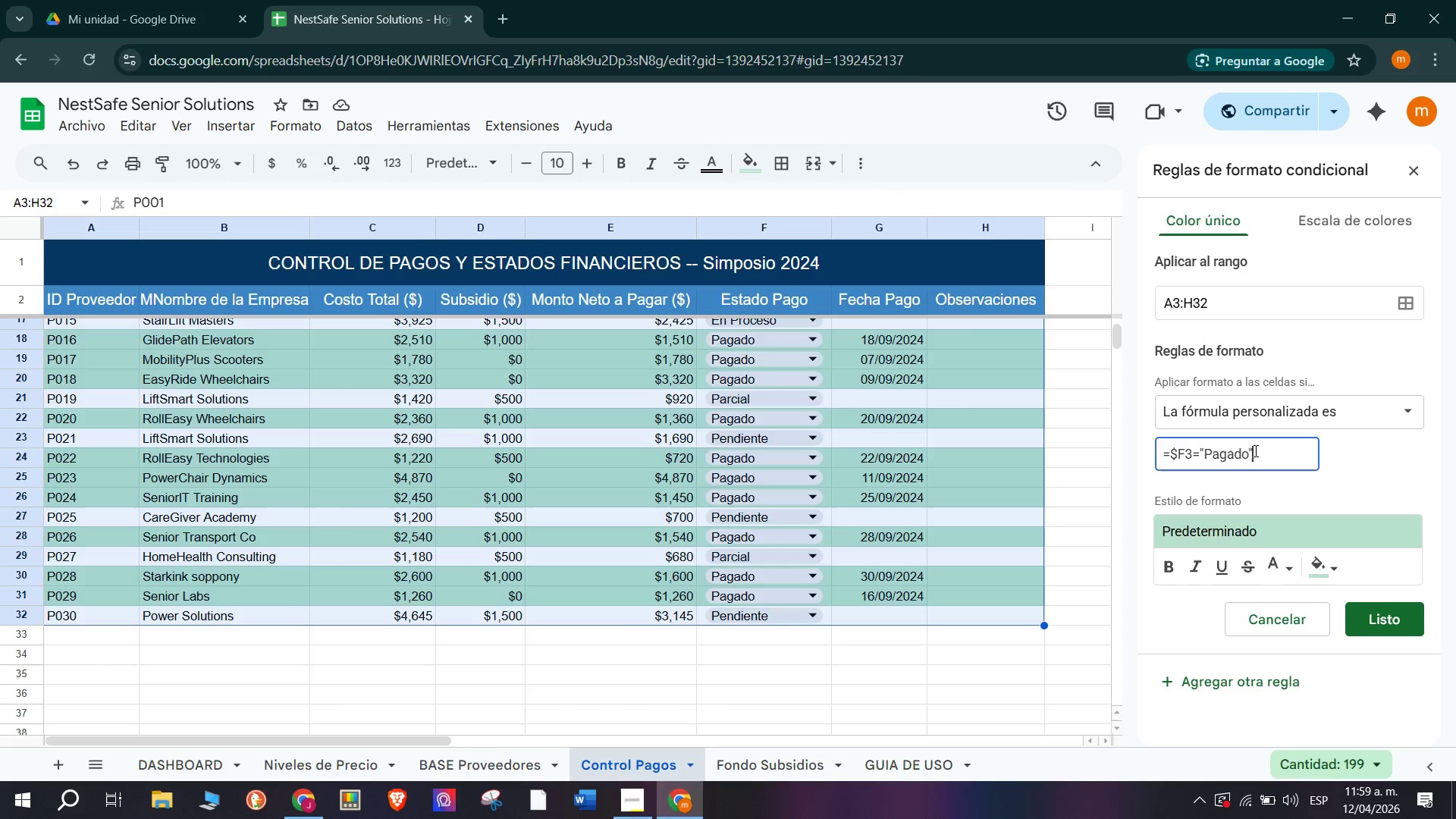 
wait(5.64)
 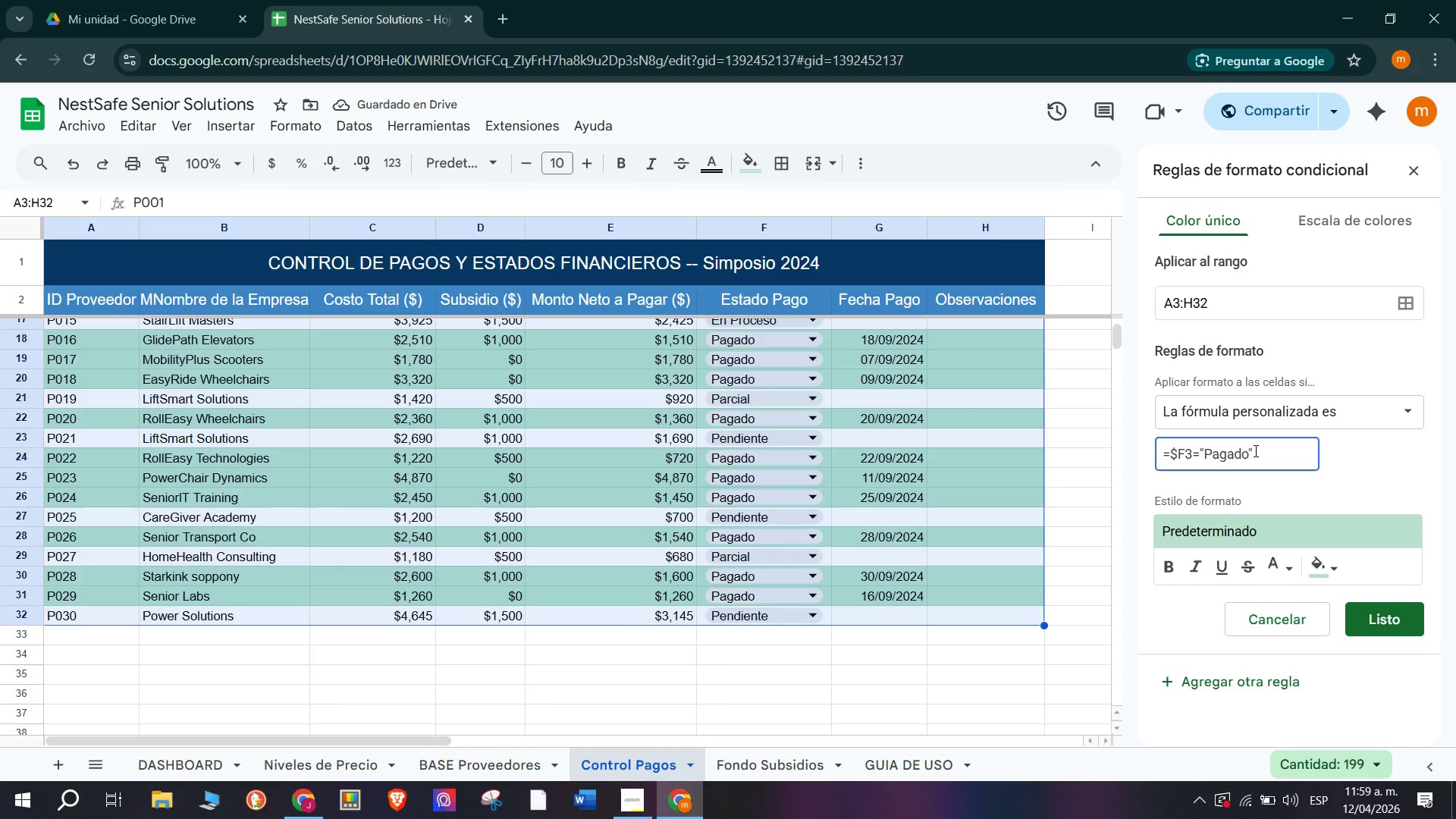 
left_click([1329, 570])
 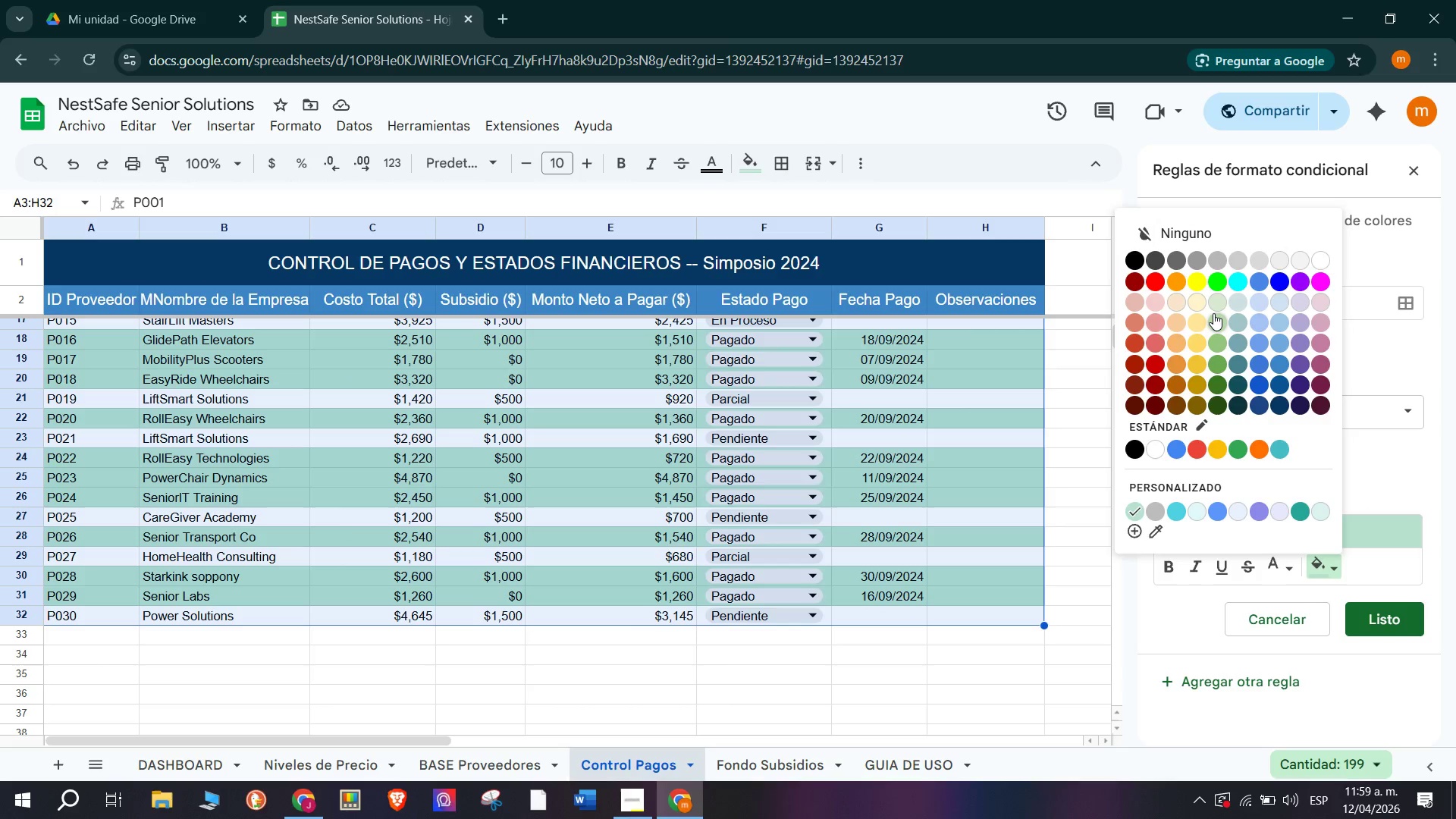 
left_click([1220, 300])
 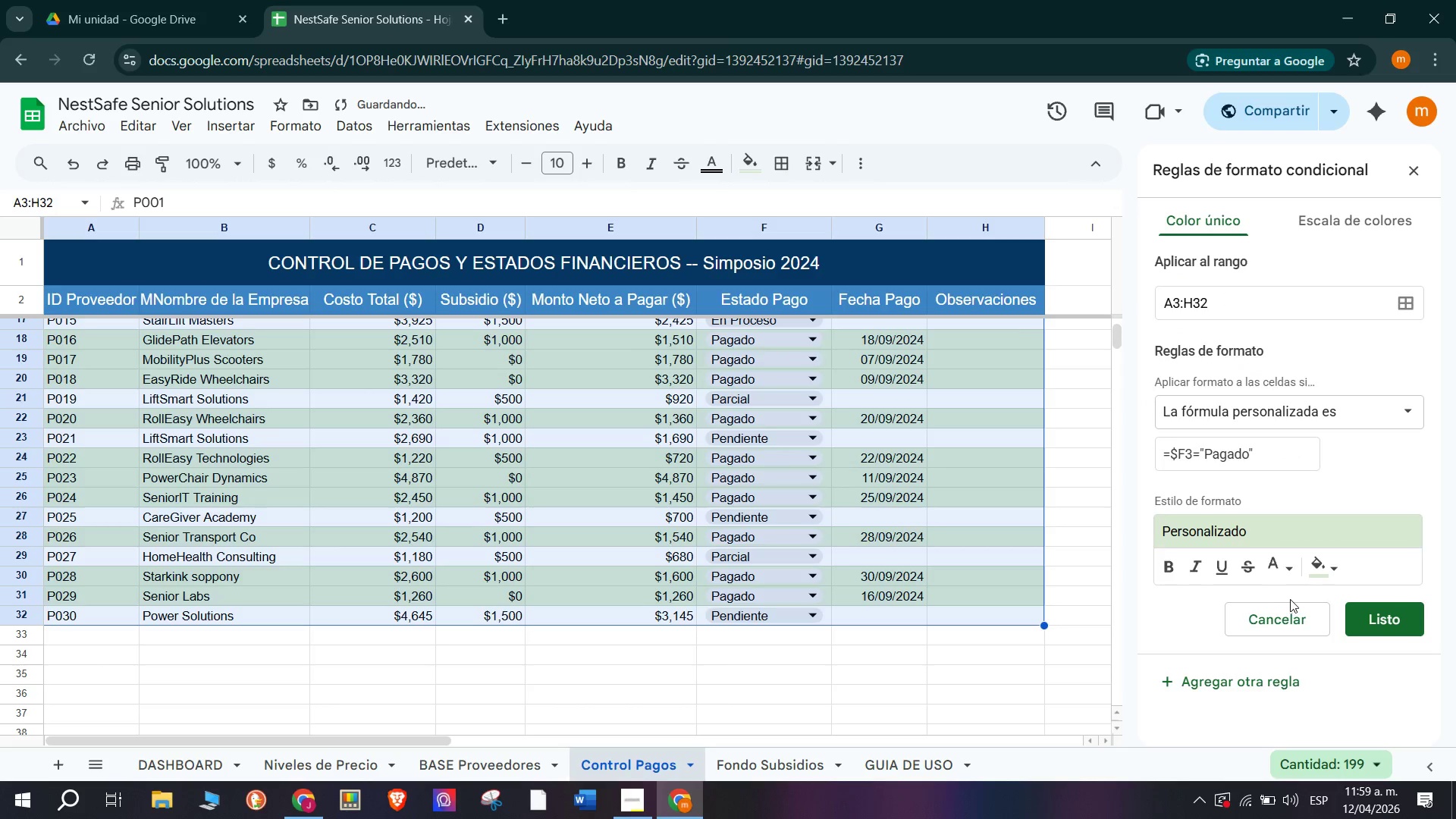 
left_click([1328, 570])
 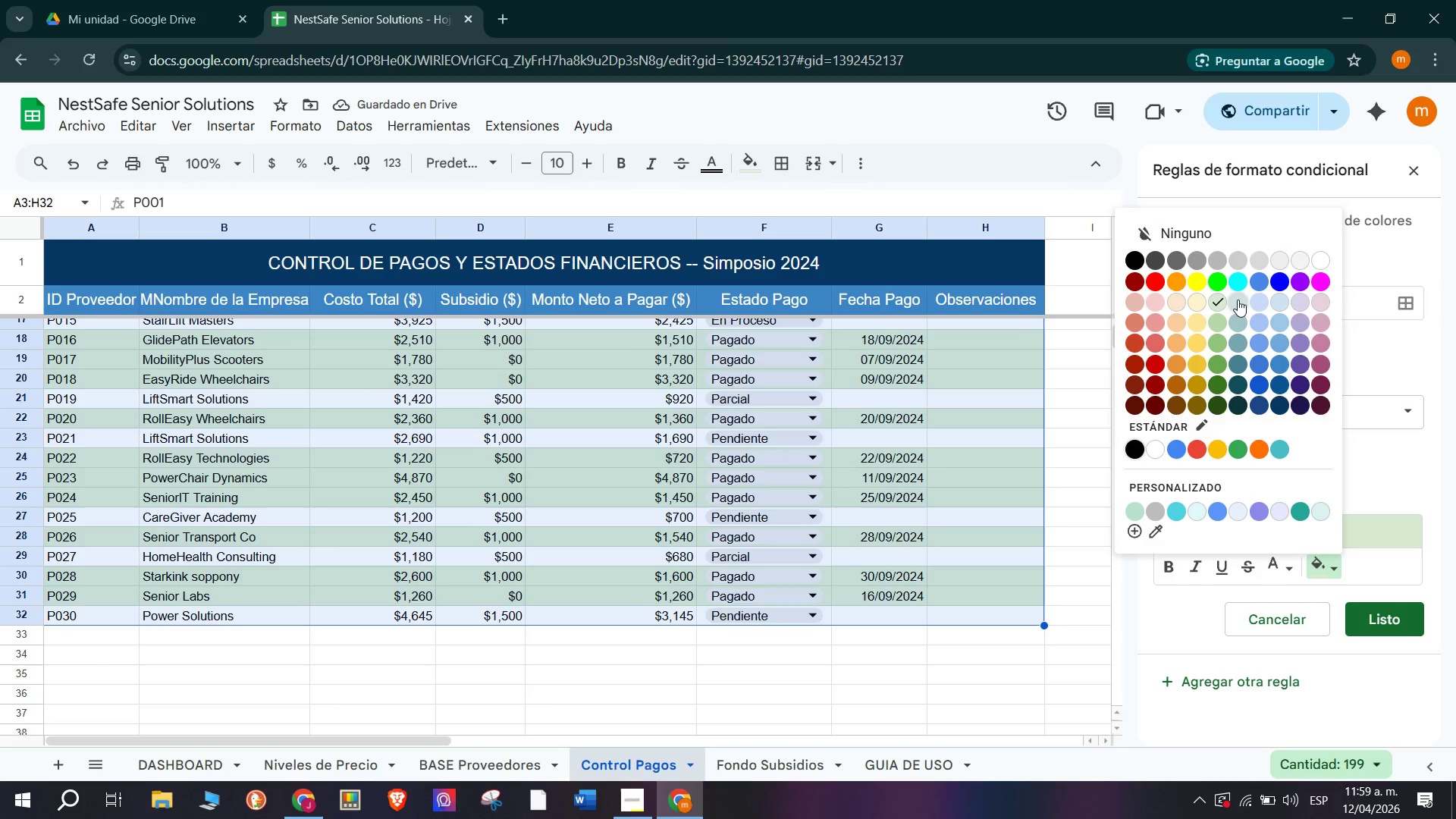 
left_click([1244, 300])
 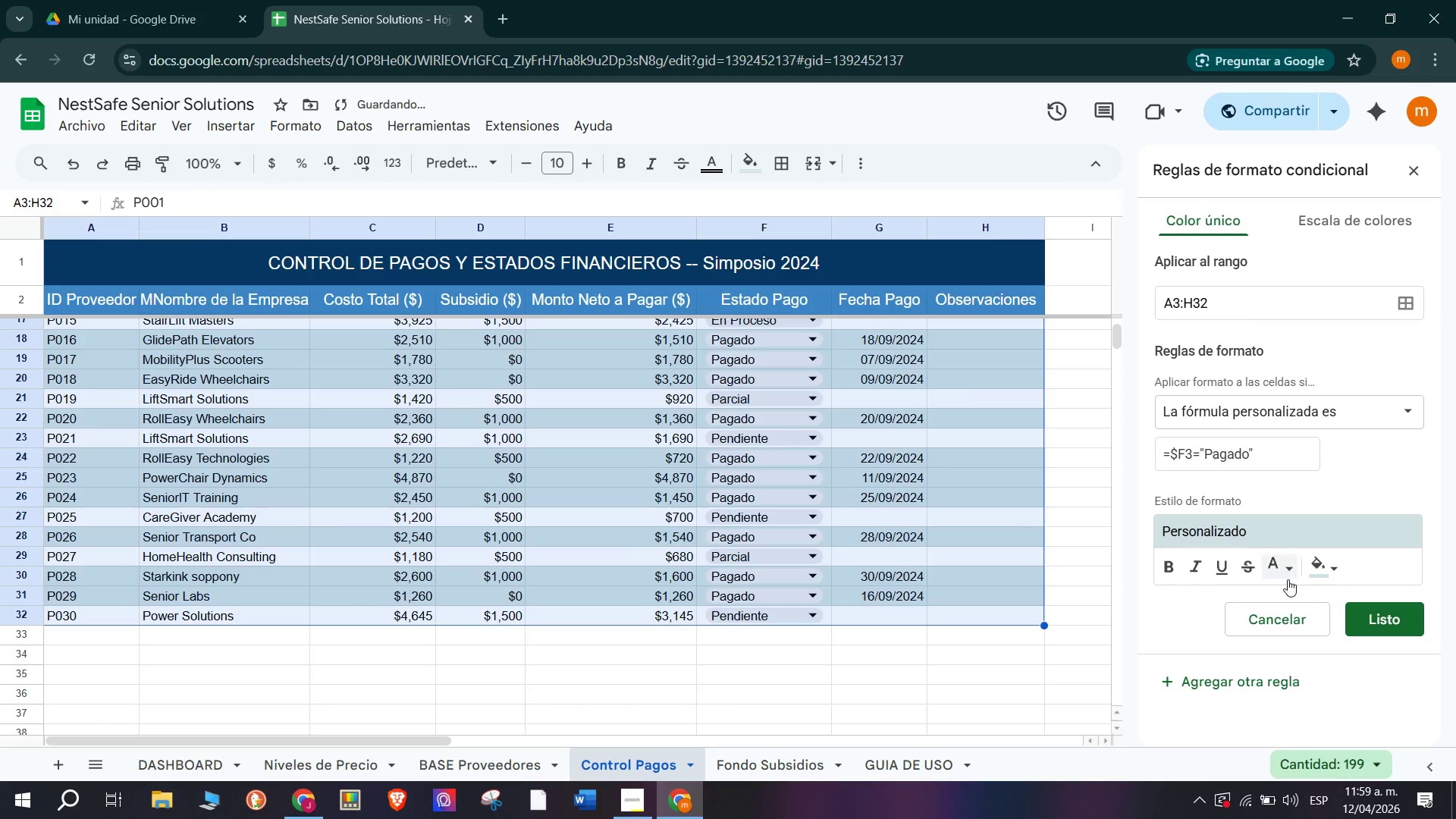 
left_click([1334, 563])
 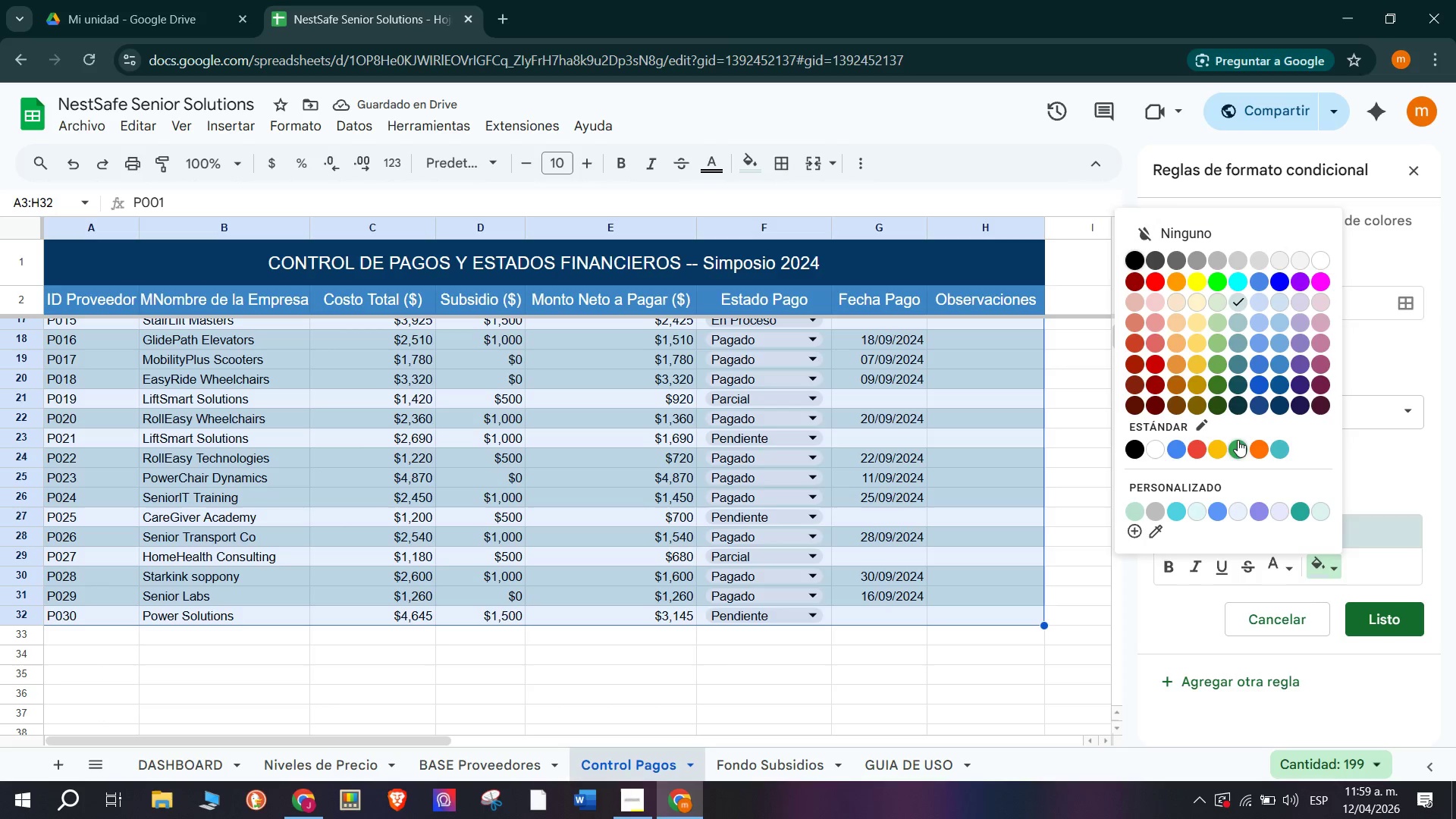 
scroll: coordinate [1266, 288], scroll_direction: up, amount: 2.0
 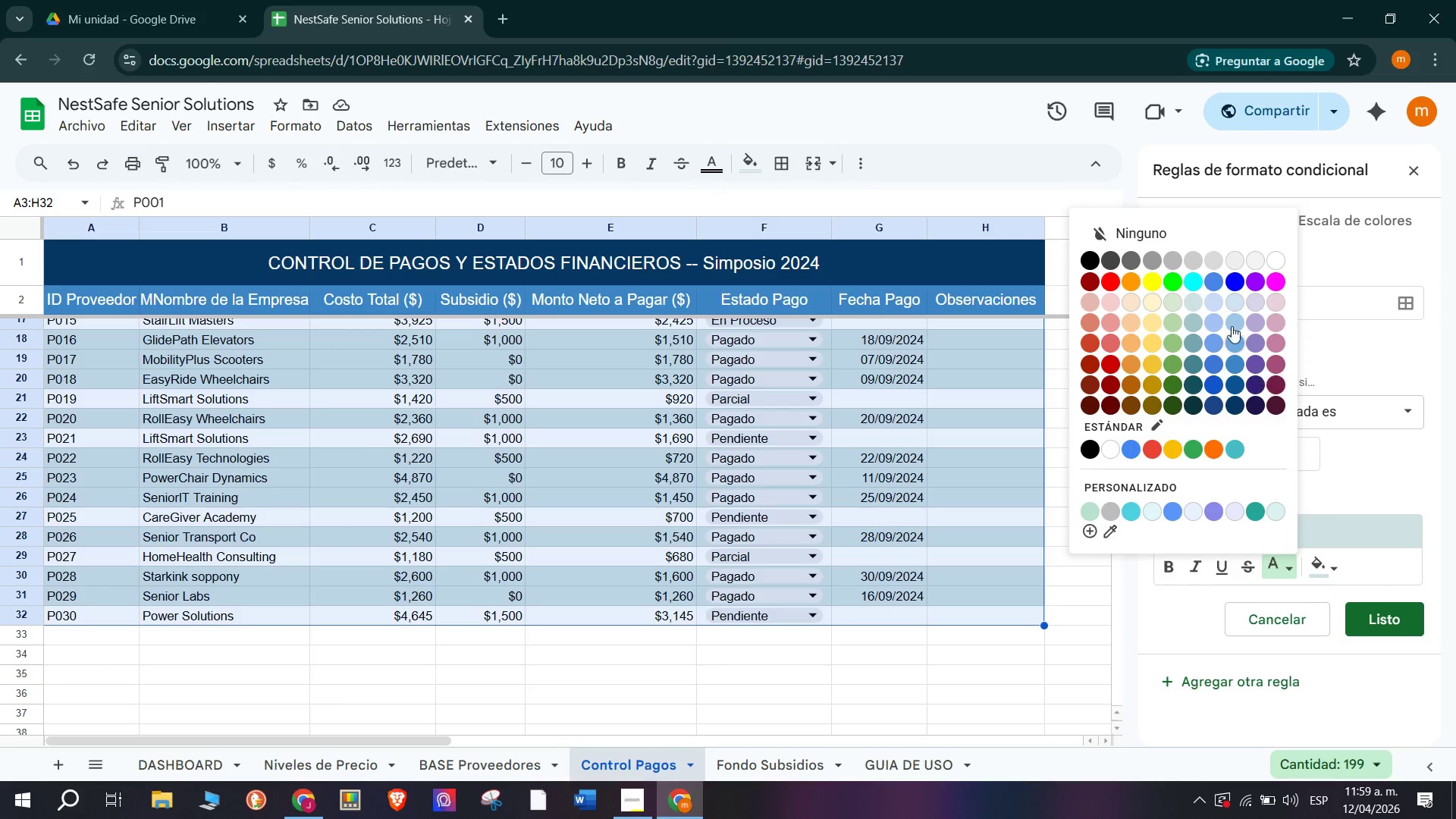 
left_click([1174, 297])
 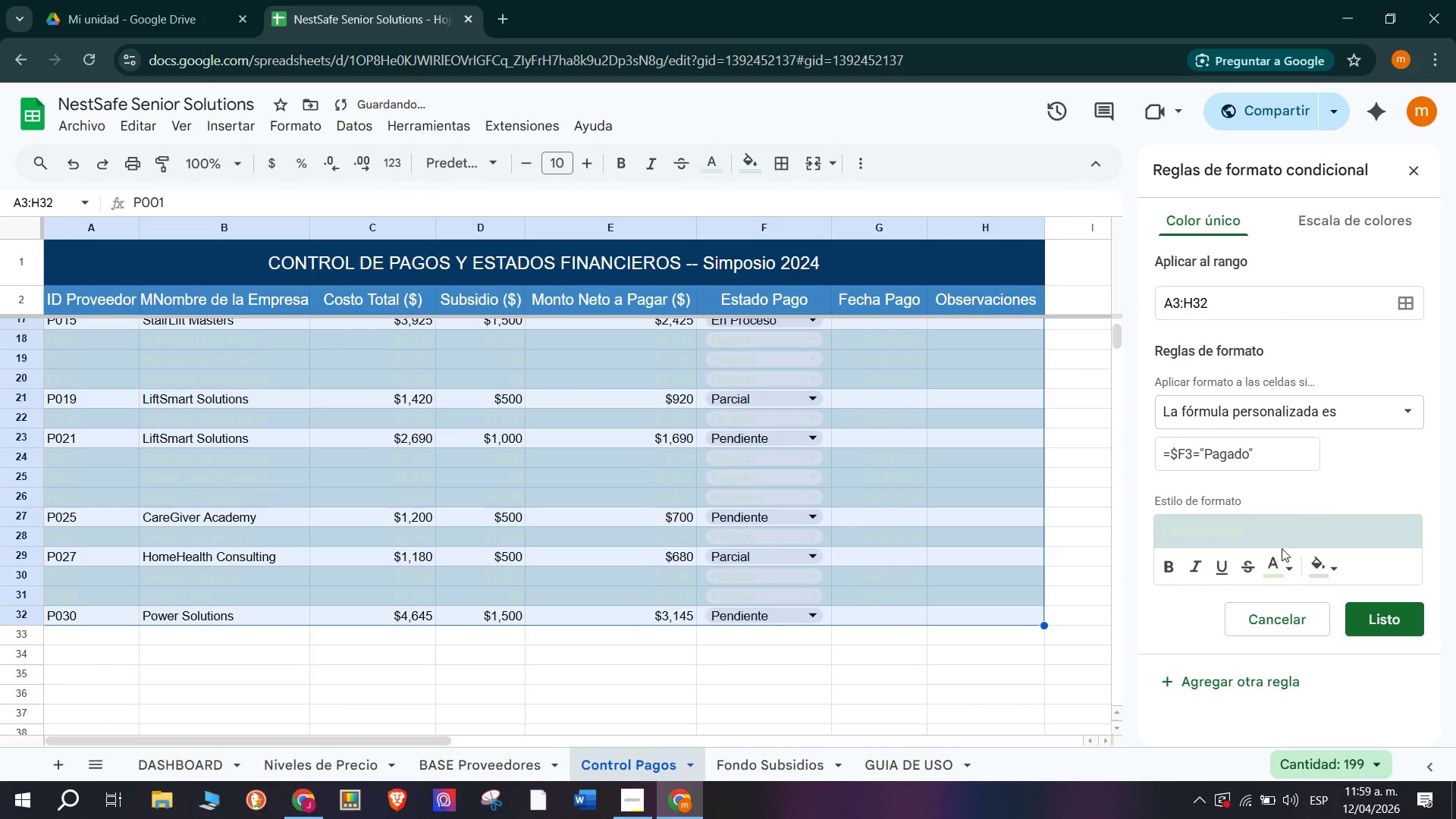 
key(Control+Z)
 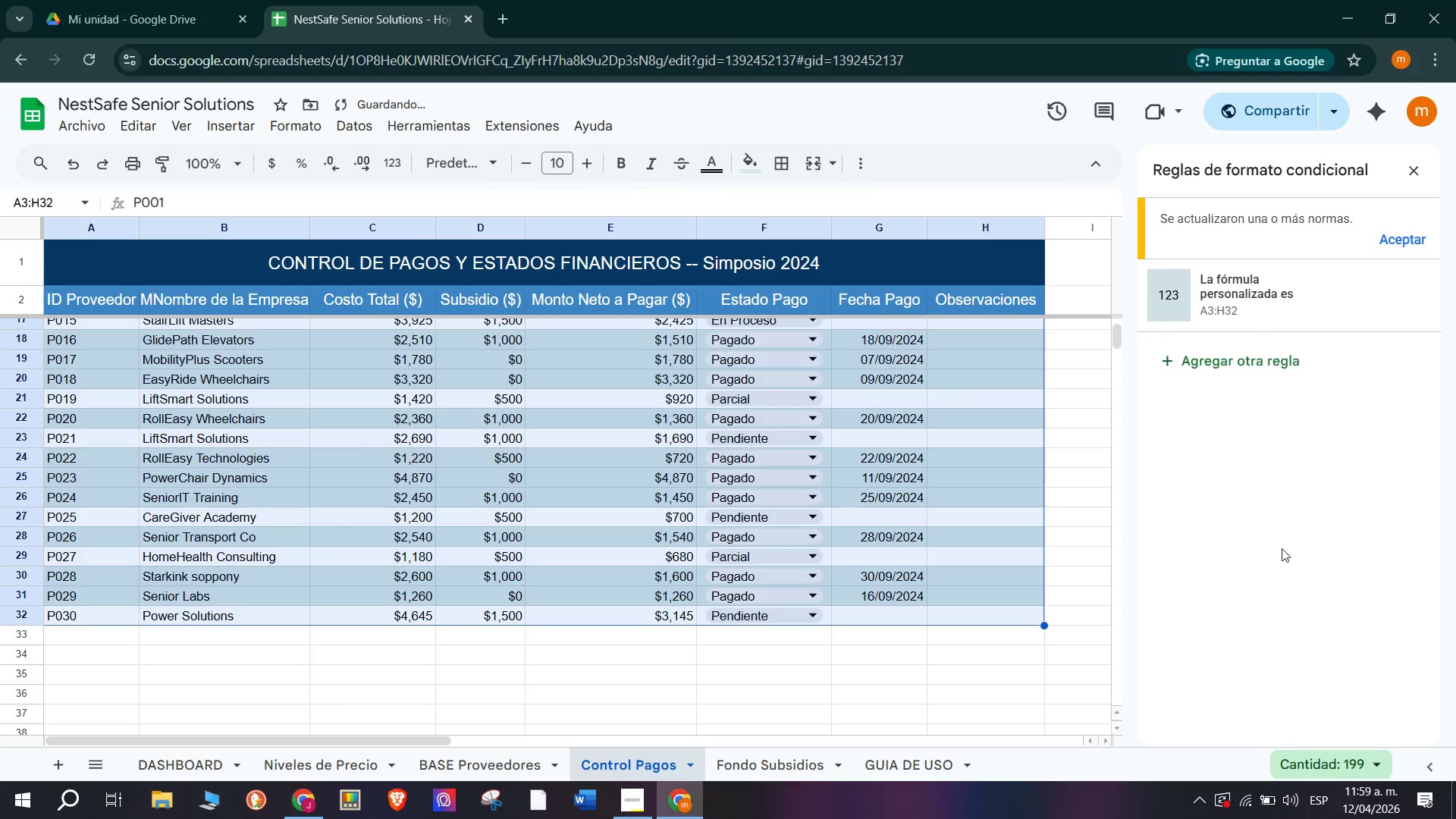 
left_click([1347, 312])
 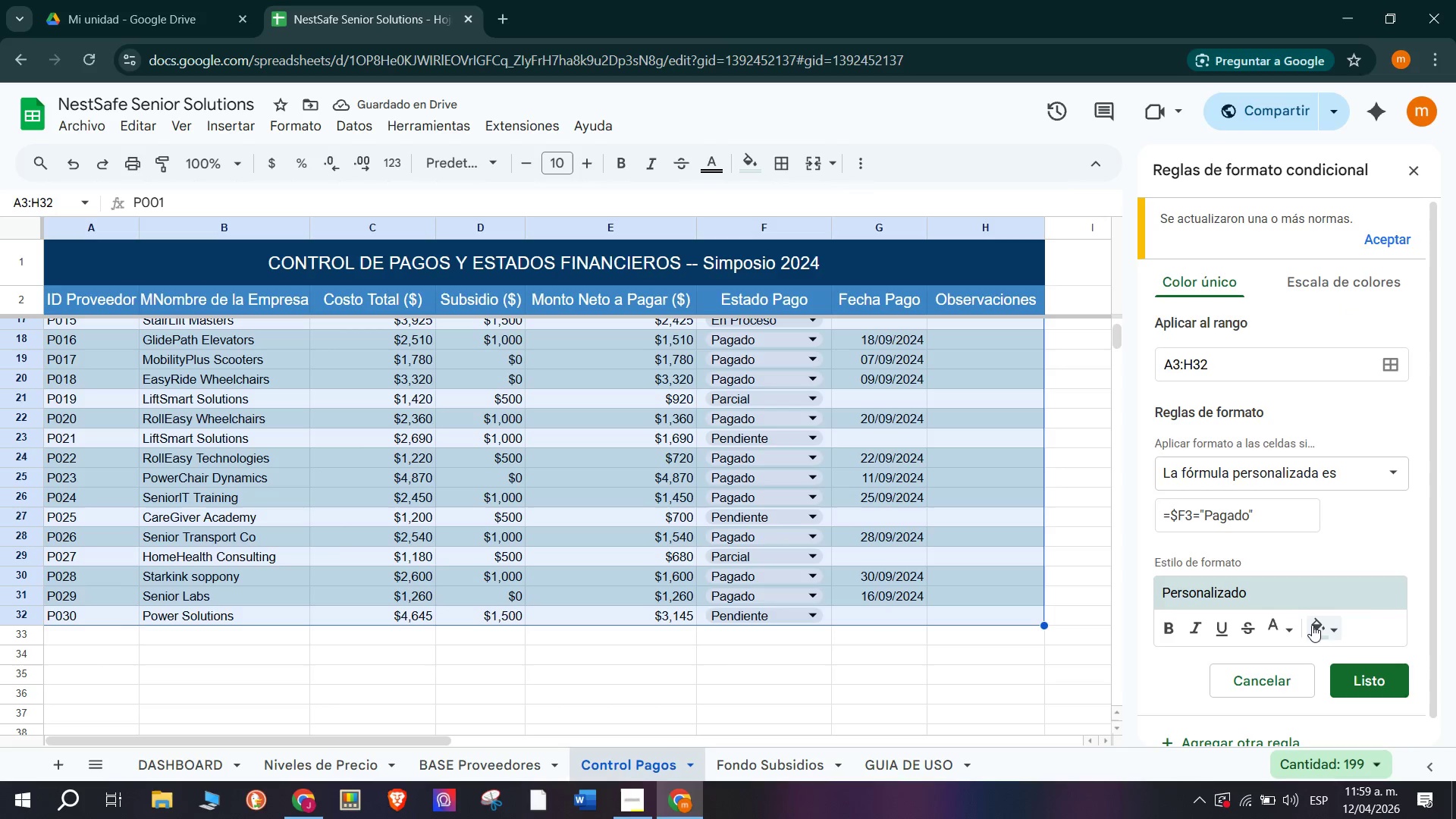 
left_click([1326, 625])
 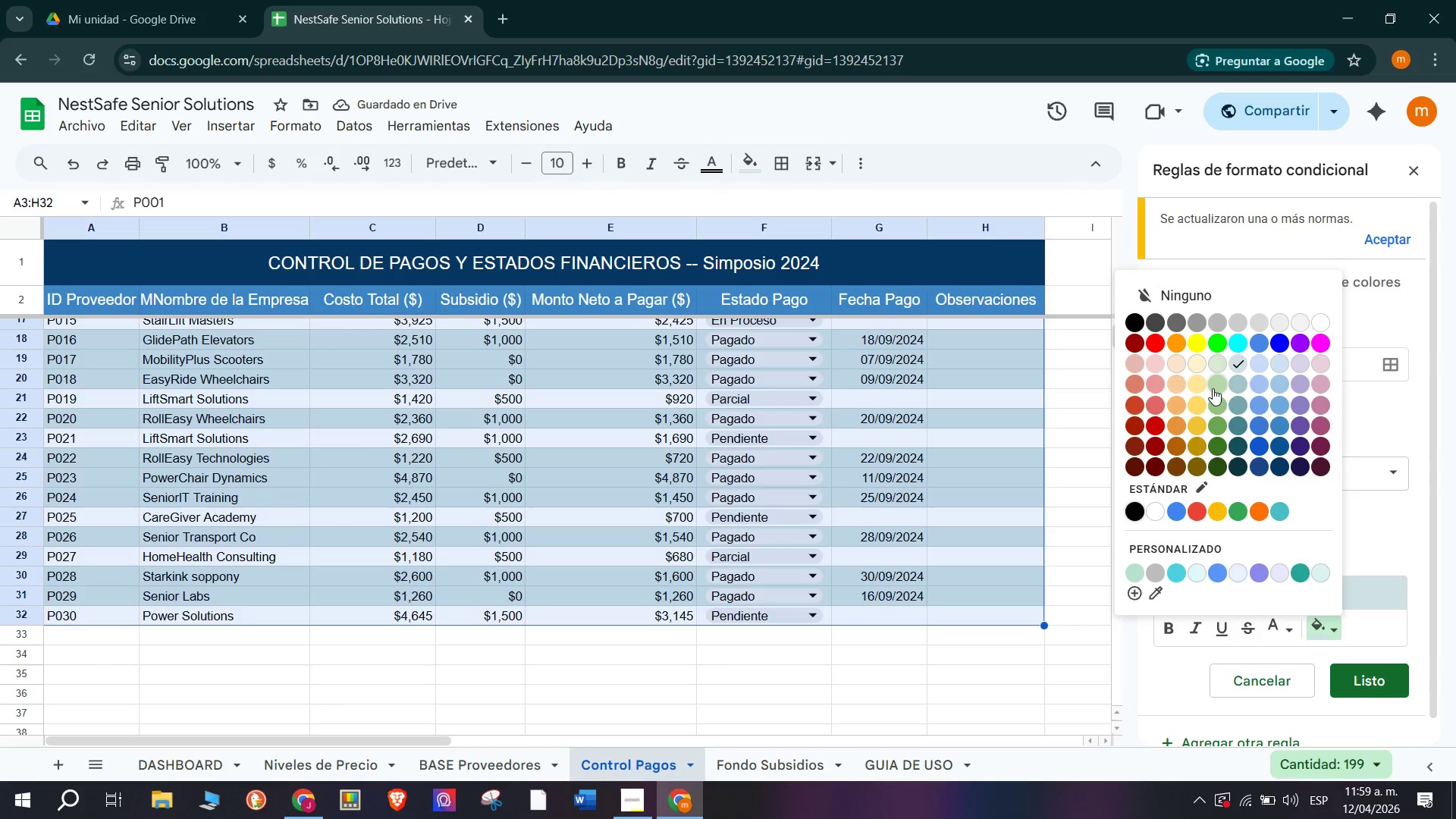 
left_click([1210, 388])
 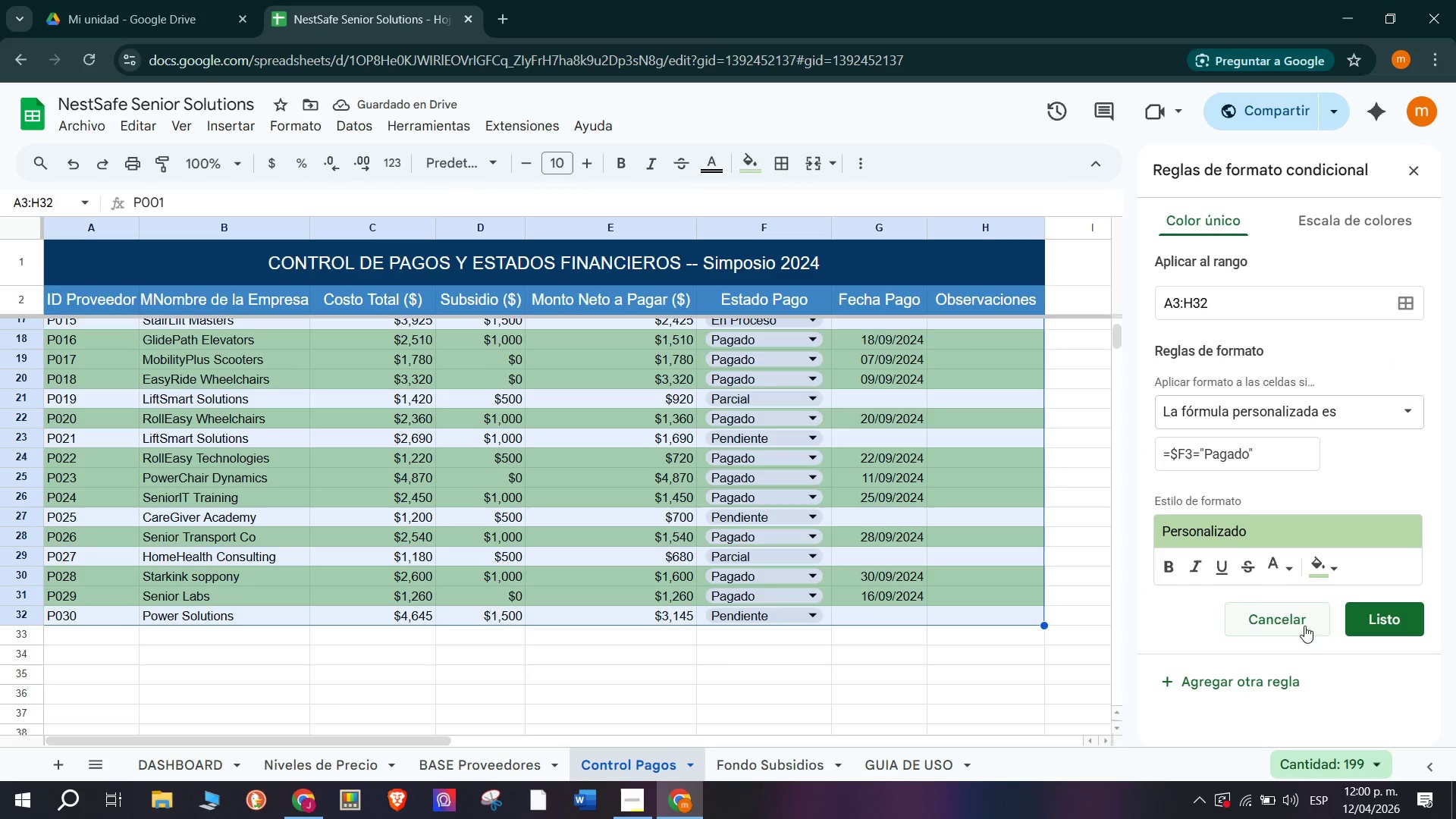 
left_click([1329, 558])
 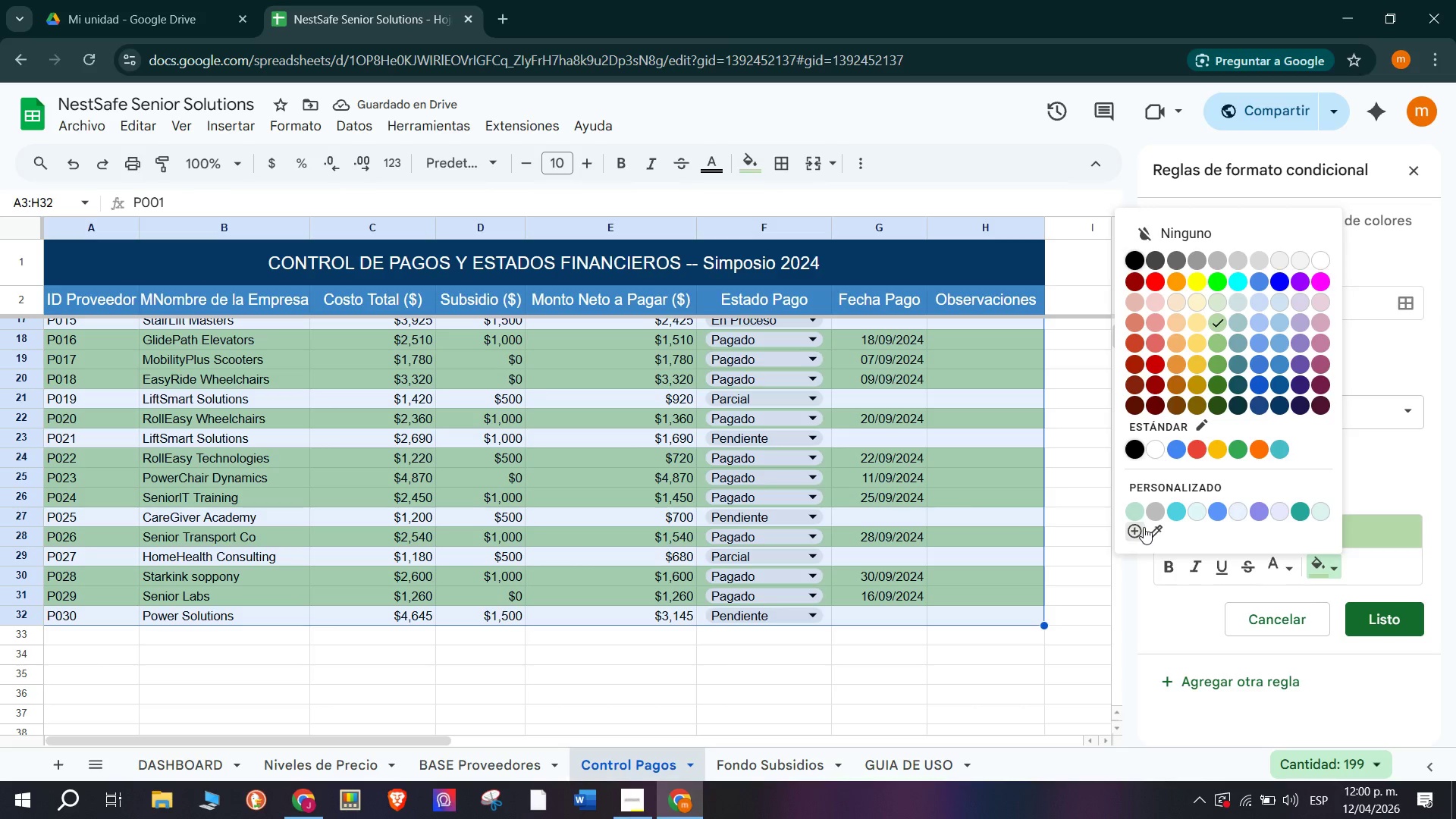 
left_click([1129, 534])
 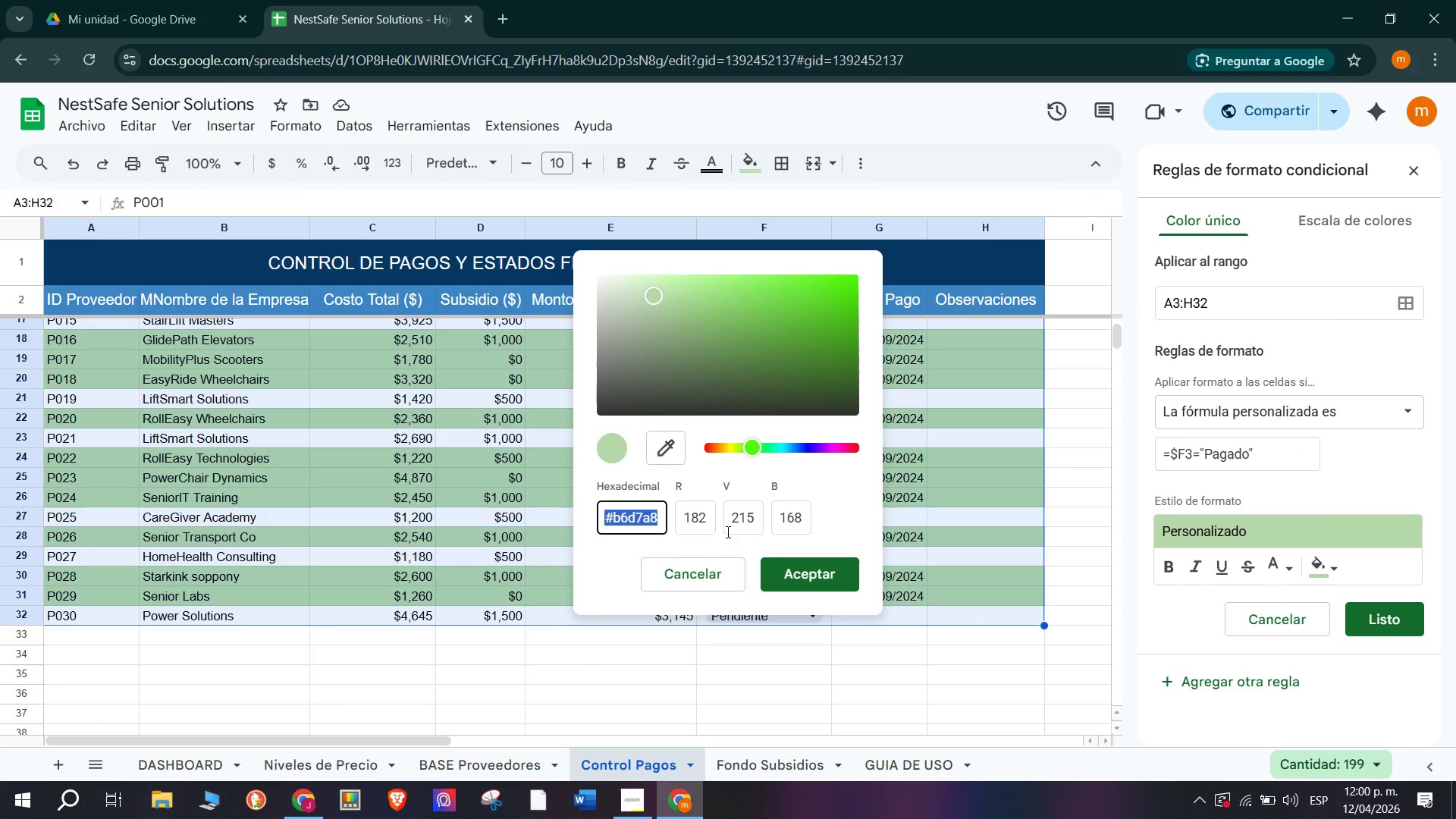 
wait(11.02)
 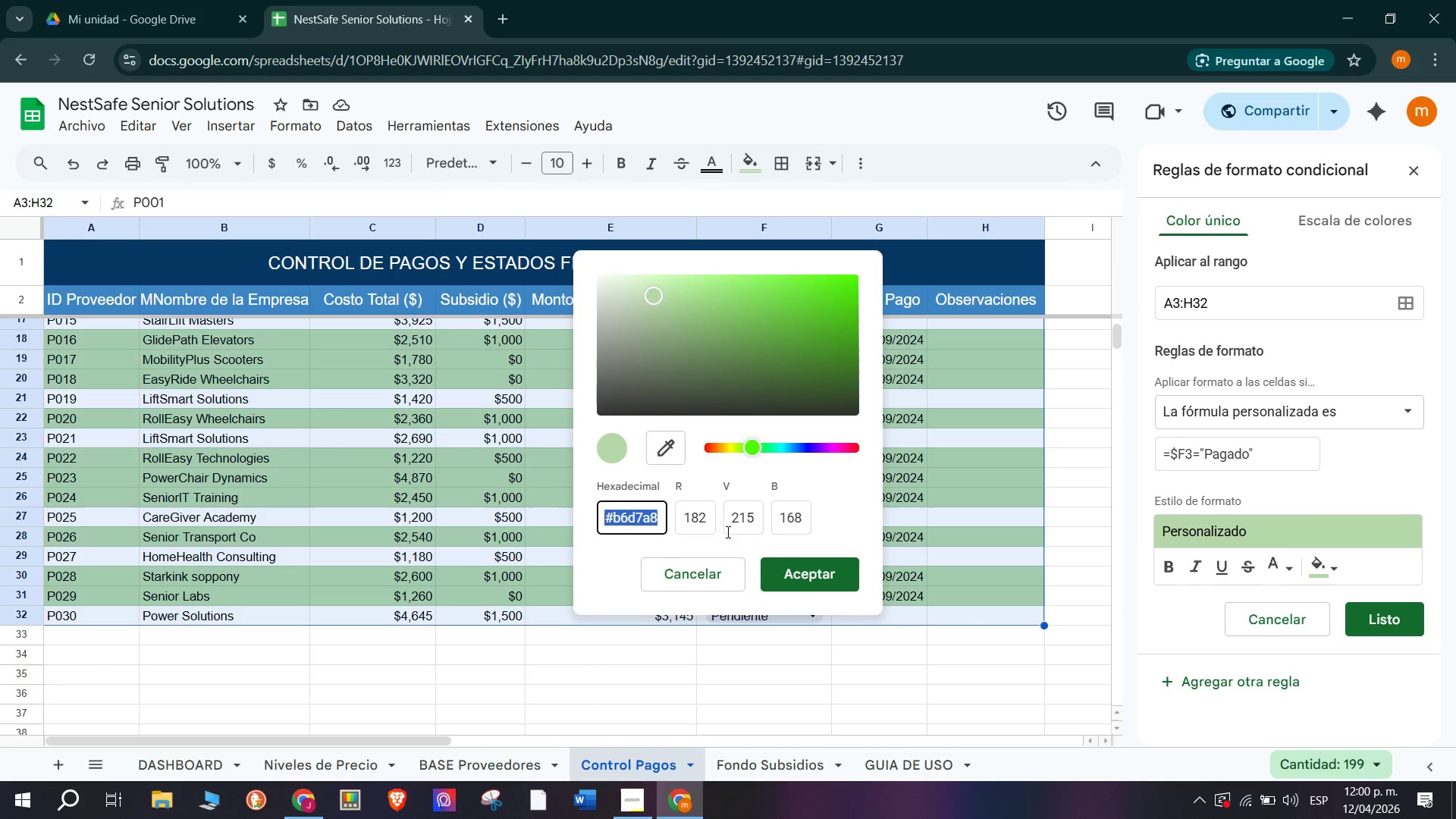 
type(#c6)
 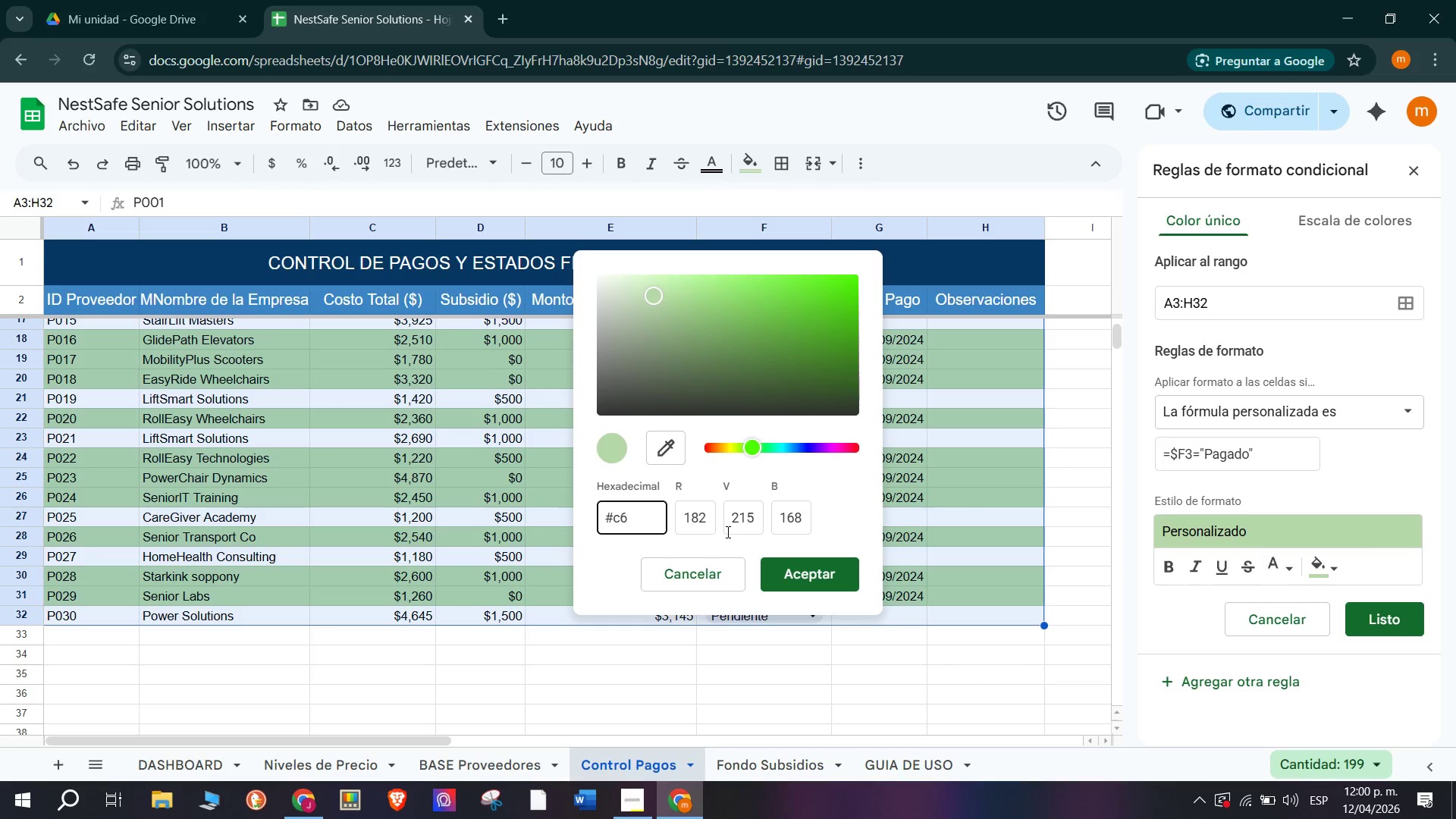 
type(efce)
 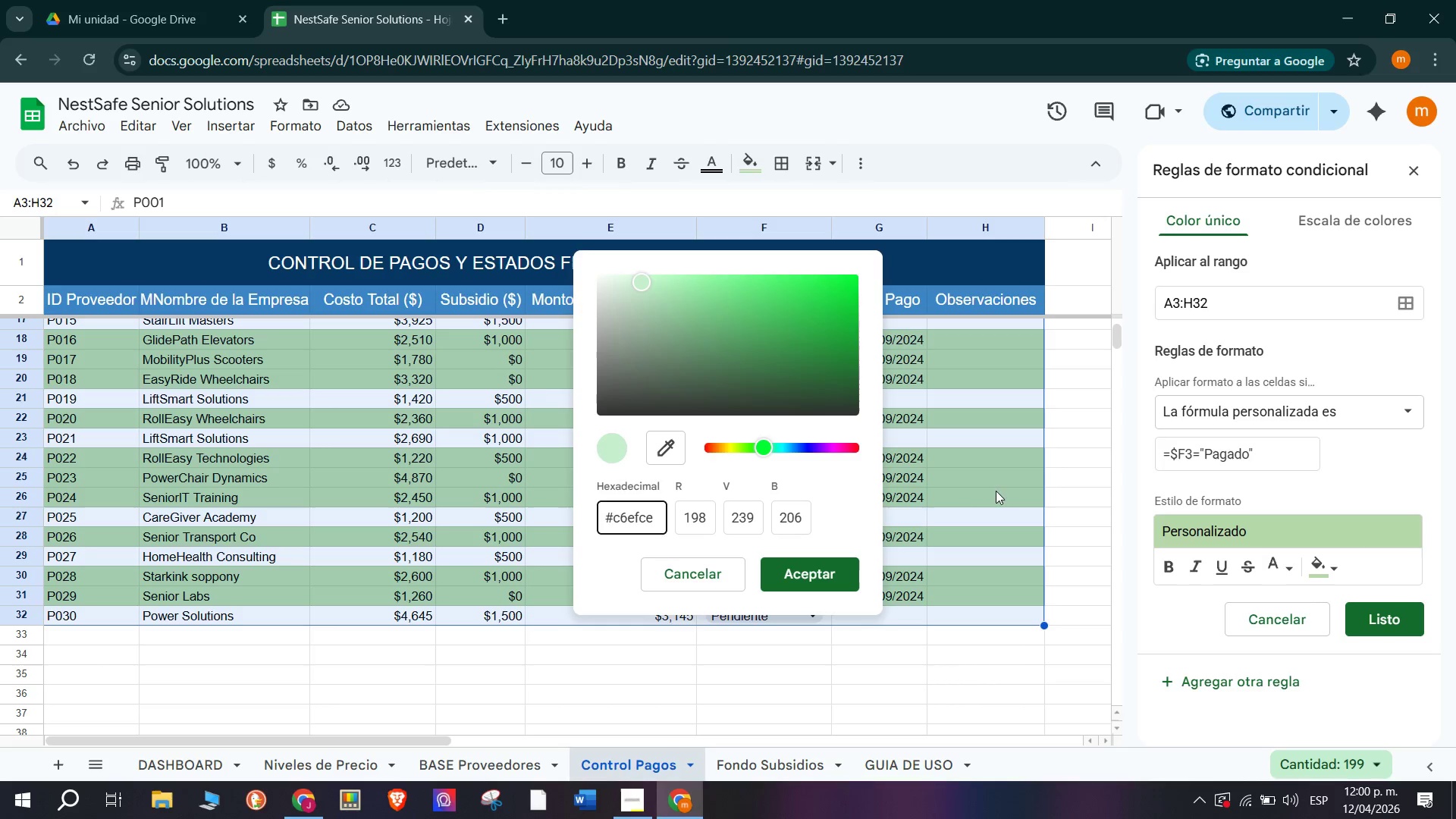 
left_click([830, 563])
 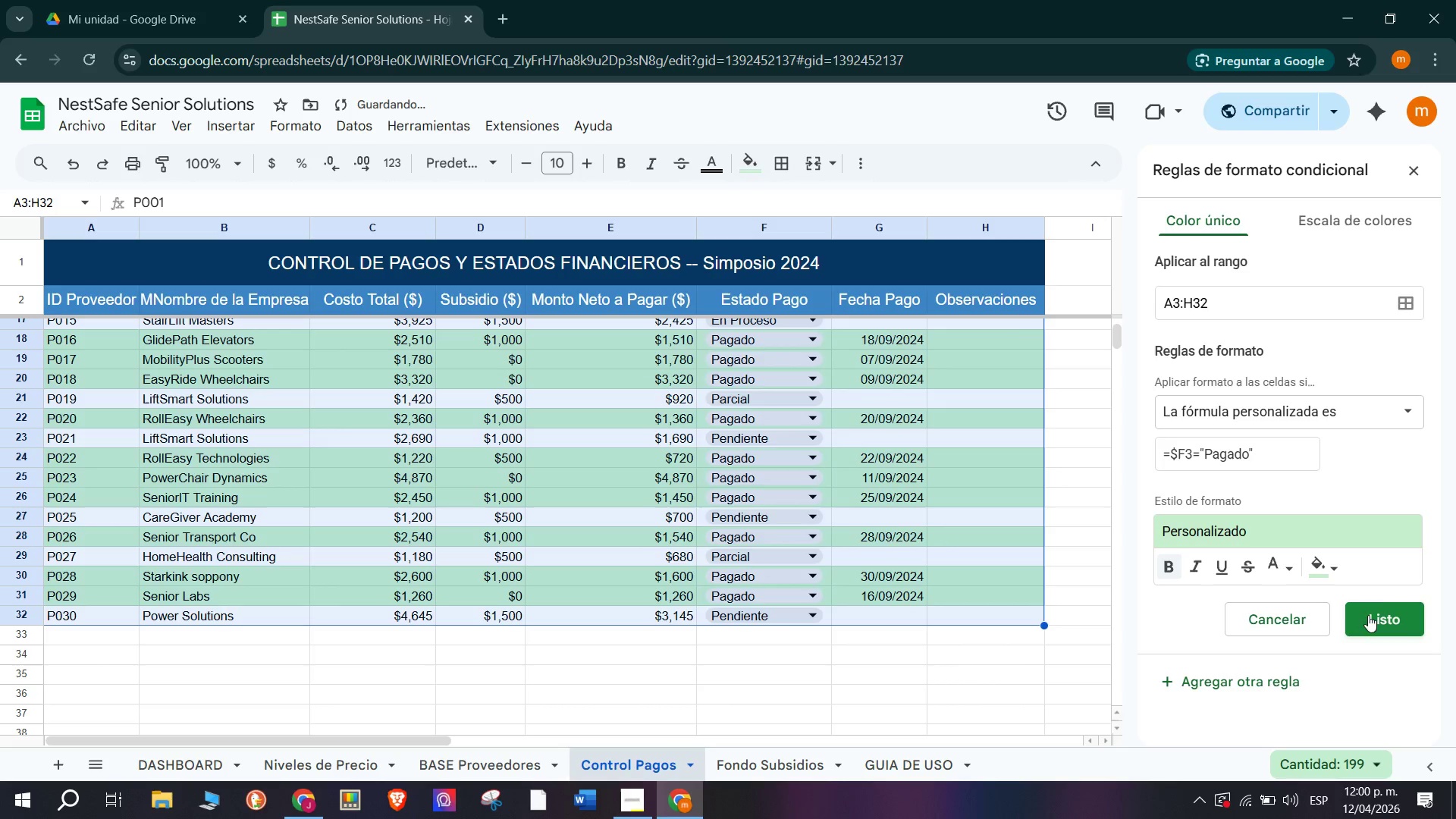 
left_click([1395, 610])
 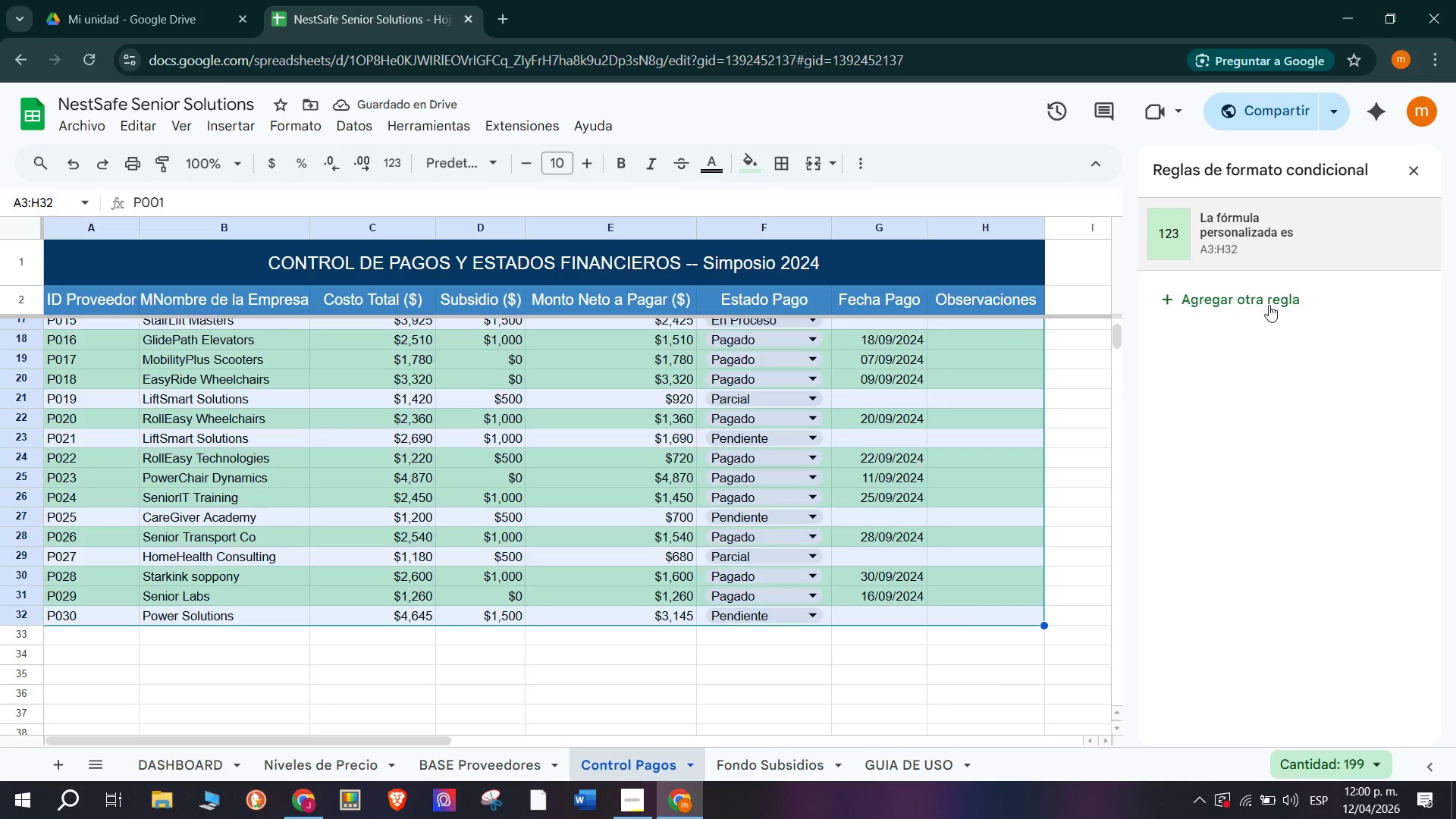 
left_click([1269, 305])
 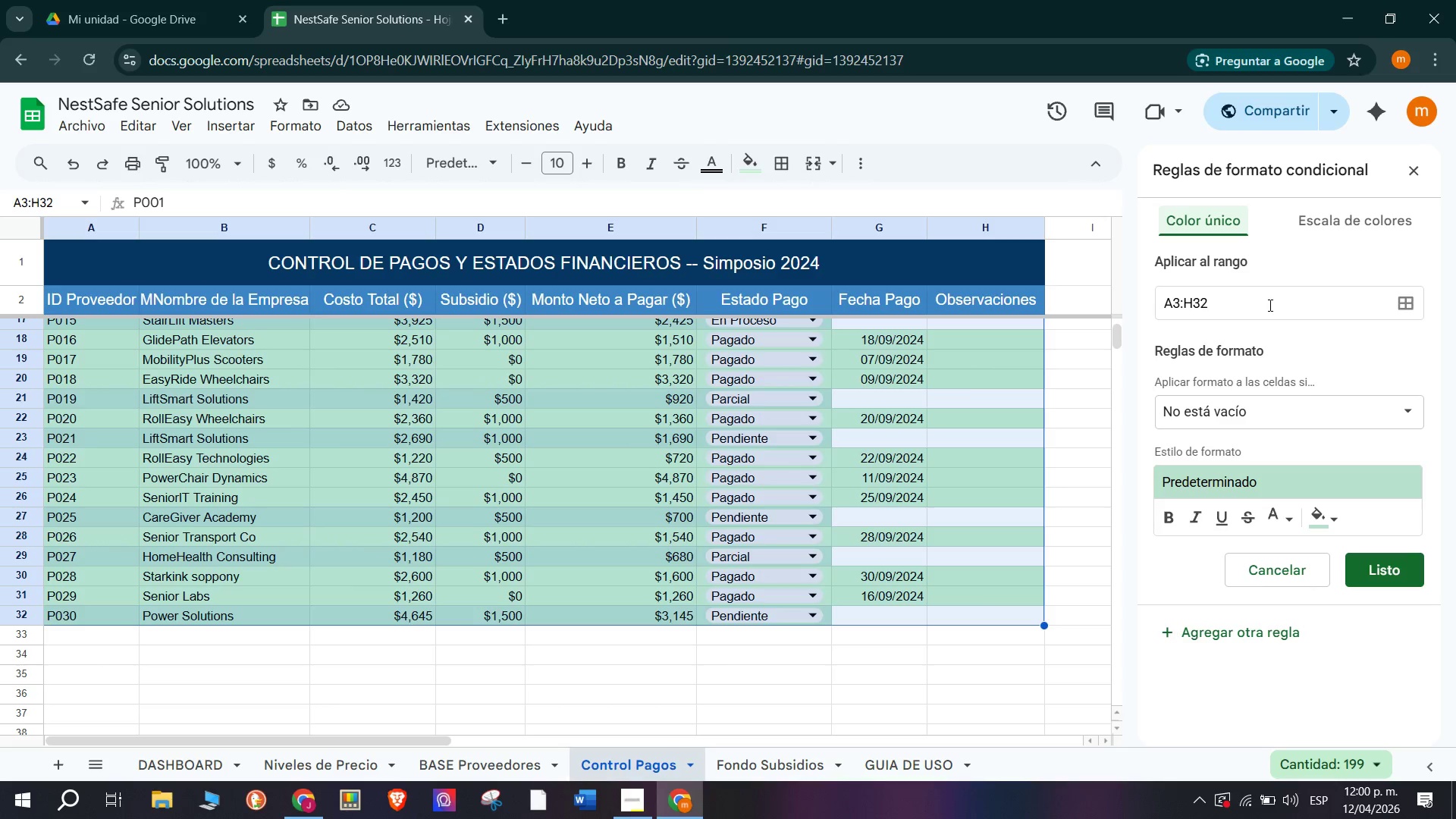 
wait(17.81)
 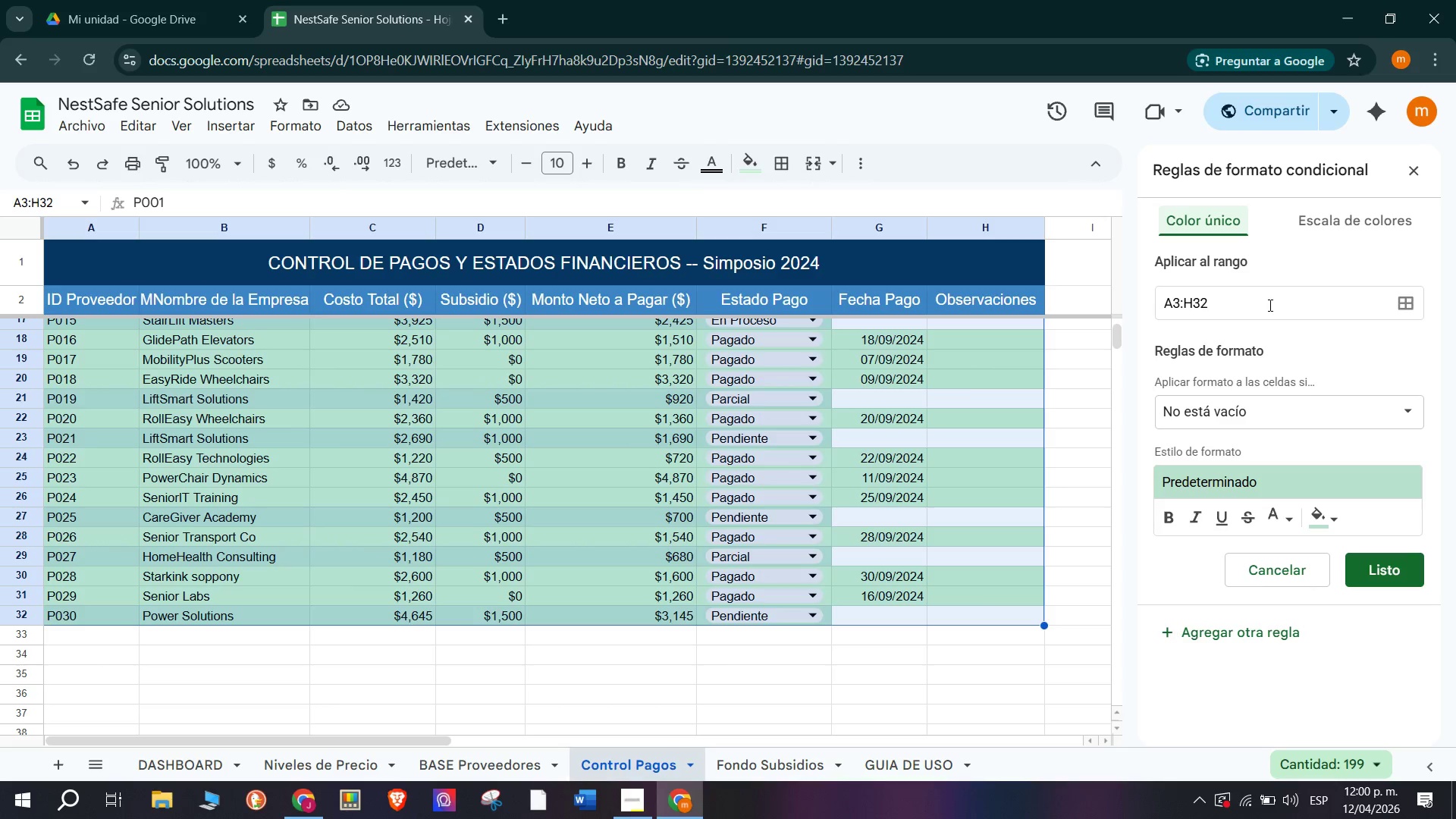 
left_click_drag(start_coordinate=[1271, 307], to_coordinate=[1276, 312])
 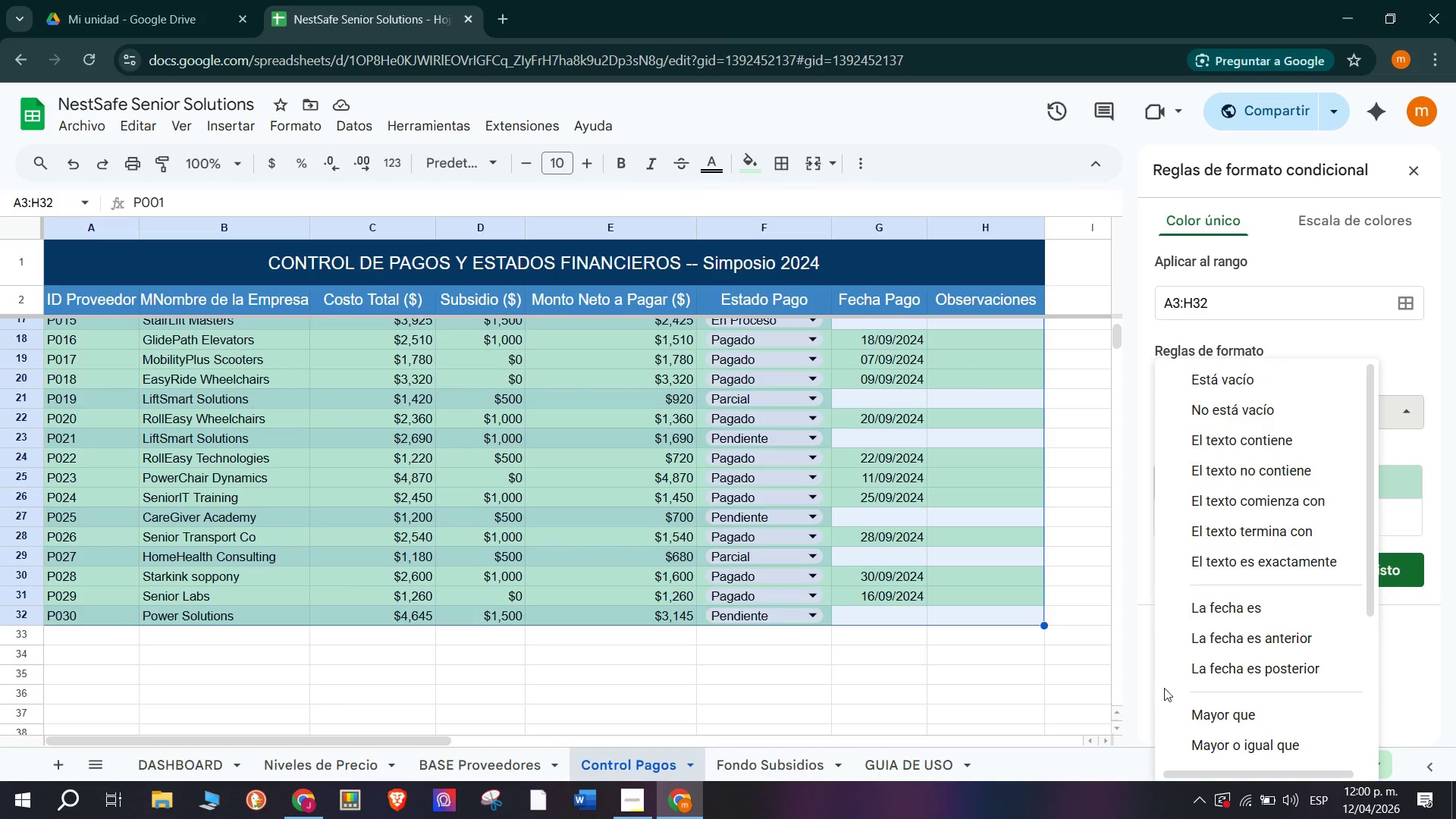 
scroll: coordinate [1278, 684], scroll_direction: down, amount: 4.0
 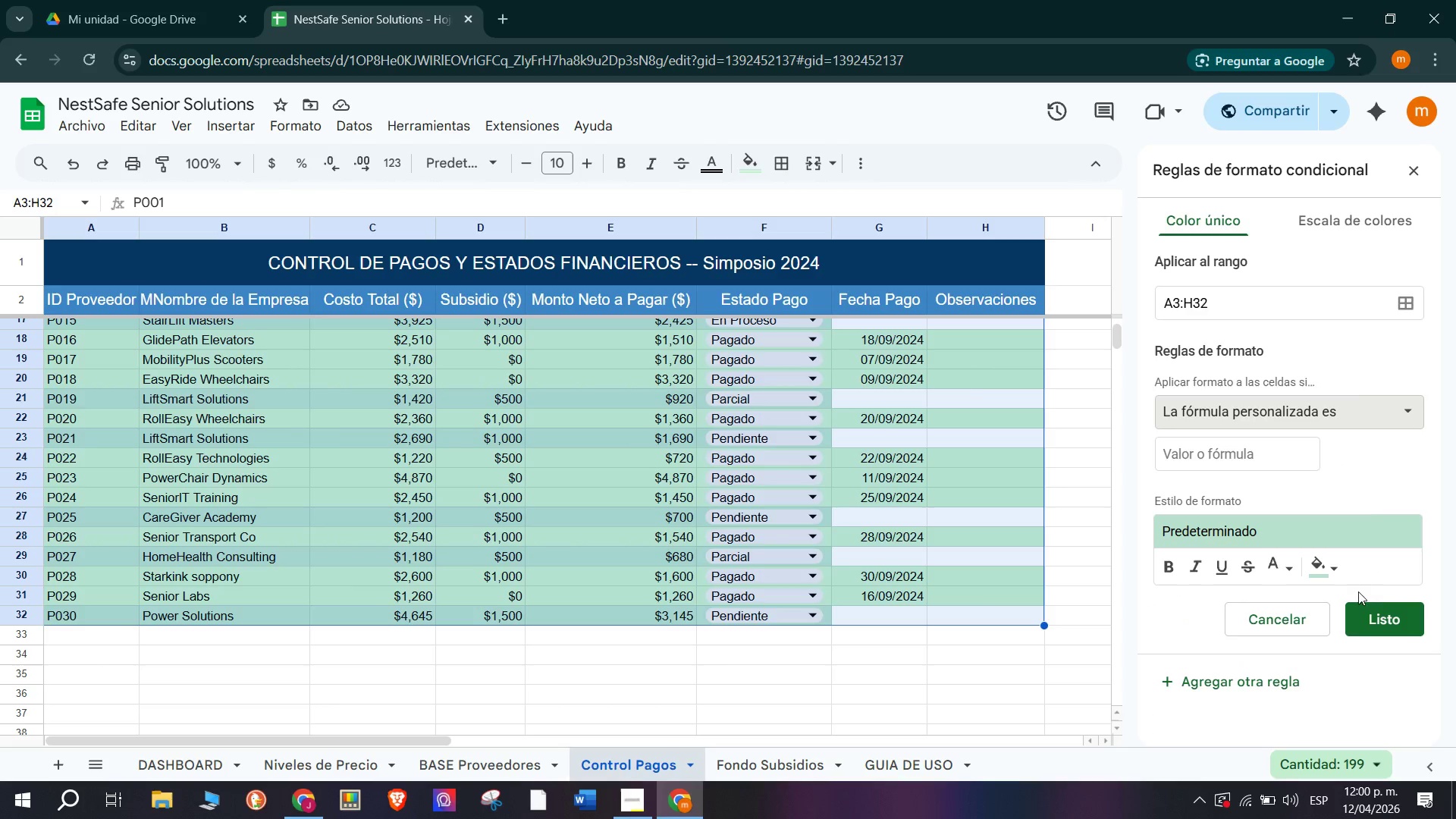 
left_click([1260, 457])
 